 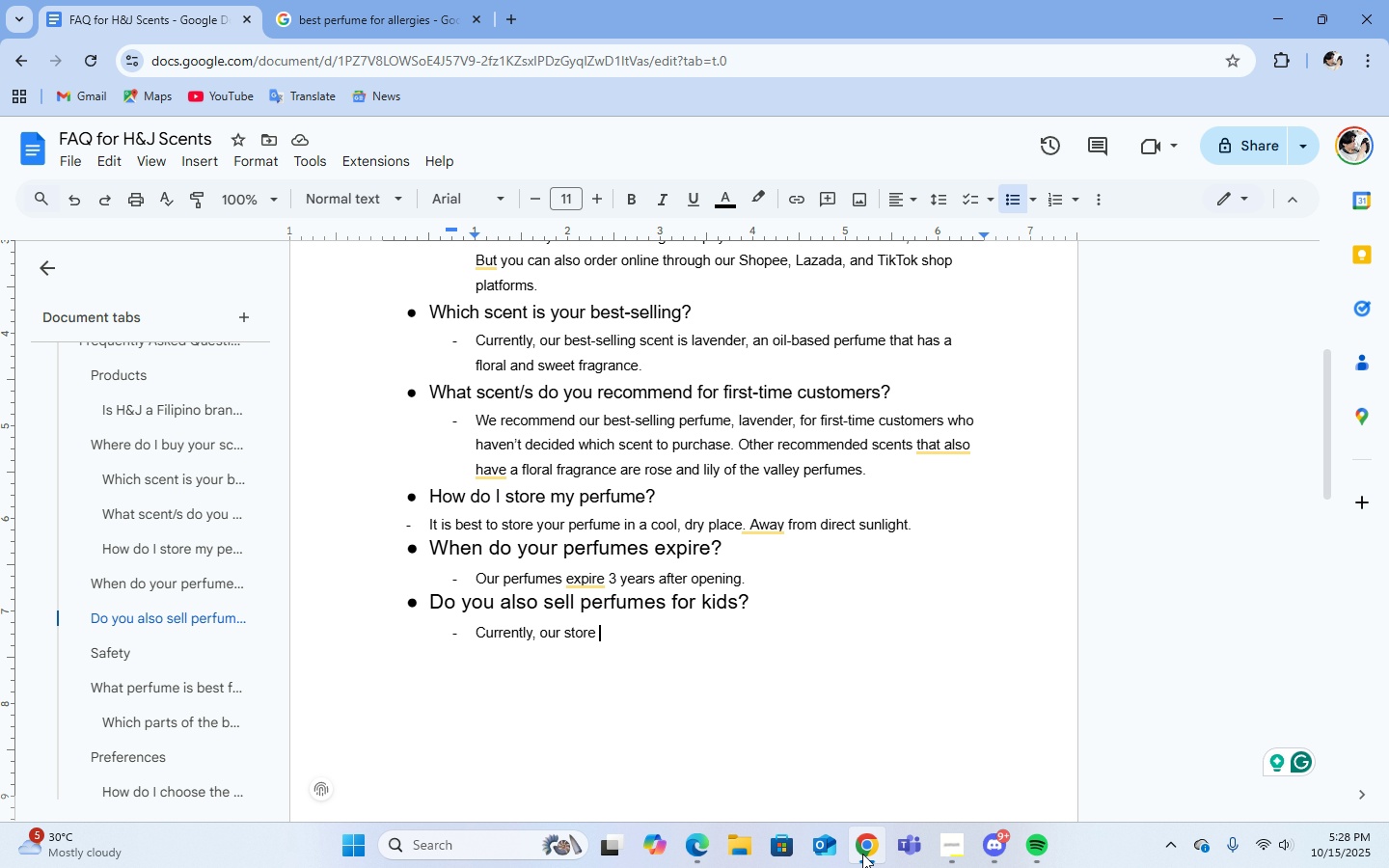 
scroll: coordinate [747, 540], scroll_direction: up, amount: 2.0
 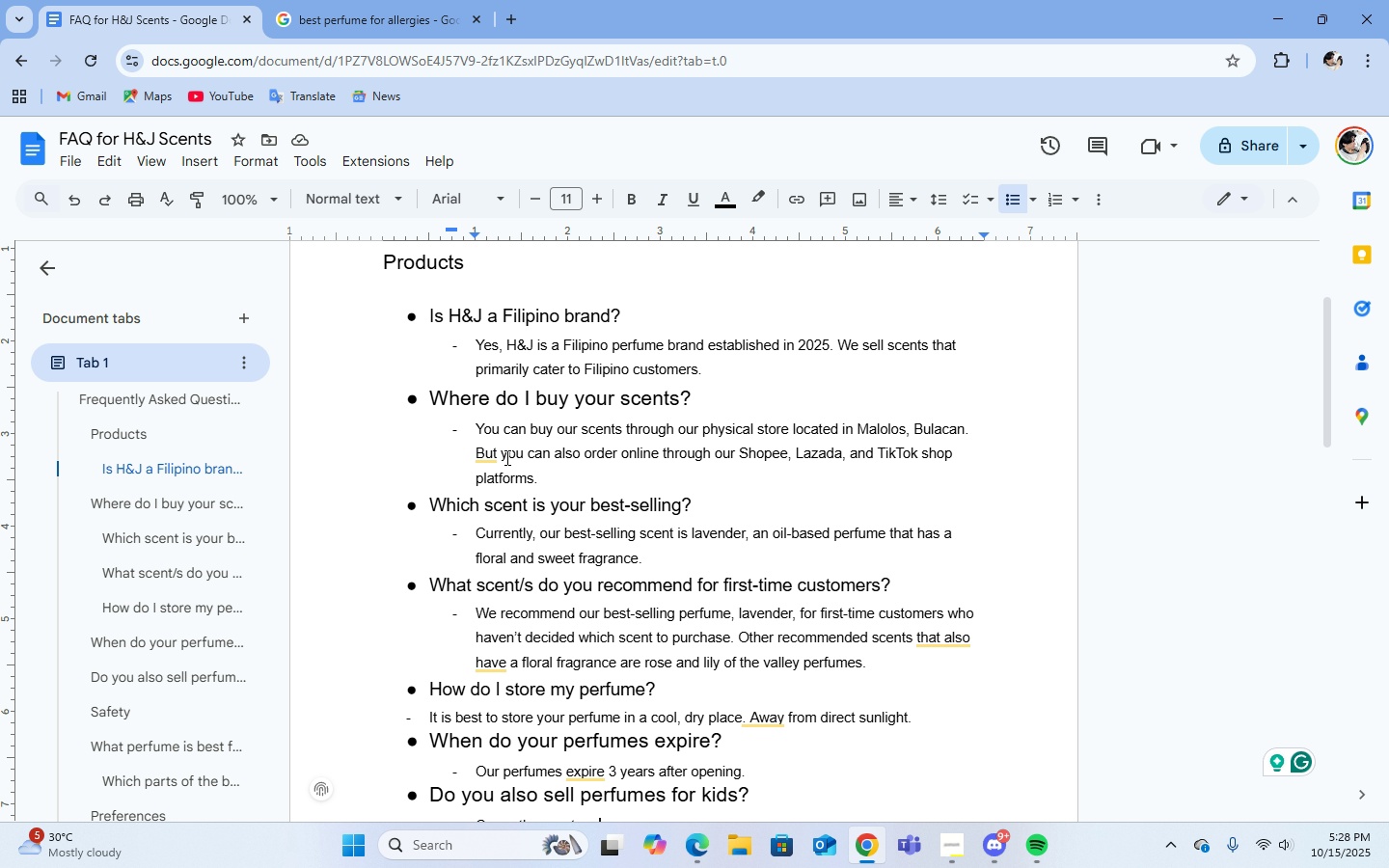 
left_click([500, 454])
 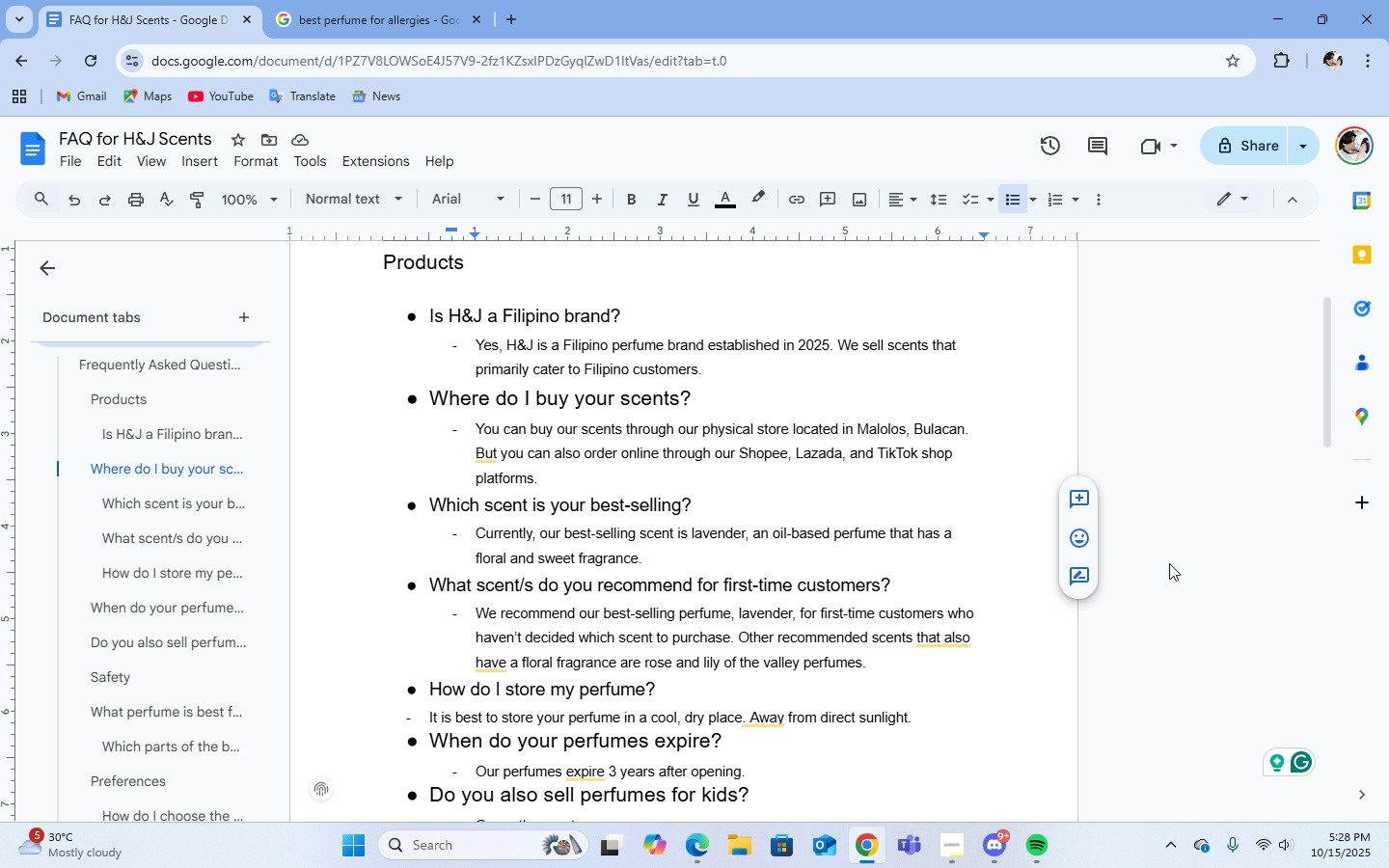 
key(Backspace)
 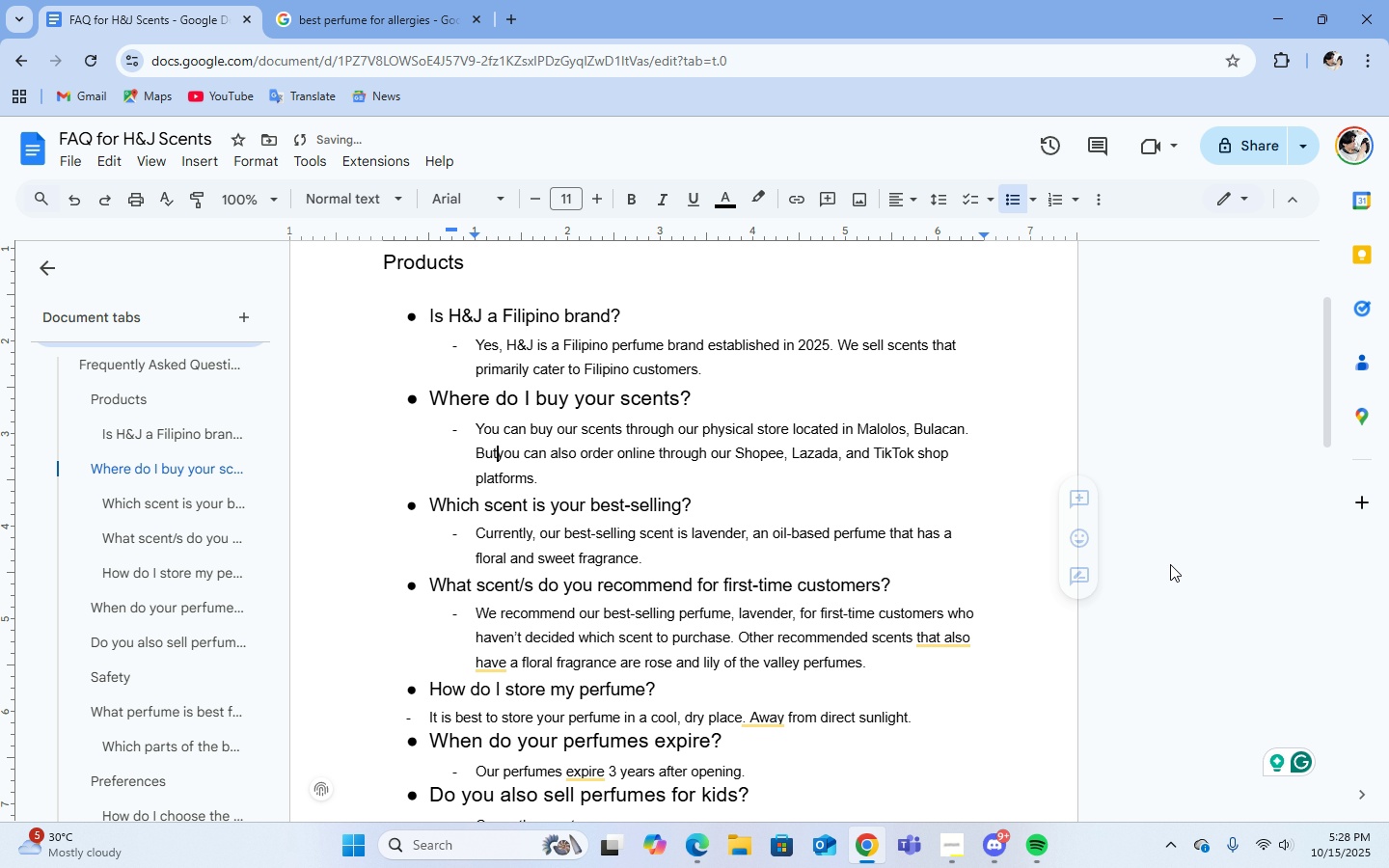 
key(Backspace)
 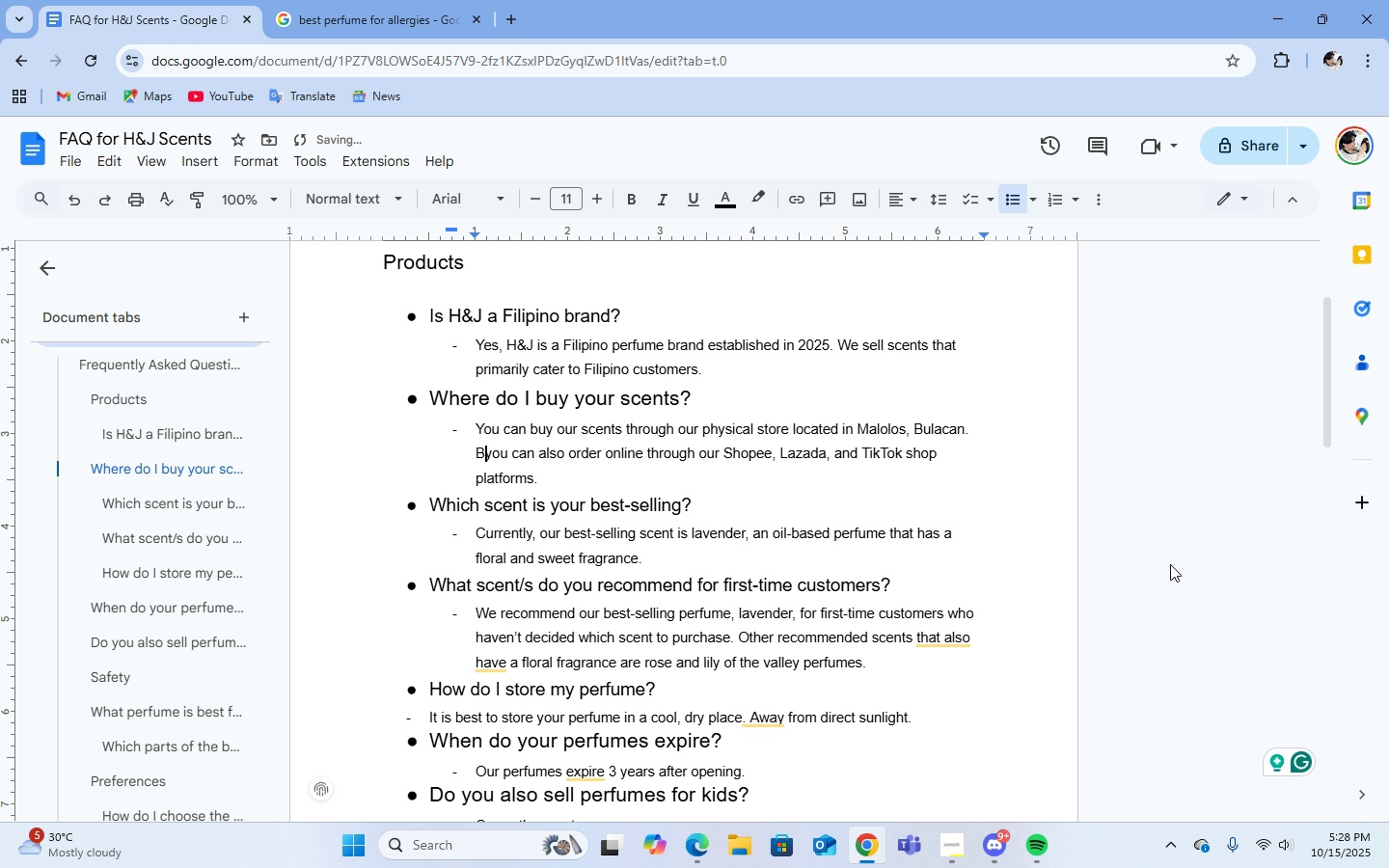 
key(Backspace)
 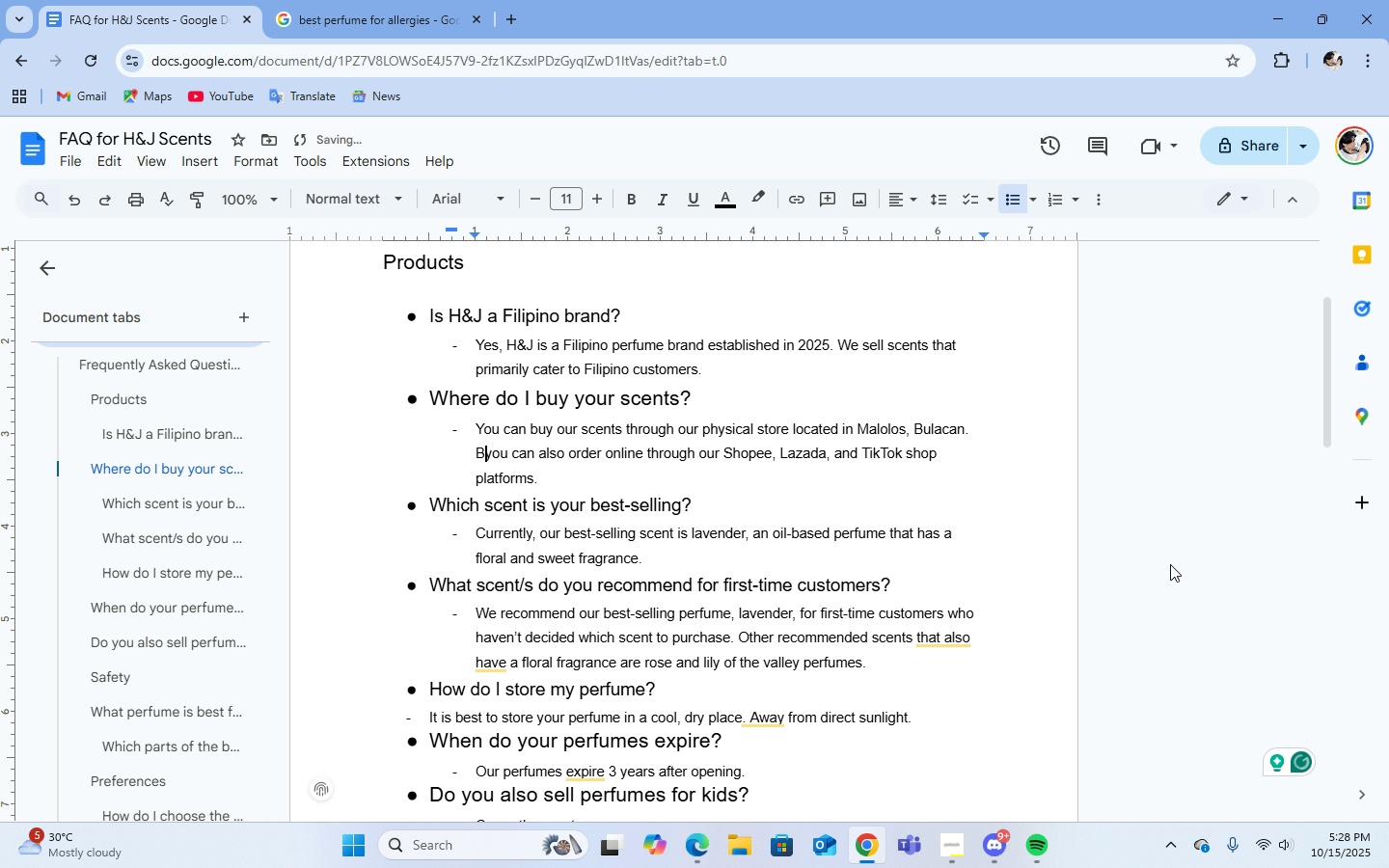 
key(Backspace)
 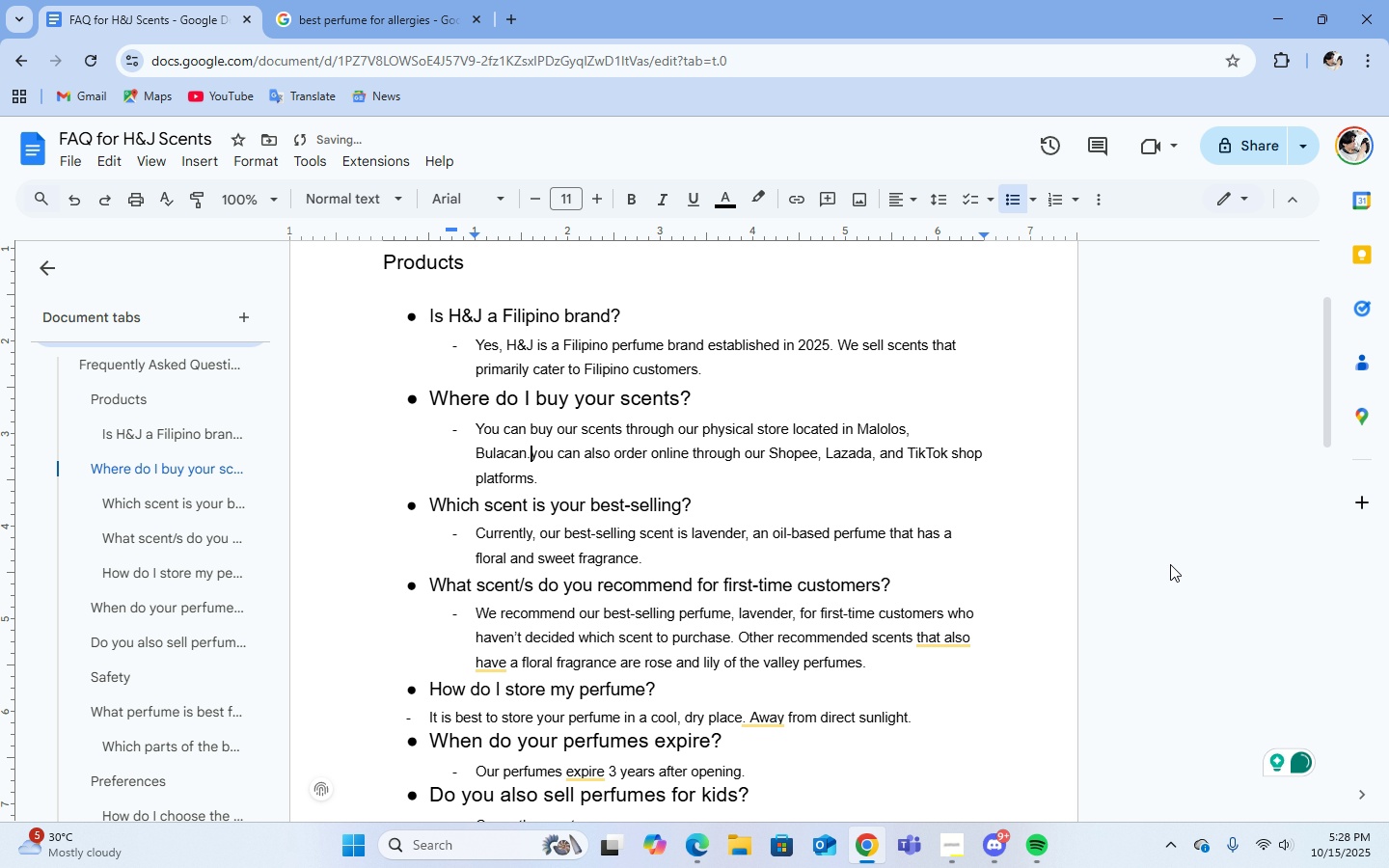 
key(Backspace)
 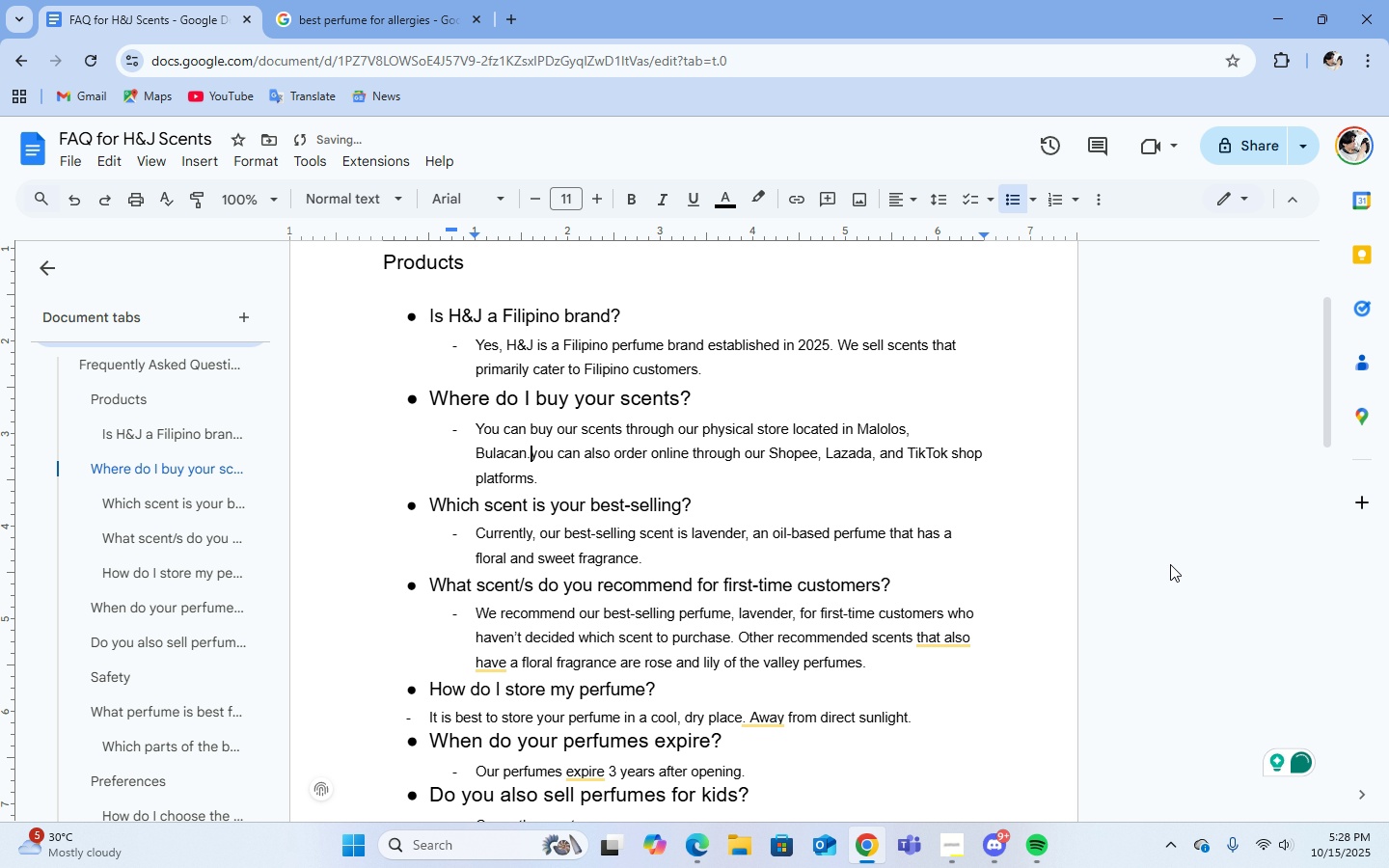 
key(Backspace)
 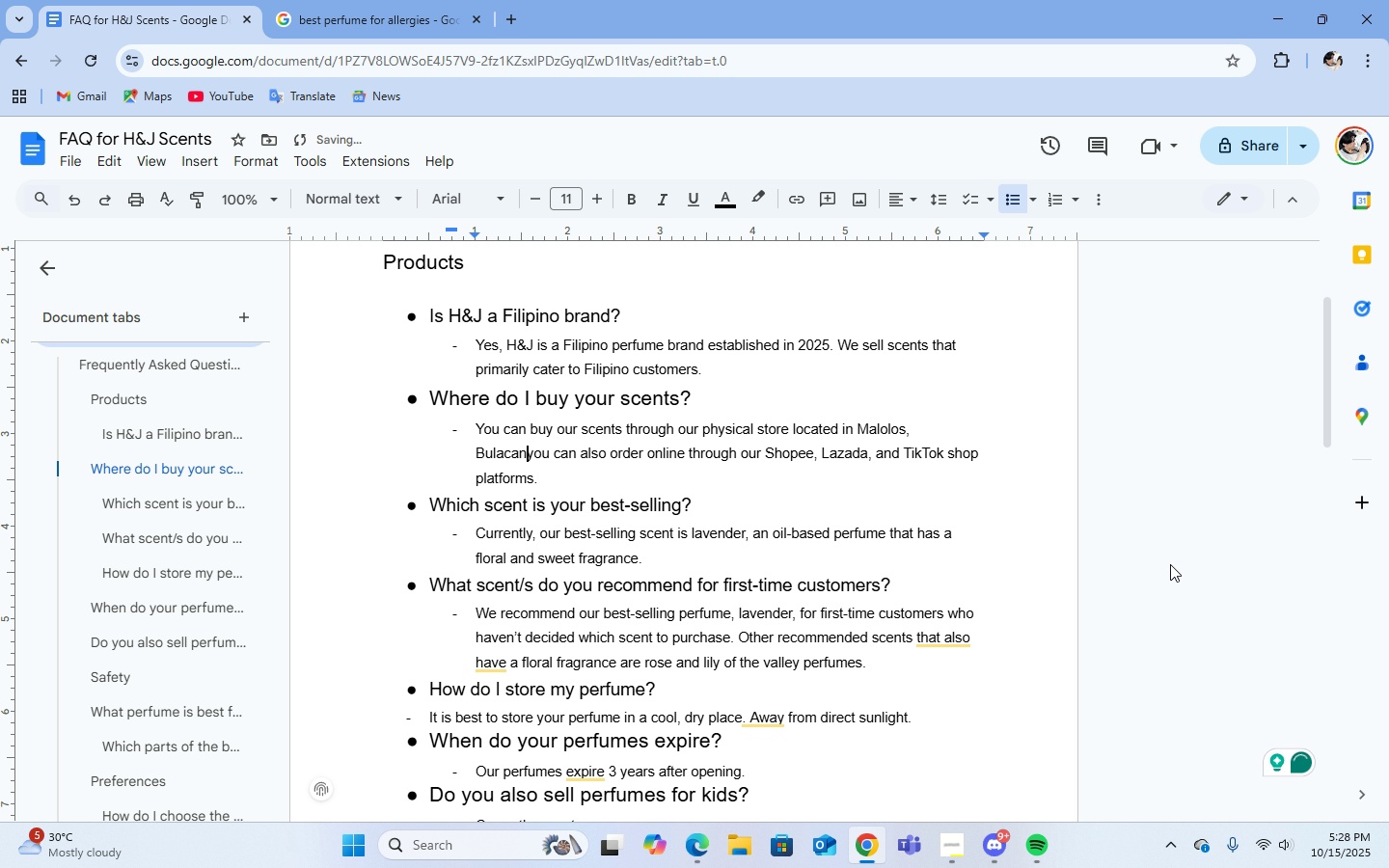 
hold_key(key=Backspace, duration=1.53)
 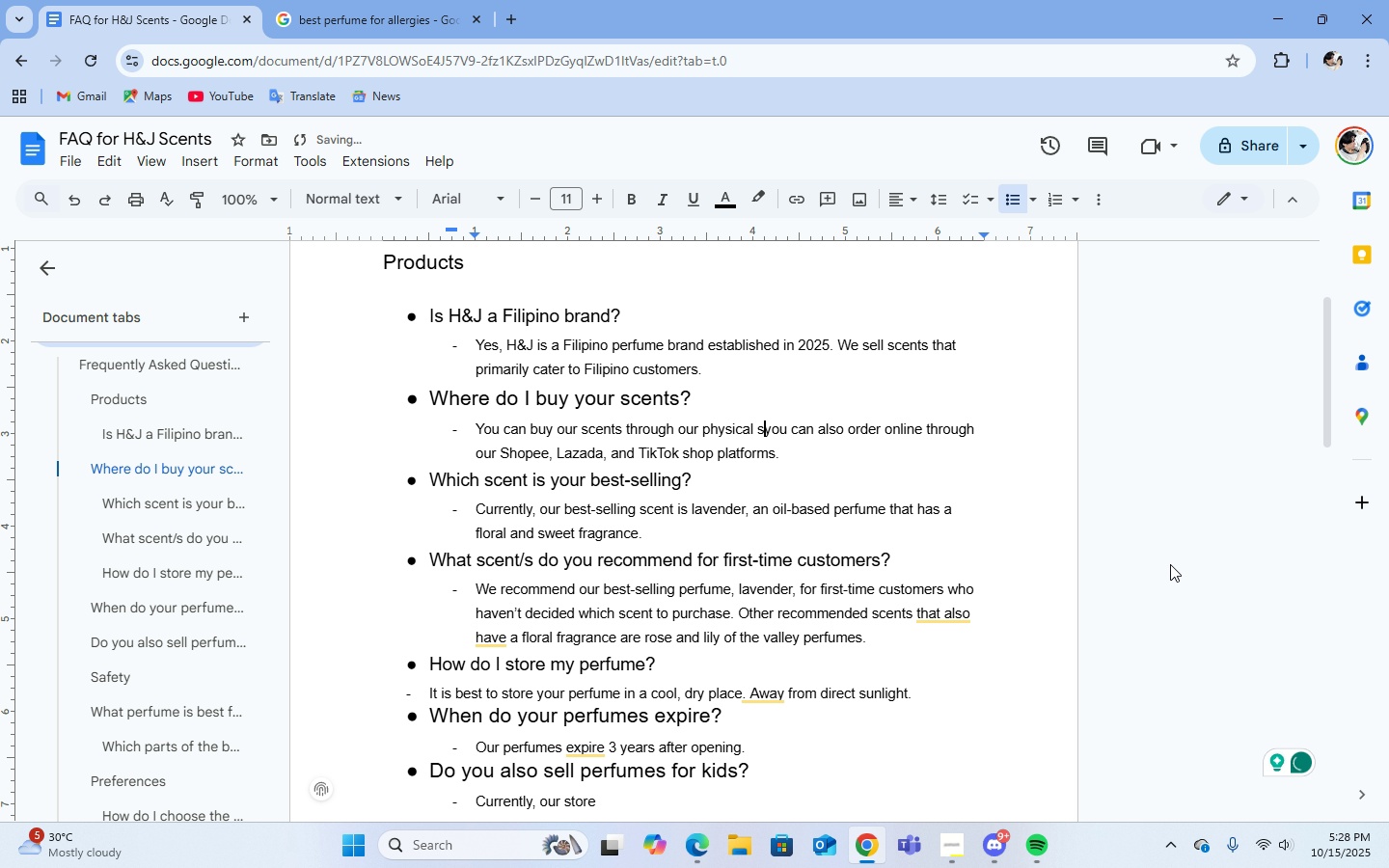 
hold_key(key=Backspace, duration=0.41)
 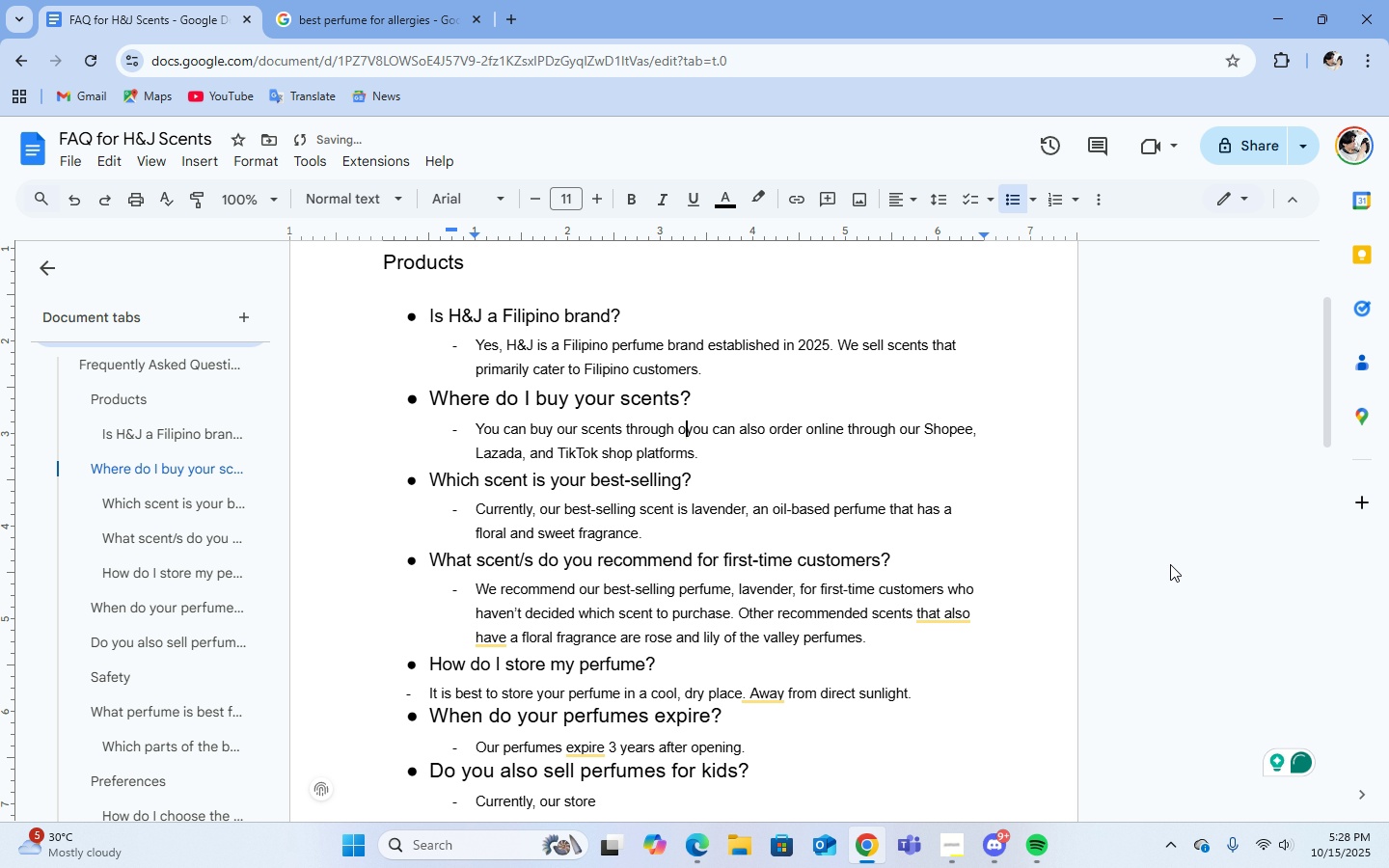 
key(Backspace)
 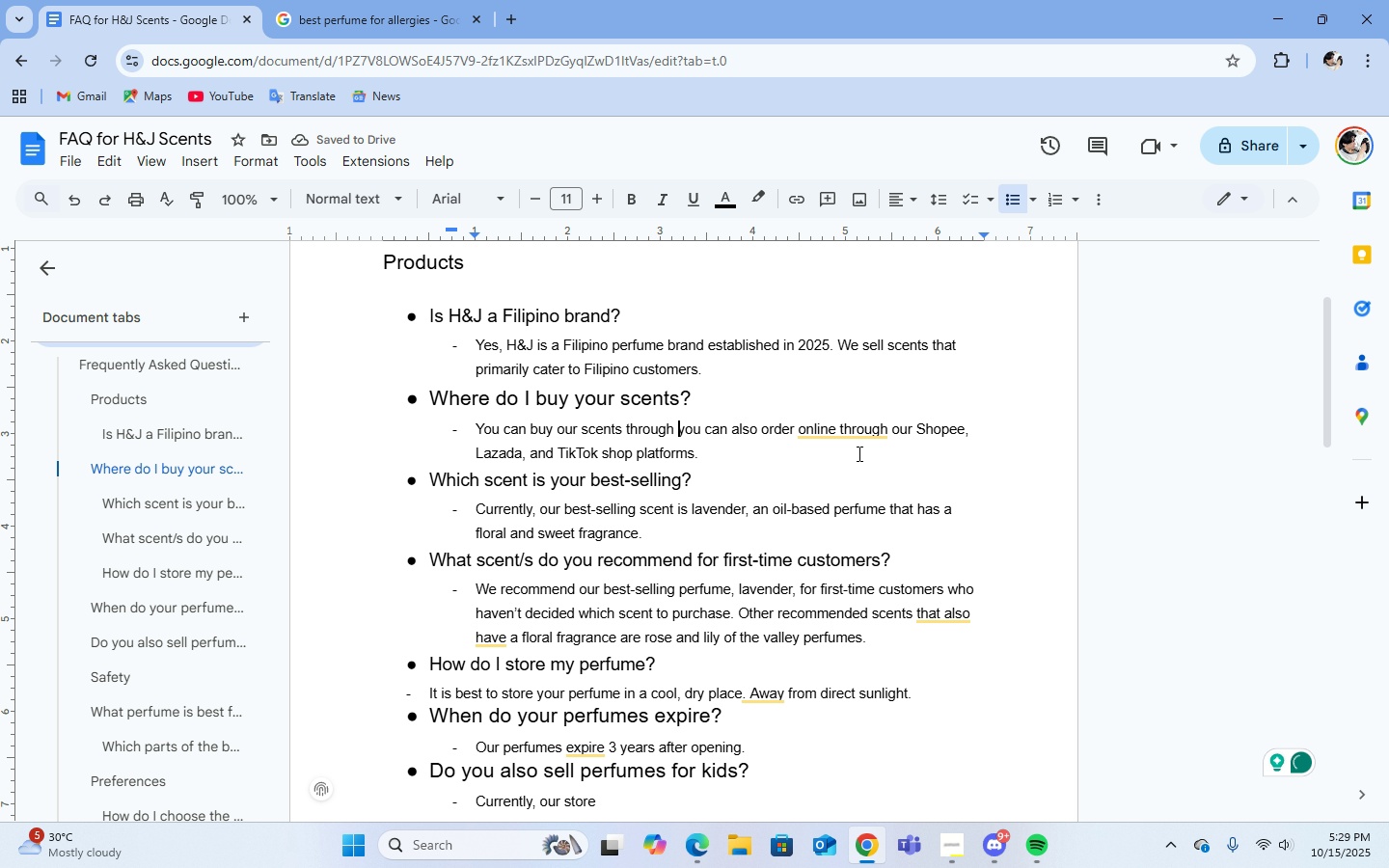 
left_click([798, 430])
 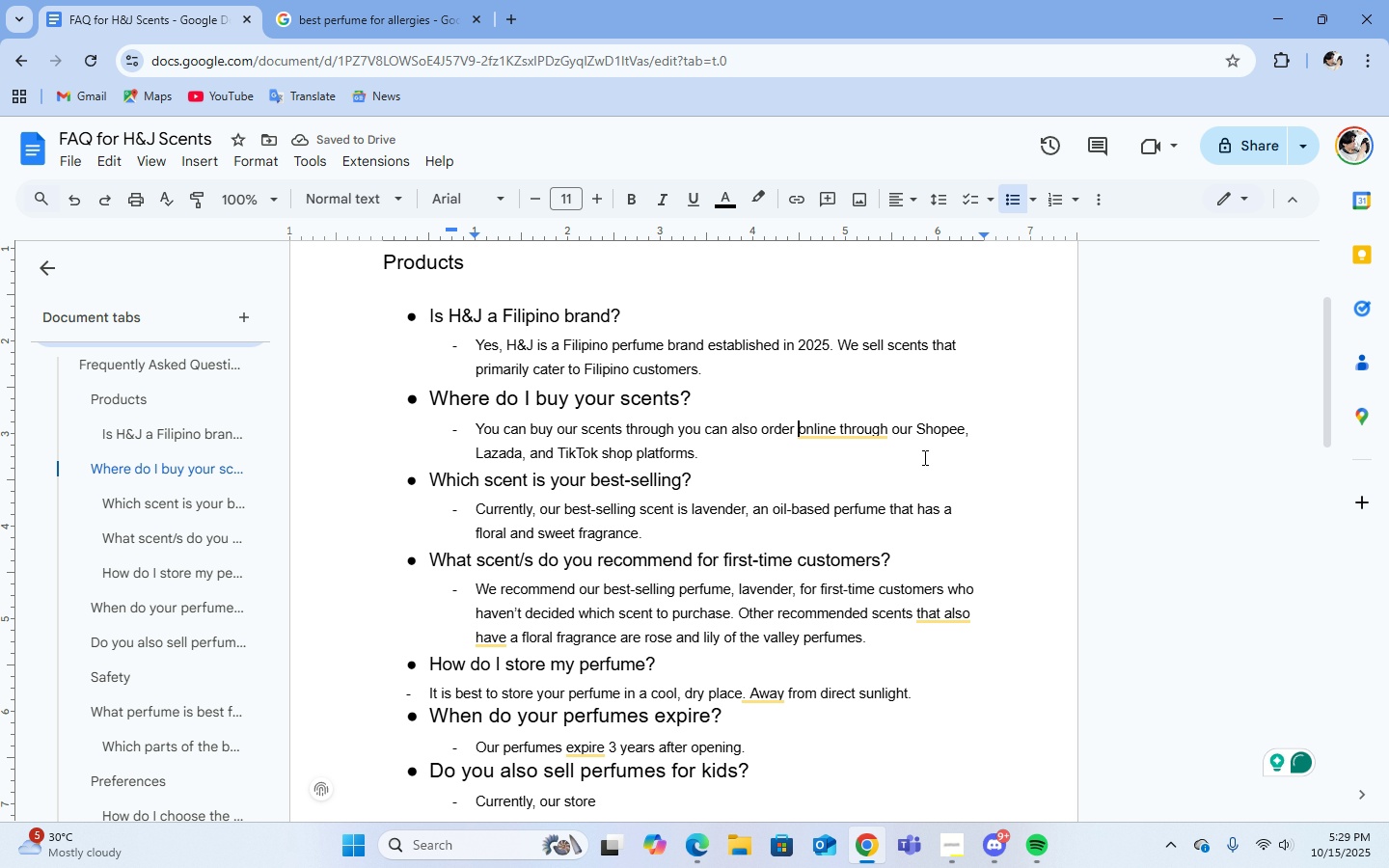 
key(Backspace)
 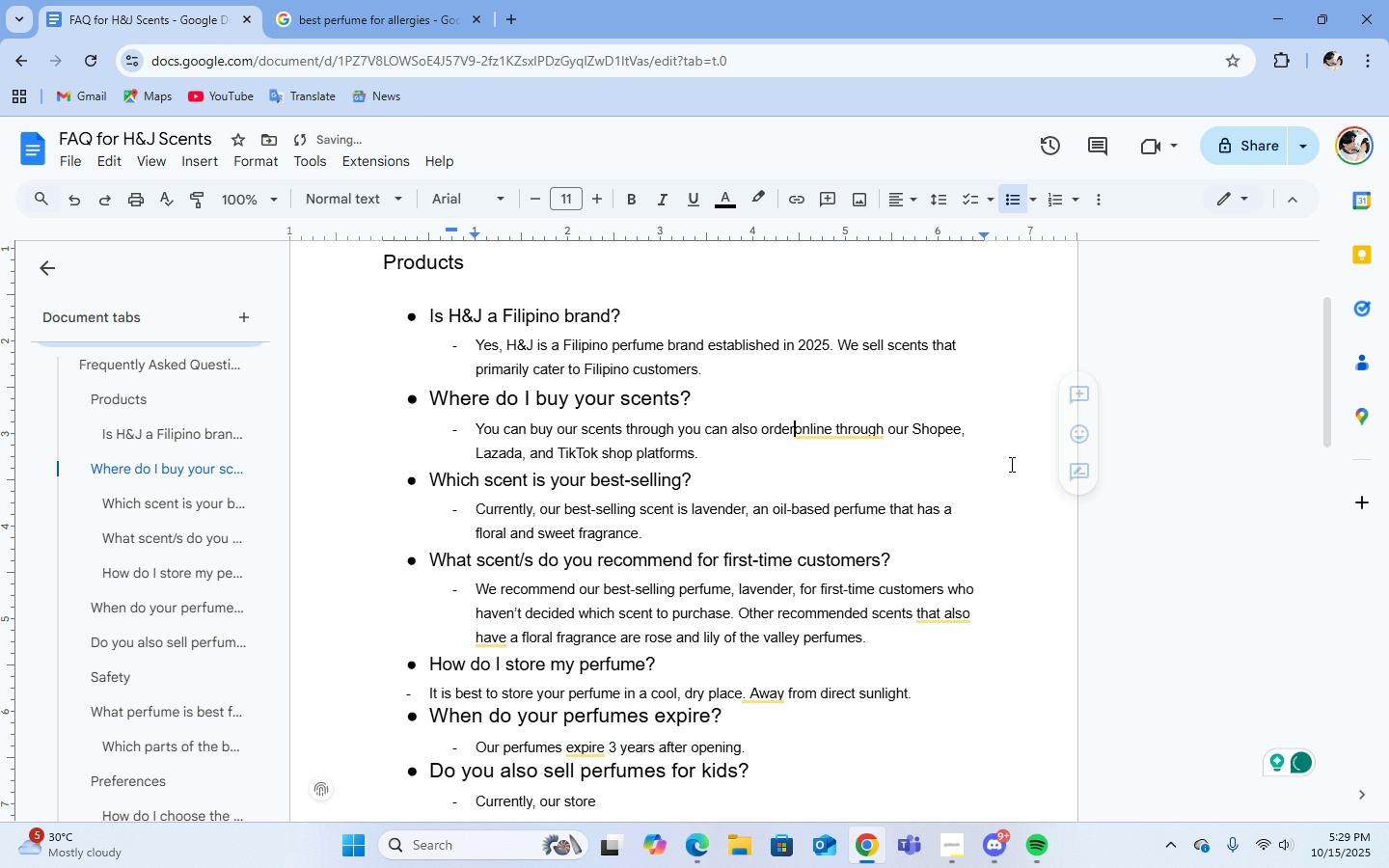 
key(Backspace)
 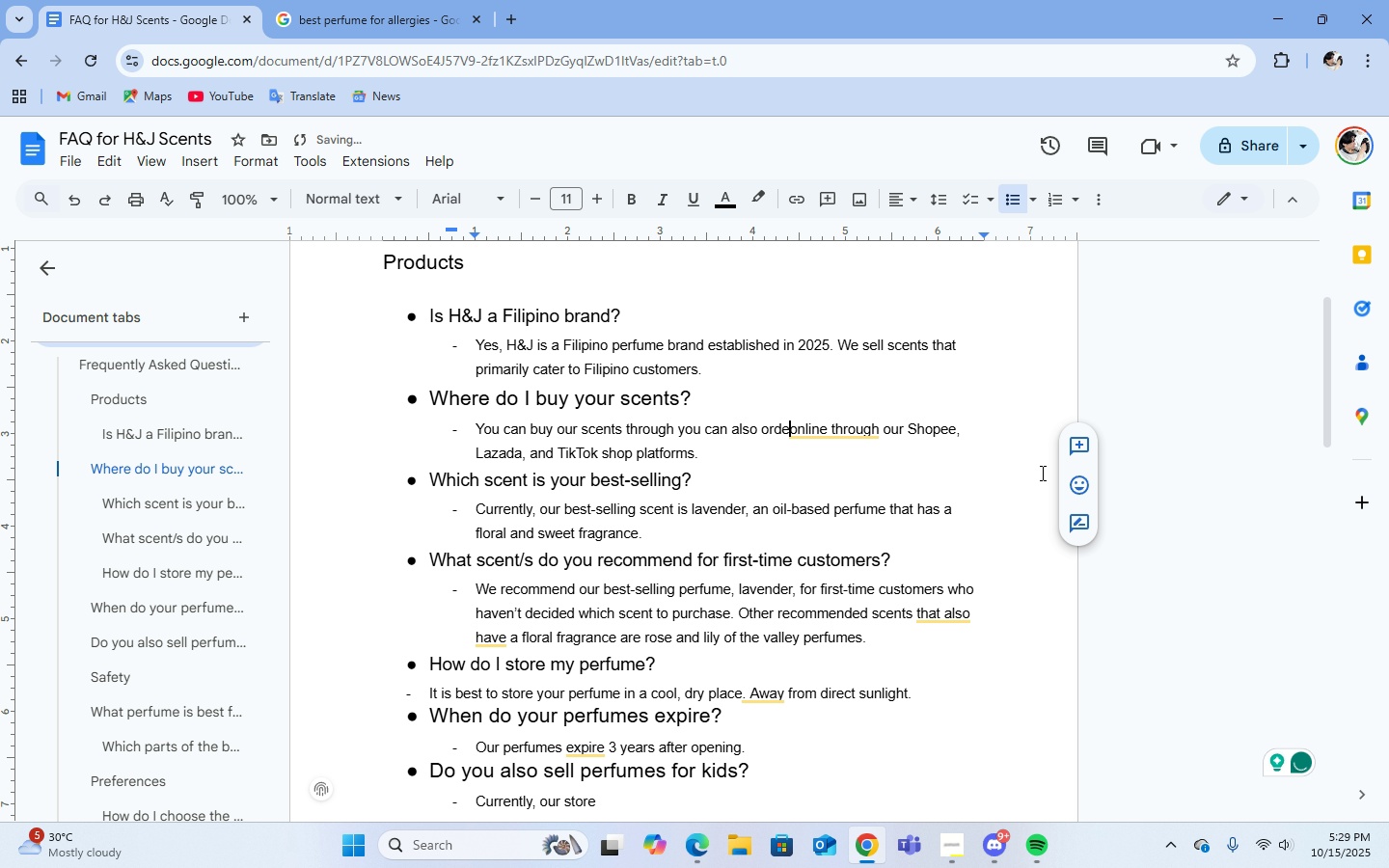 
key(Backspace)
 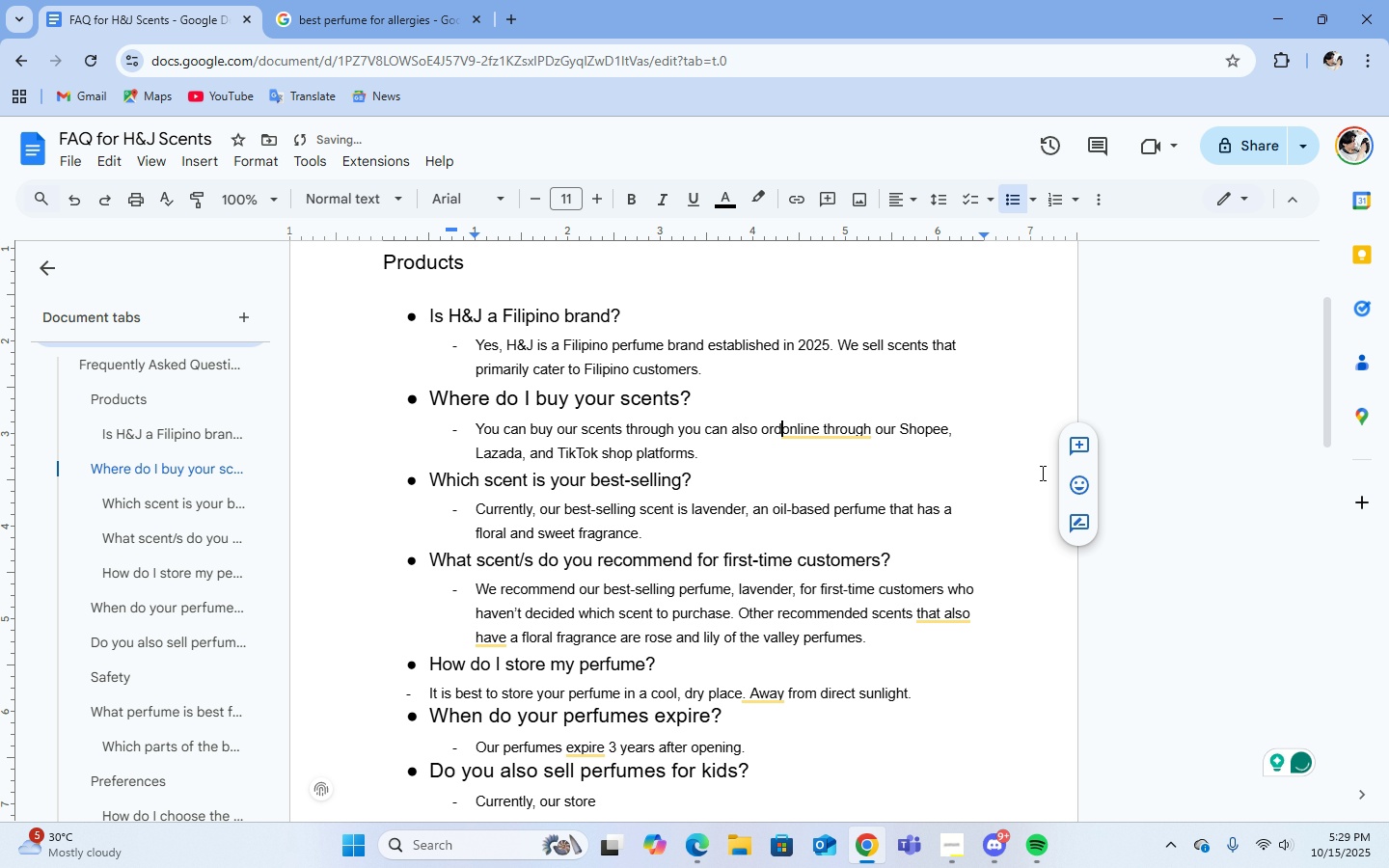 
key(Backspace)
 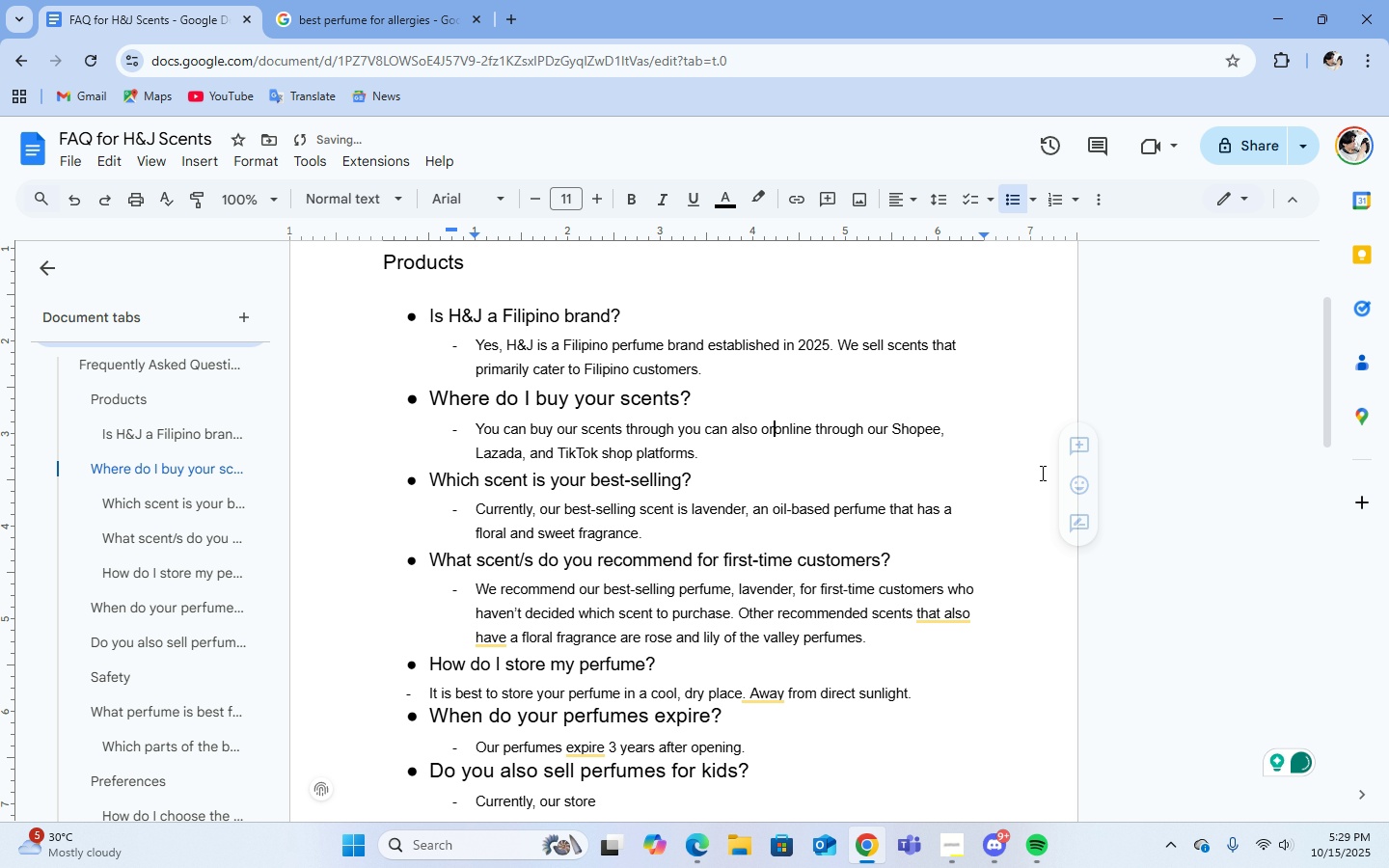 
key(Backspace)
 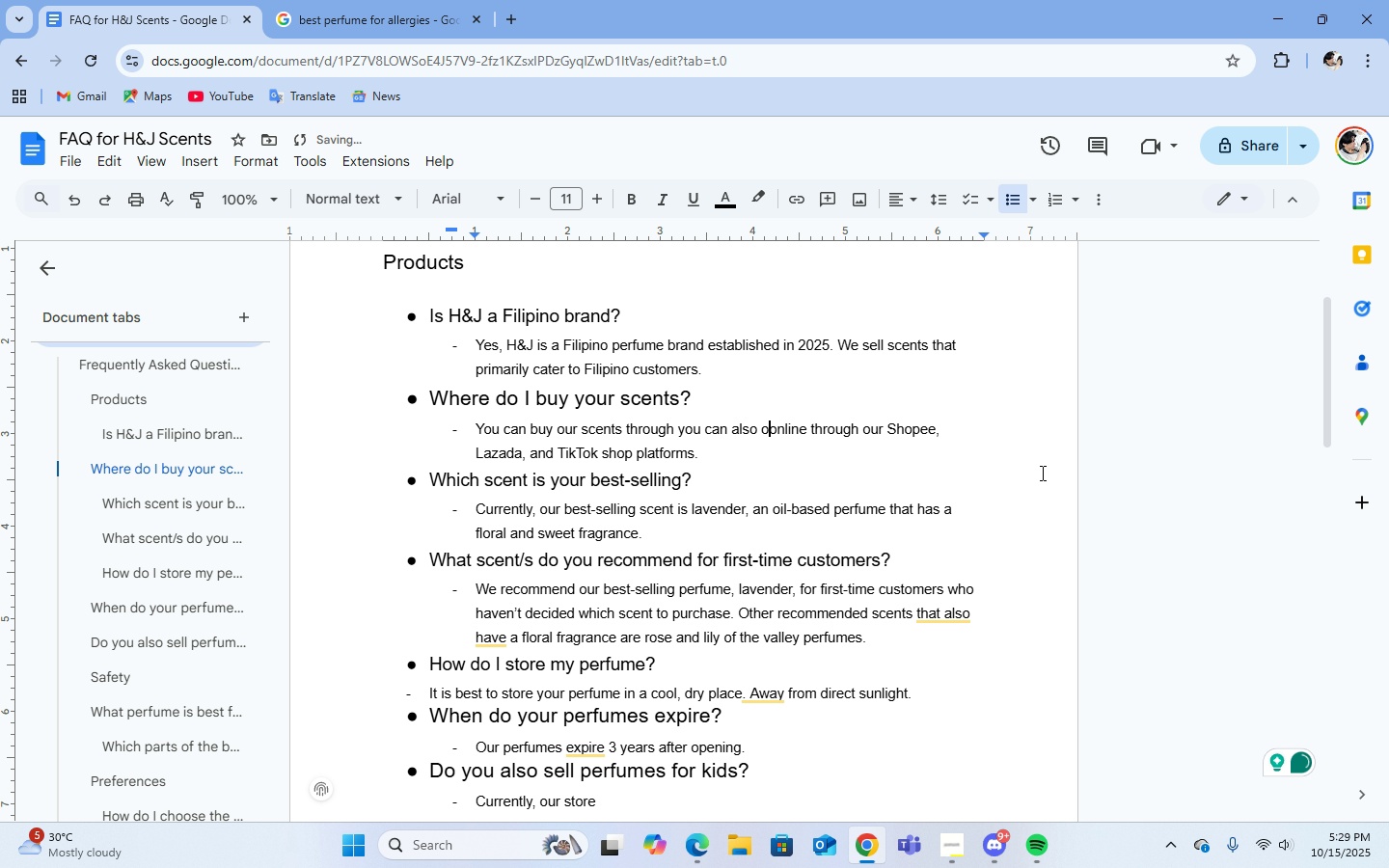 
key(Backspace)
 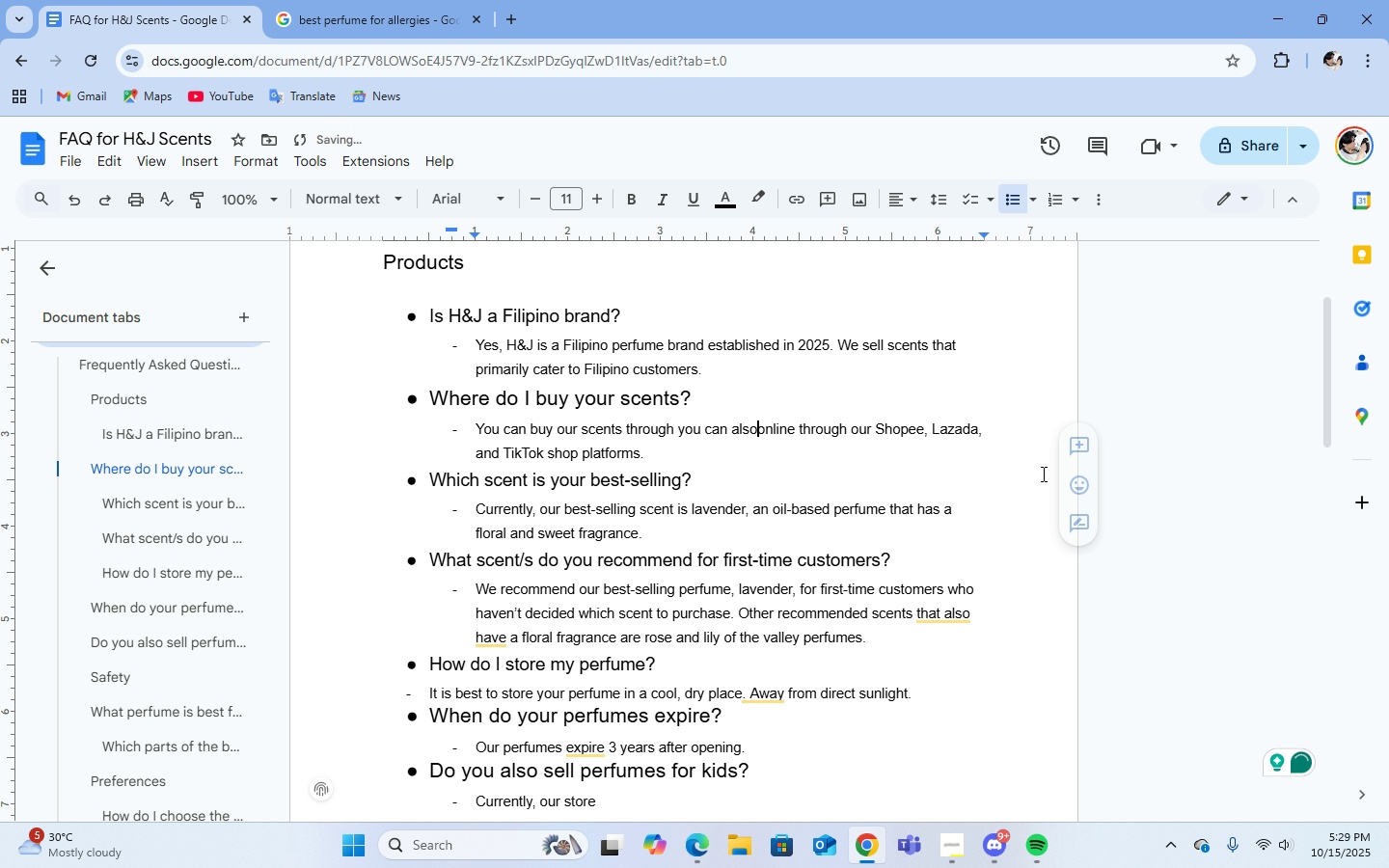 
key(Backspace)
 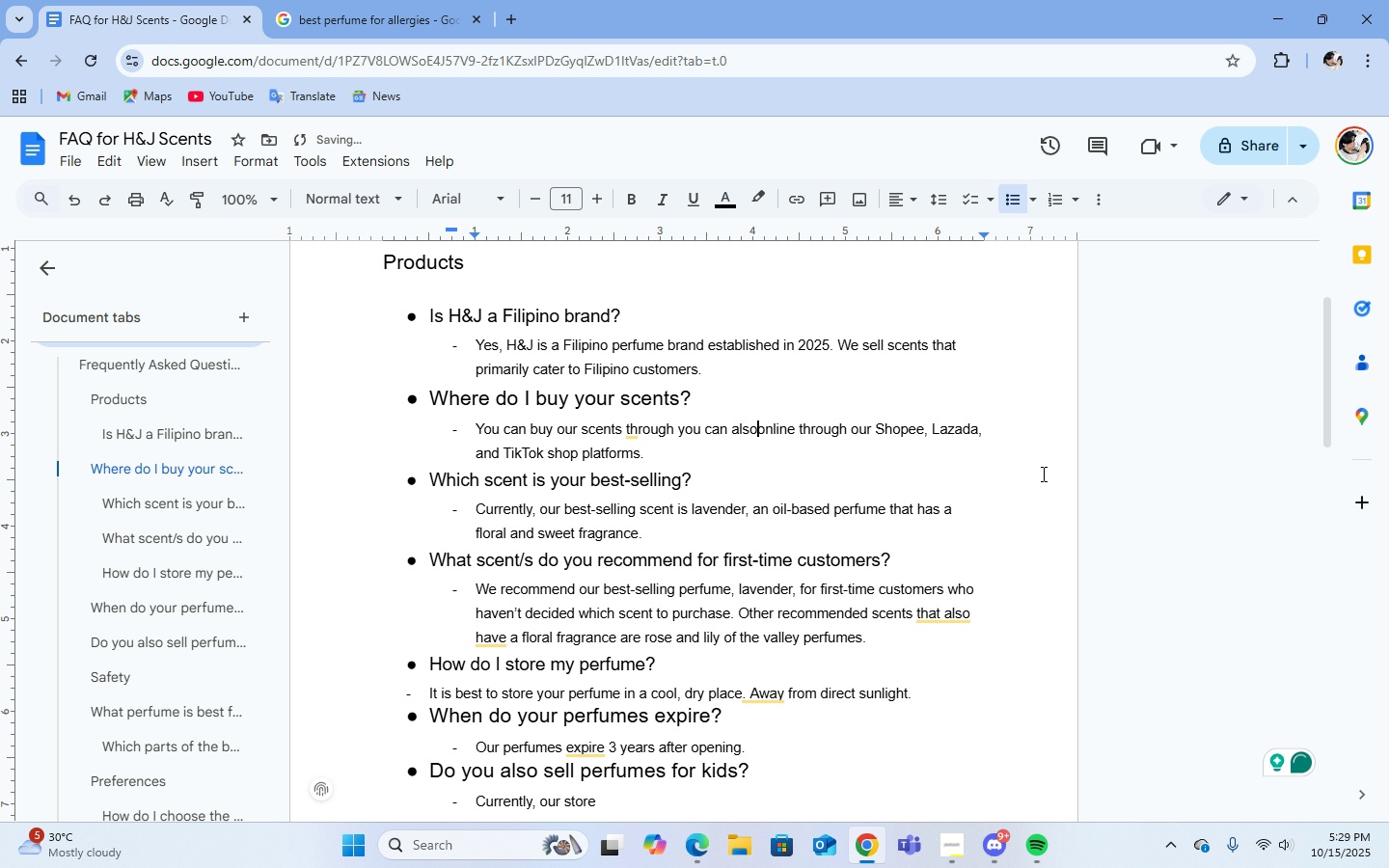 
hold_key(key=Backspace, duration=0.8)
 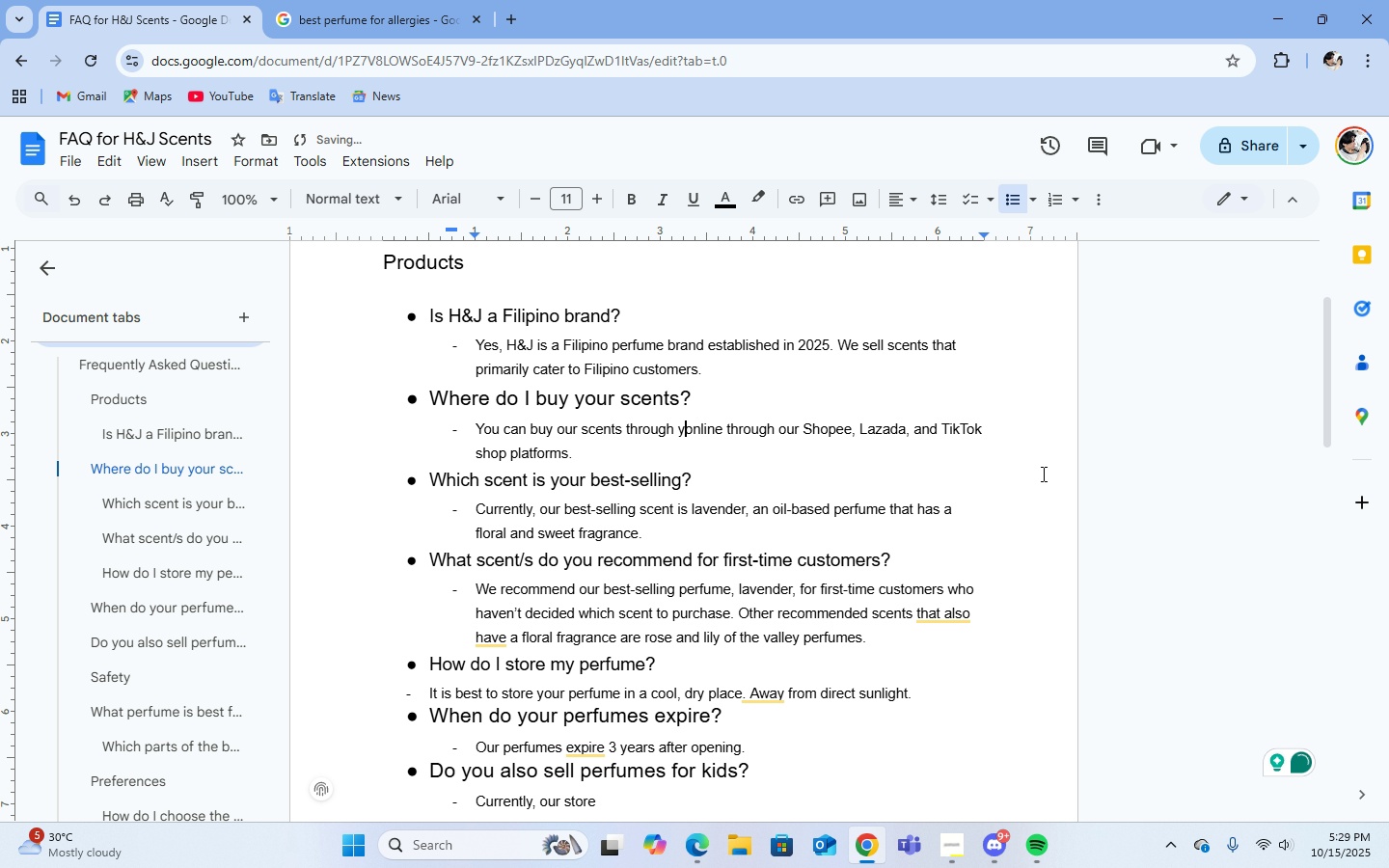 
key(Backspace)
 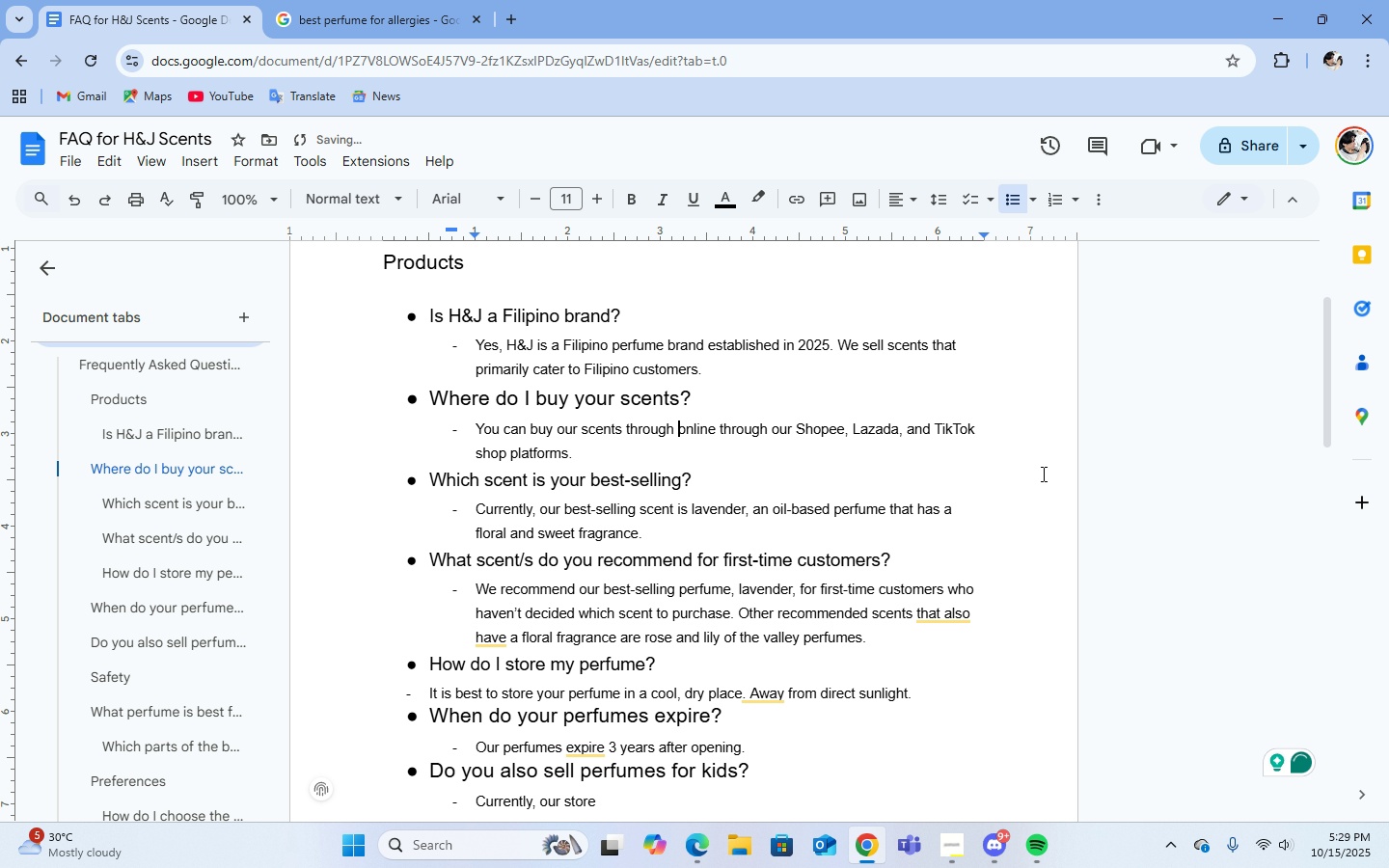 
key(Backspace)
 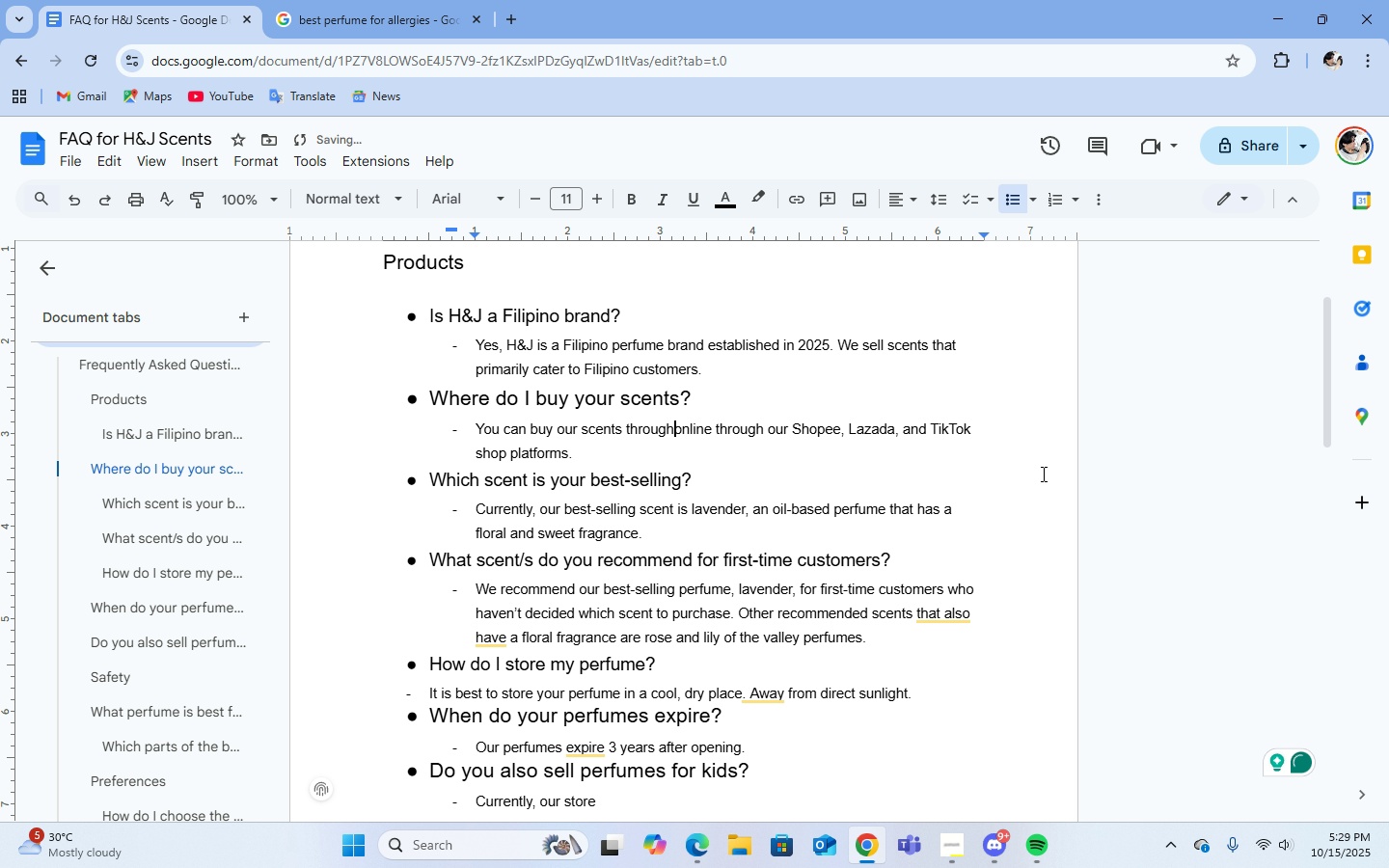 
key(Backspace)
 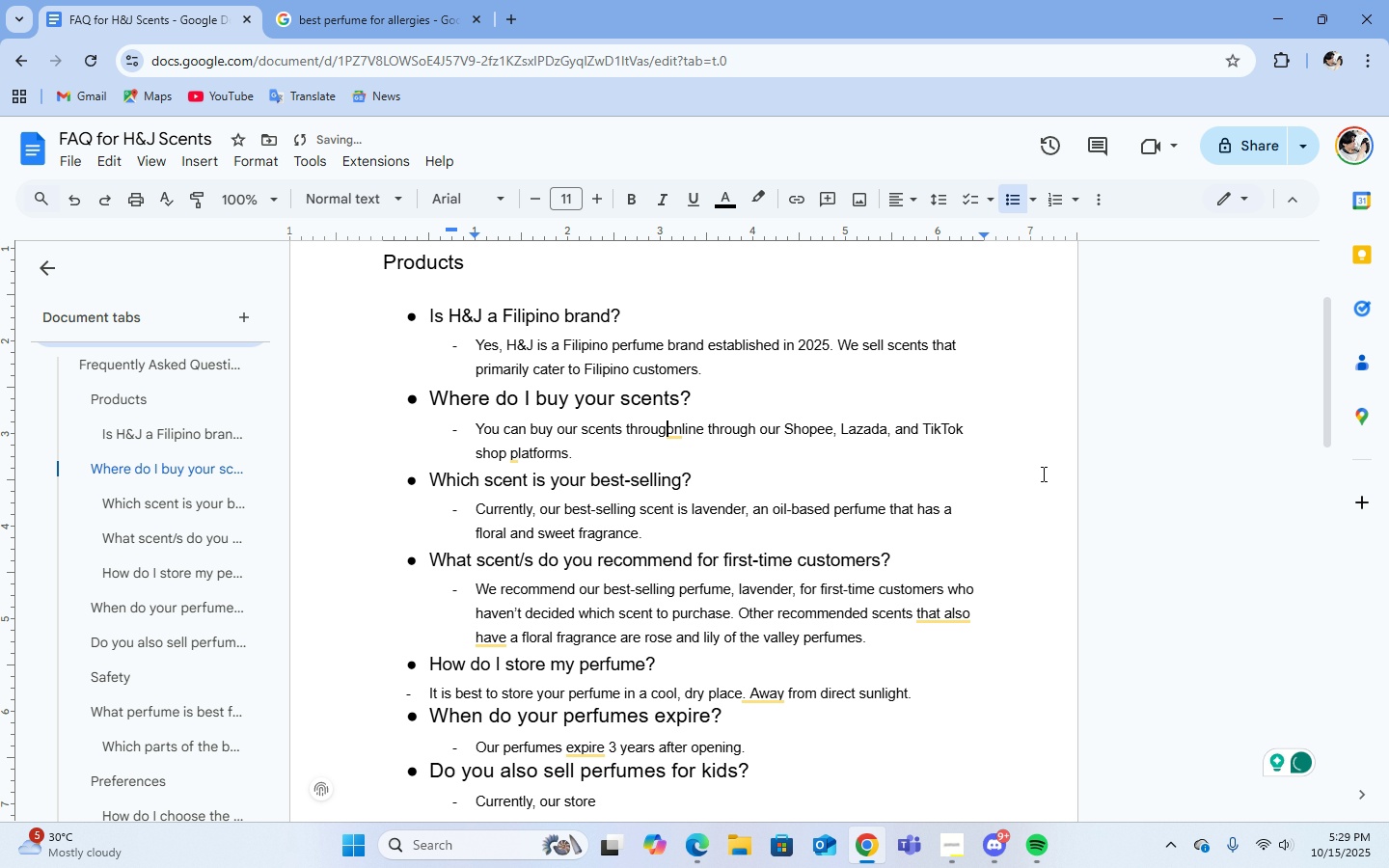 
key(Backspace)
 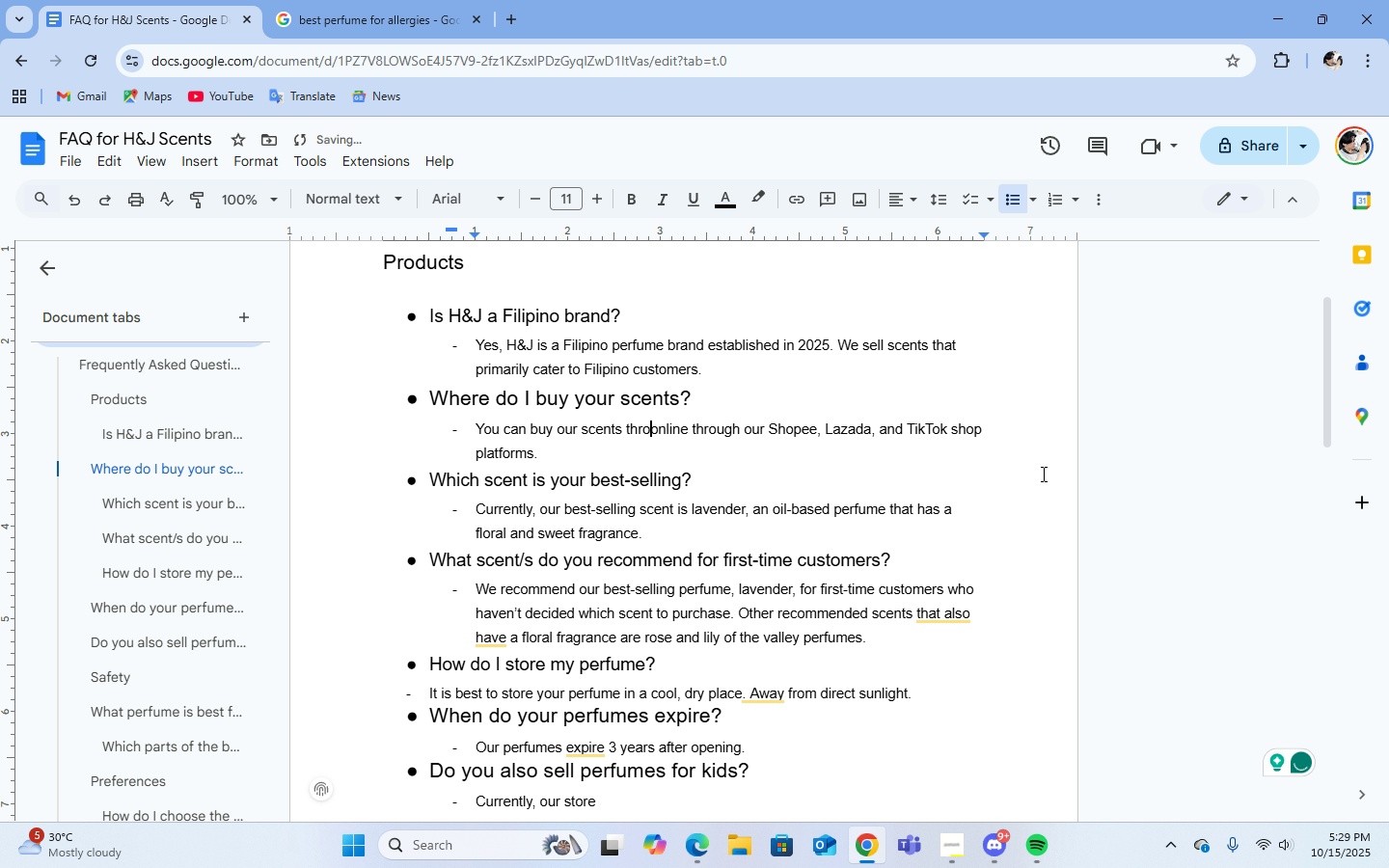 
key(Backspace)
 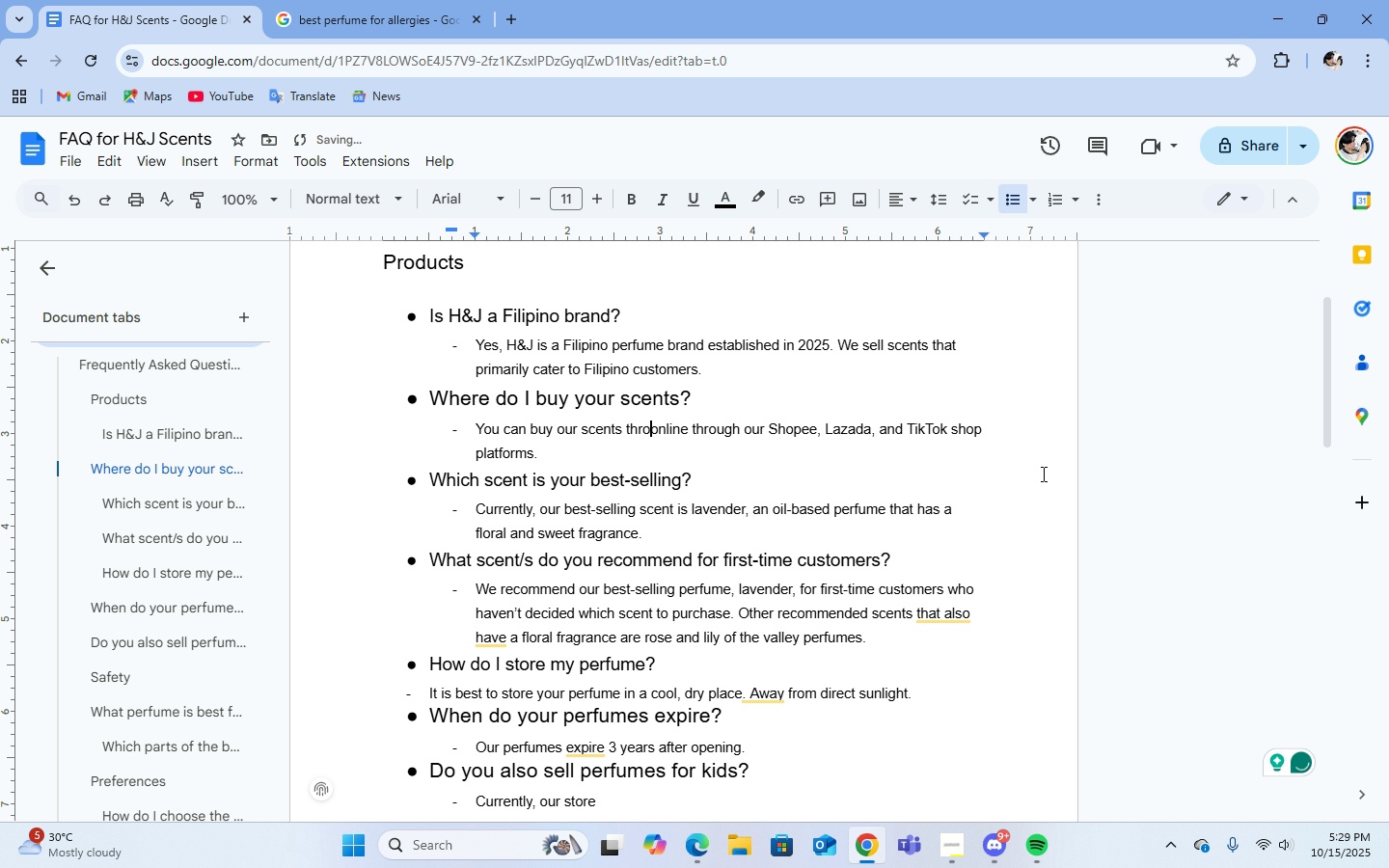 
key(Backspace)
 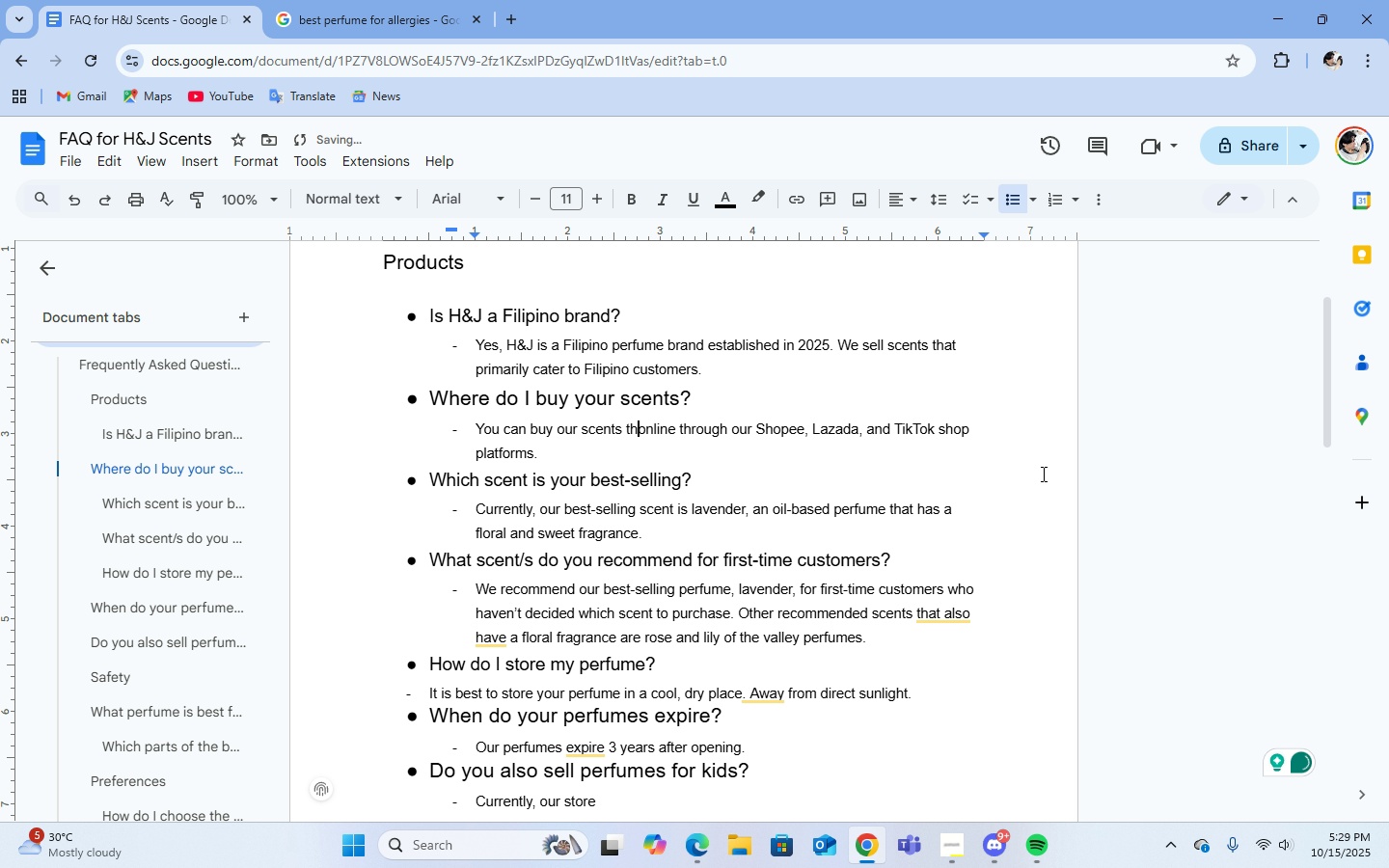 
key(Backspace)
 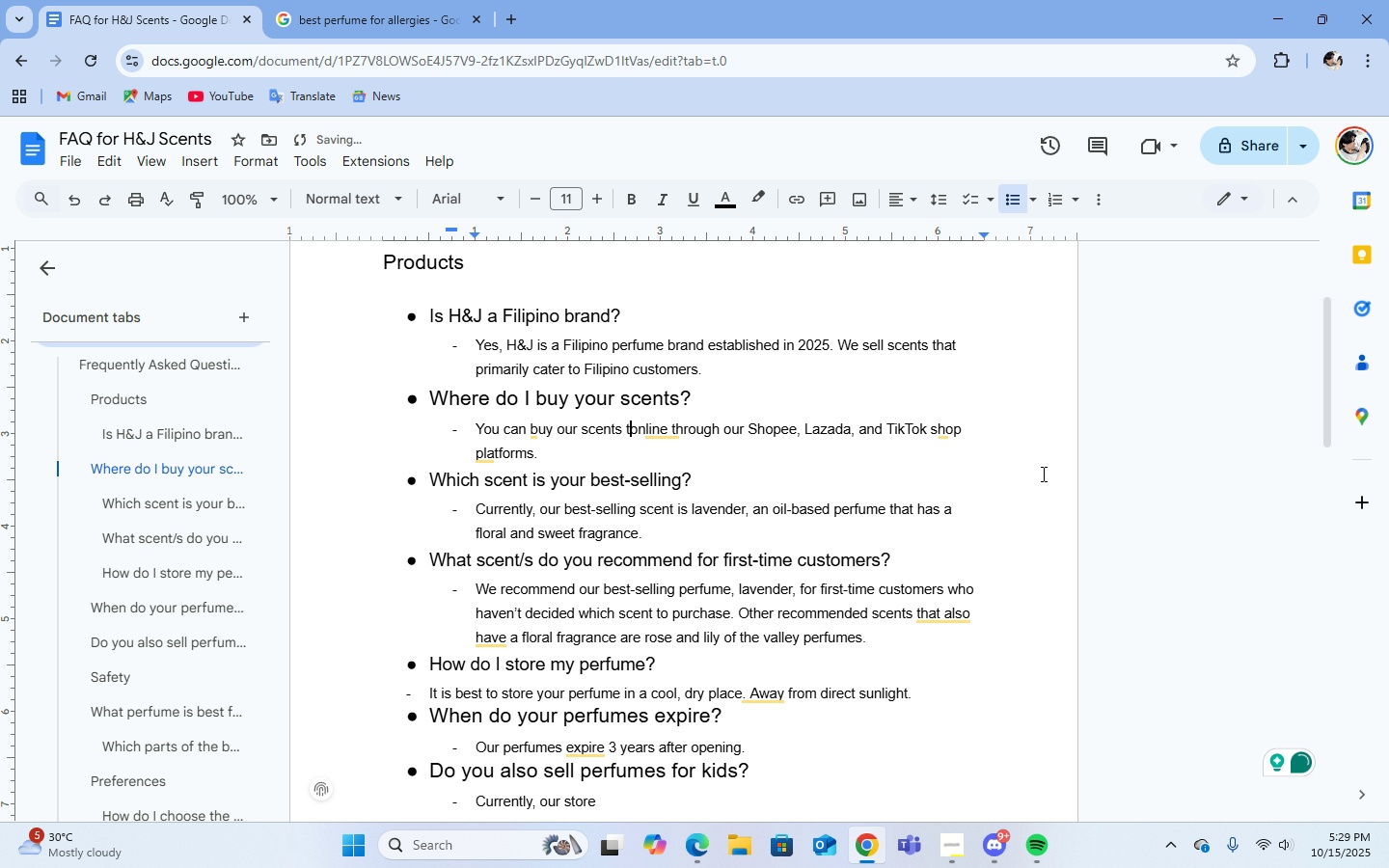 
key(Backspace)
 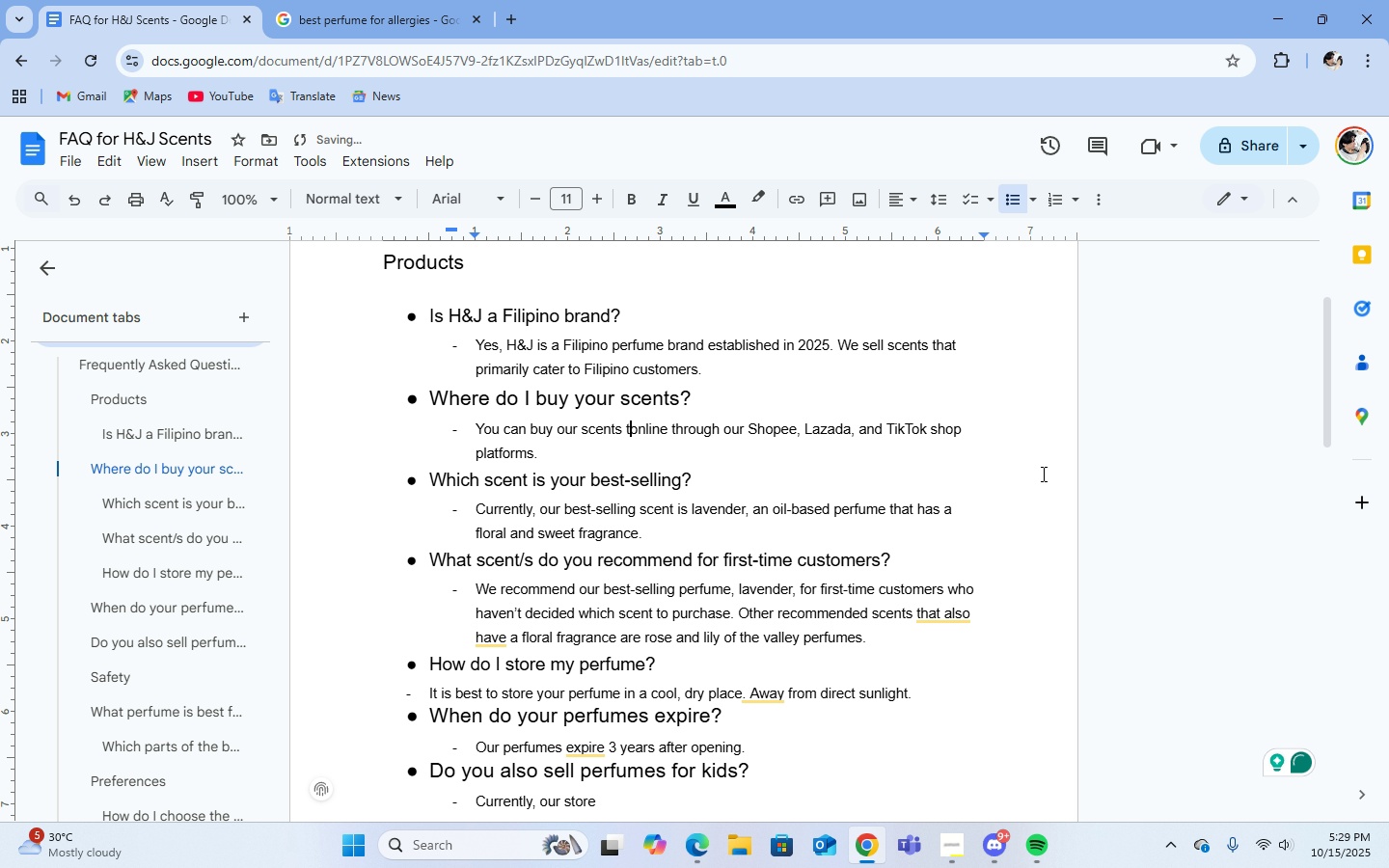 
key(Backspace)
 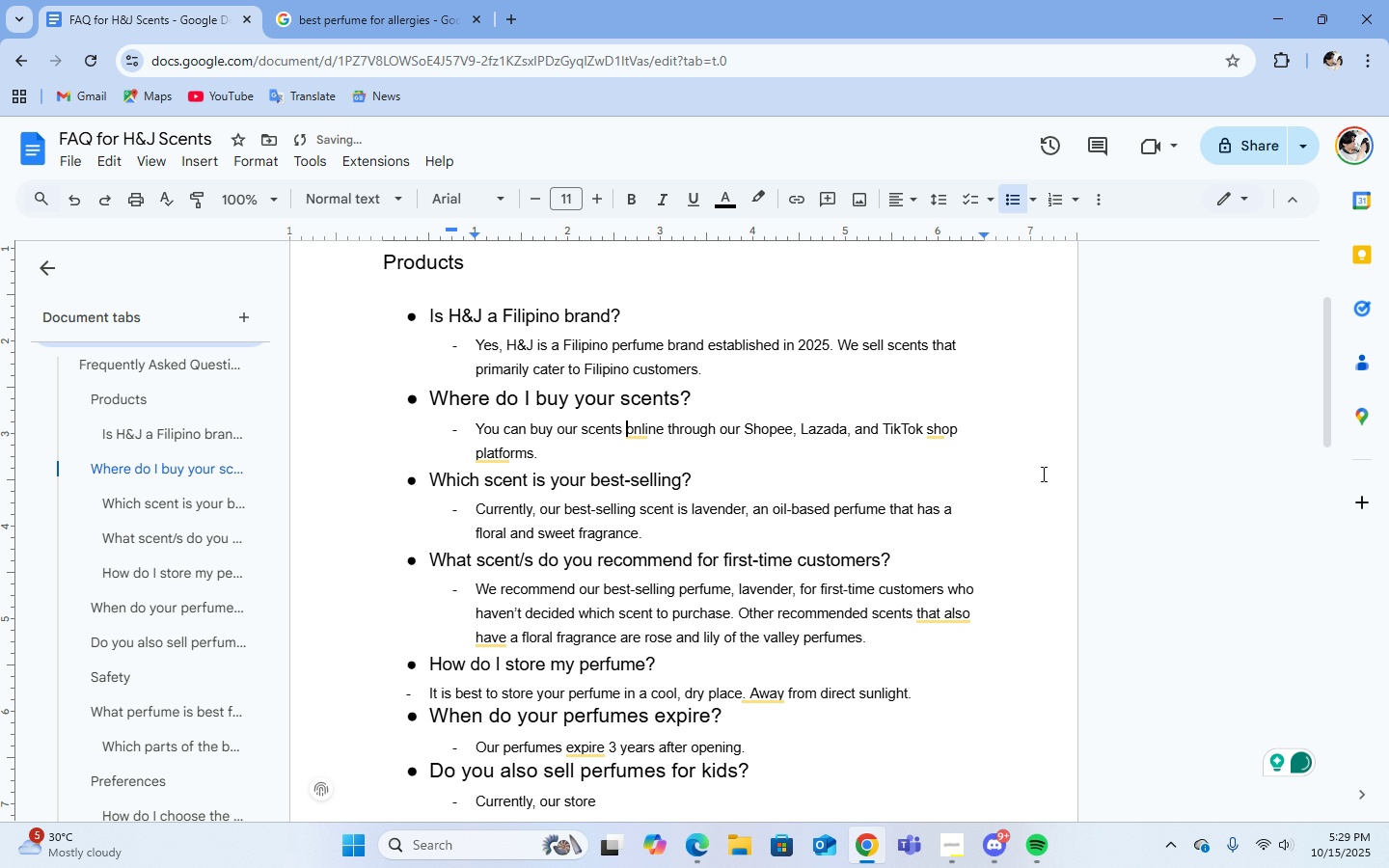 
key(Backspace)
 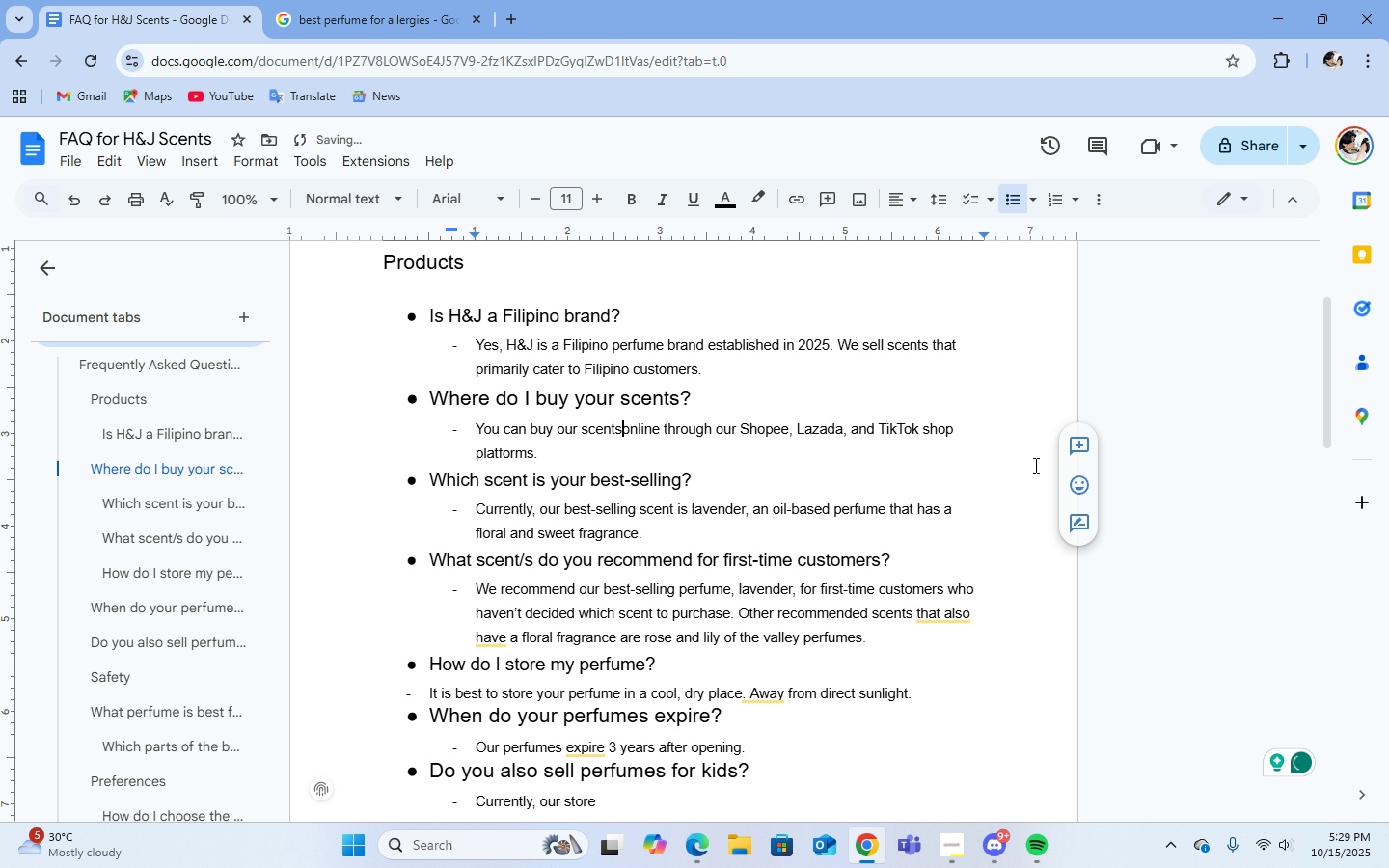 
key(Space)
 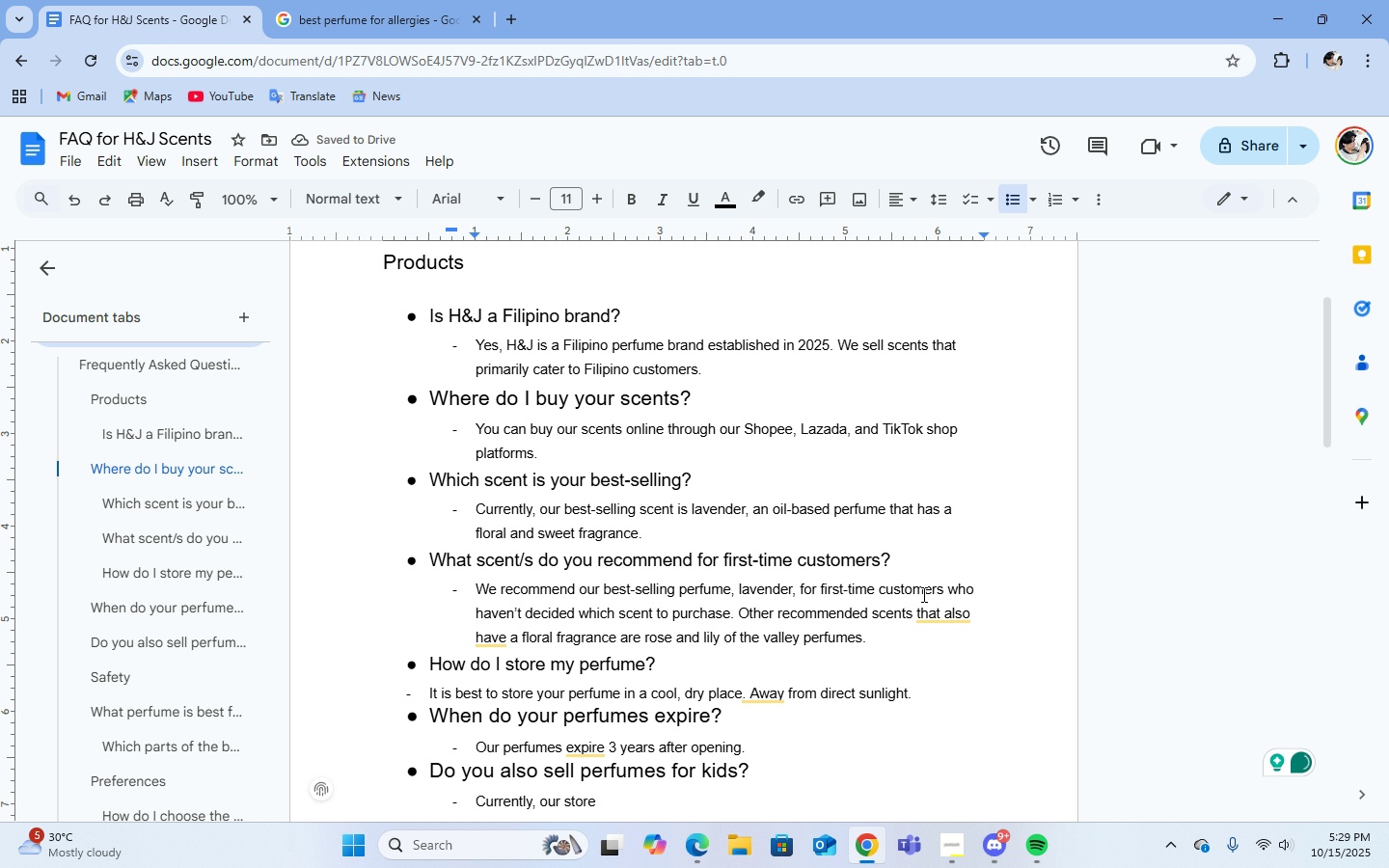 
scroll: coordinate [932, 563], scroll_direction: down, amount: 1.0
 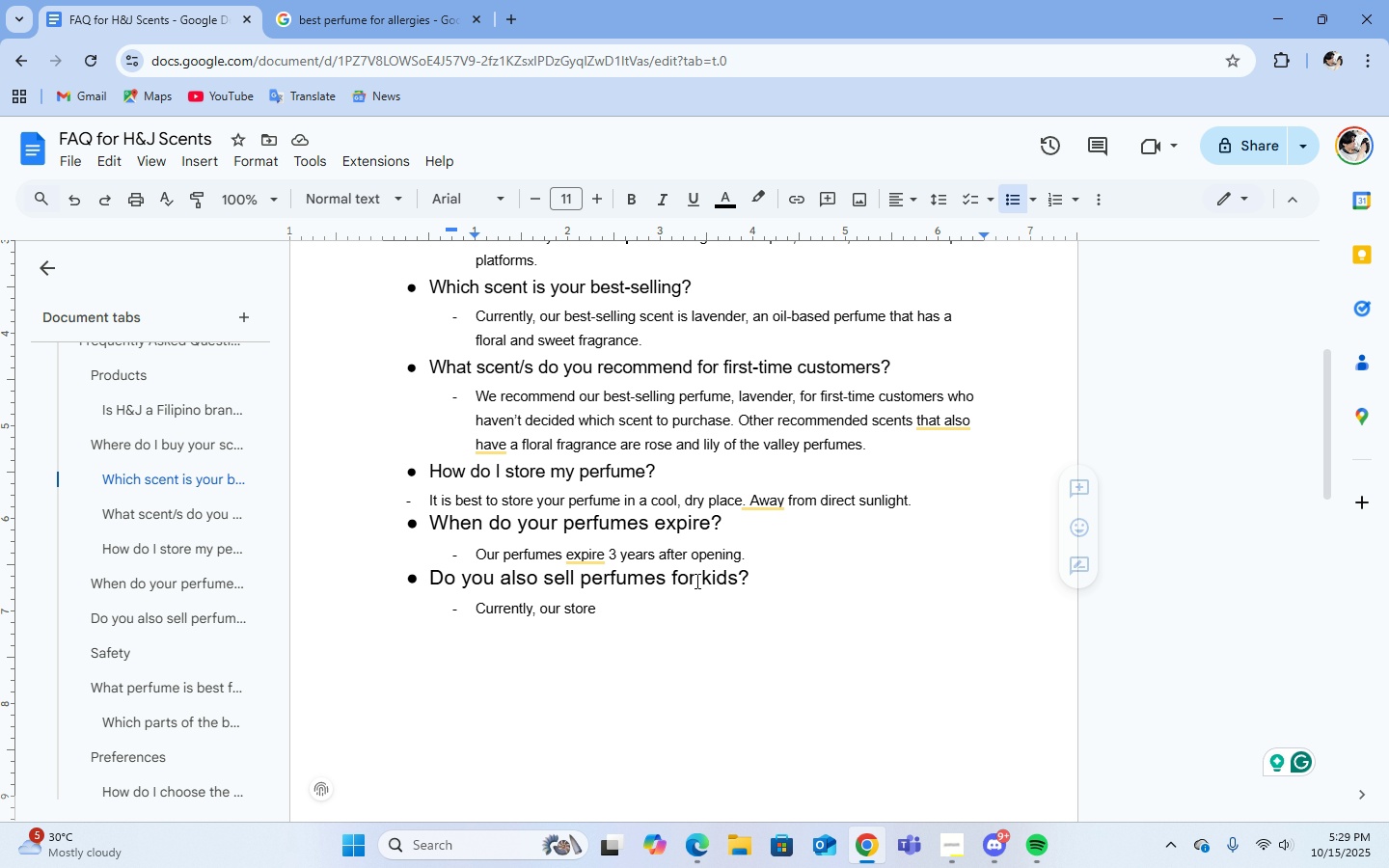 
left_click([678, 613])
 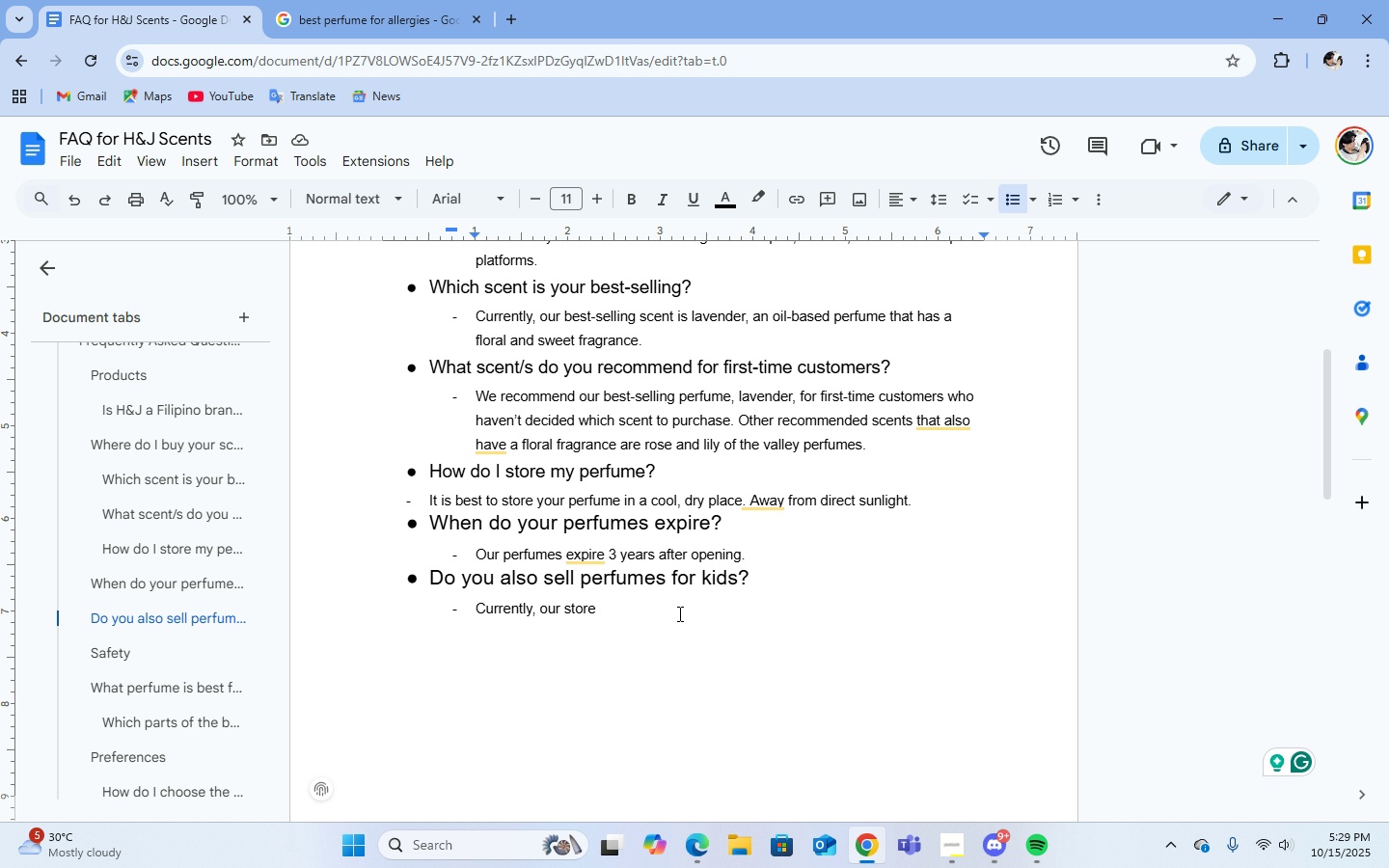 
type(doesn't sell perfumes for kids/)
key(Backspace)
type(.)
 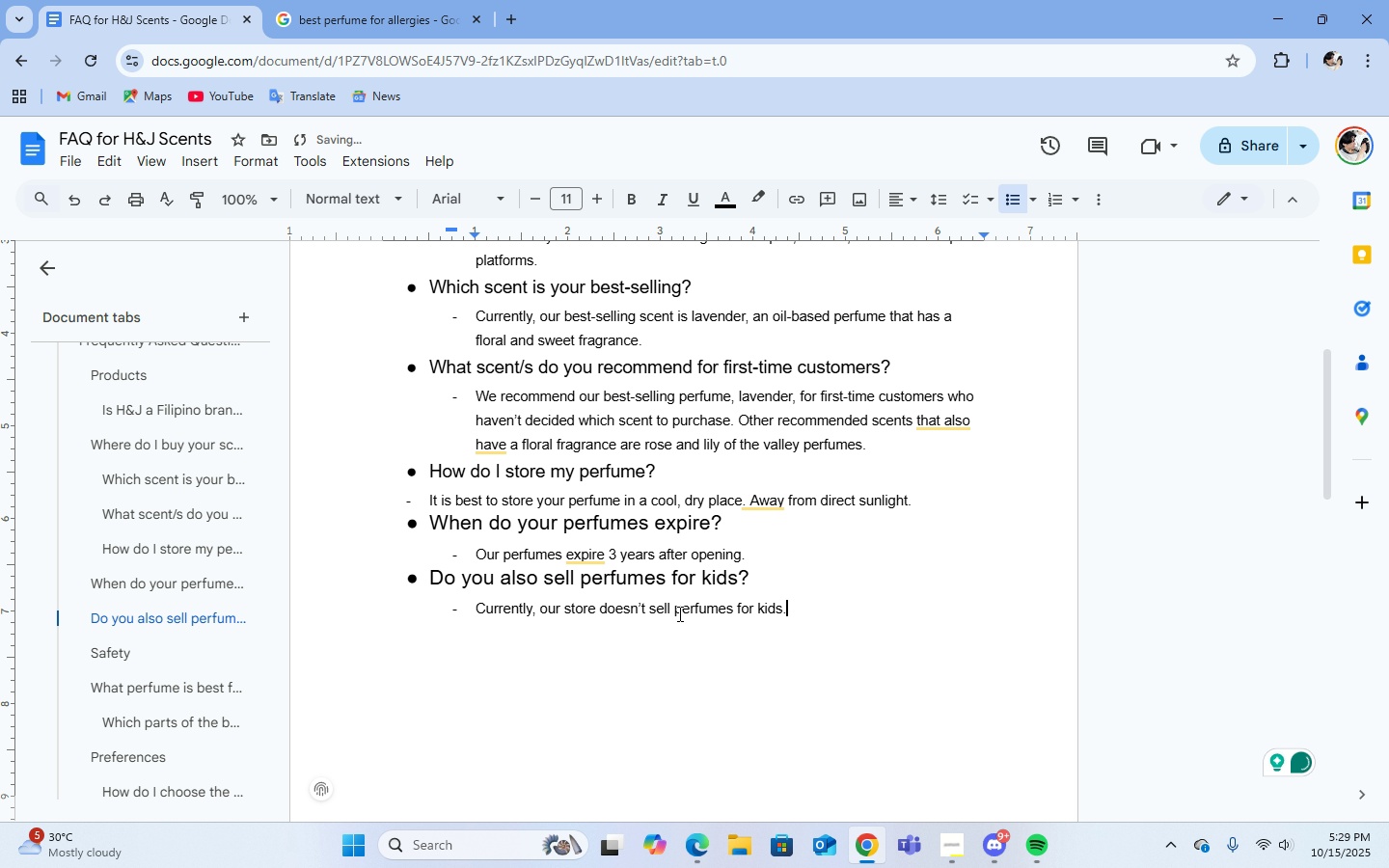 
scroll: coordinate [680, 610], scroll_direction: up, amount: 1.0
 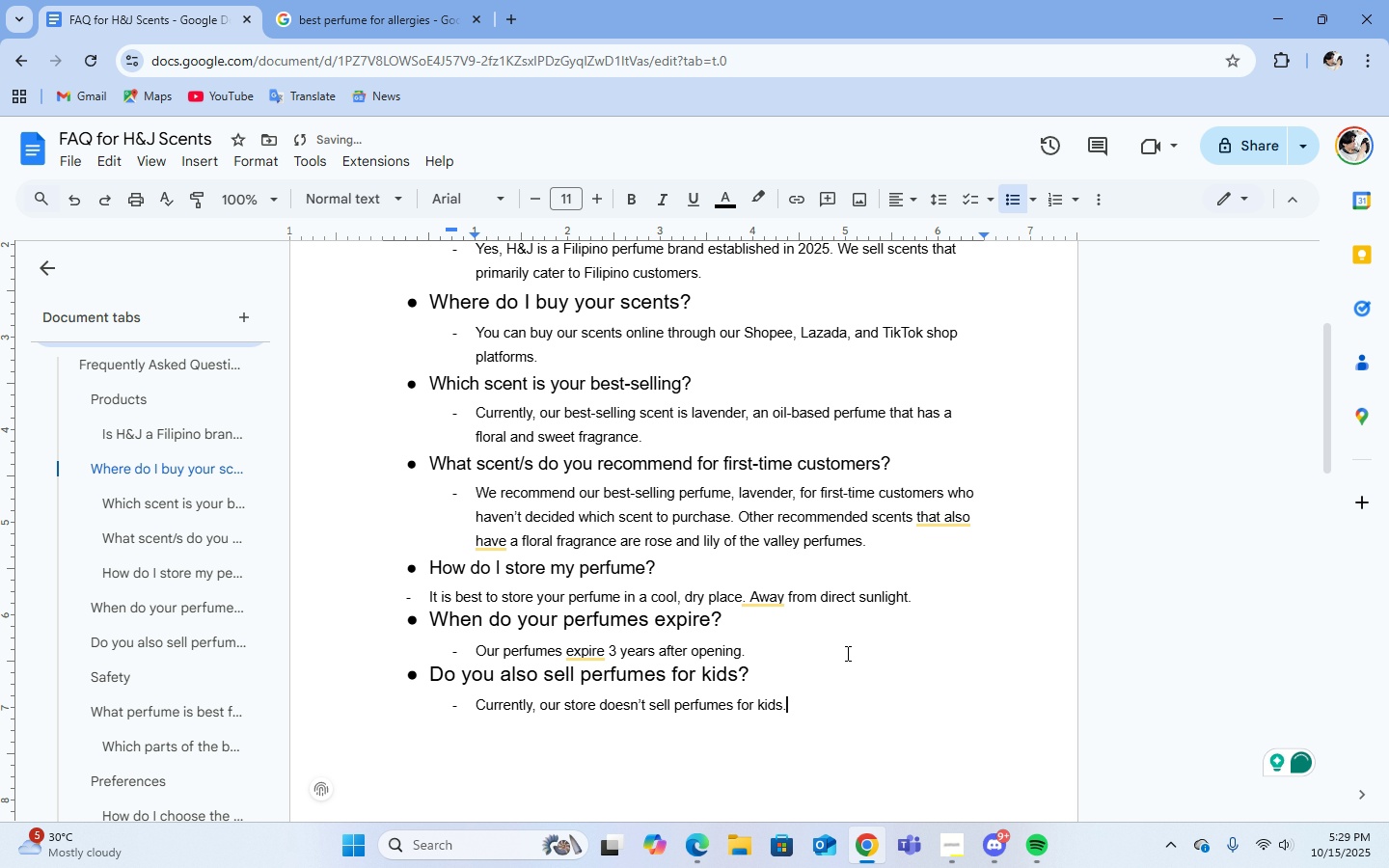 
key(Control+A)
 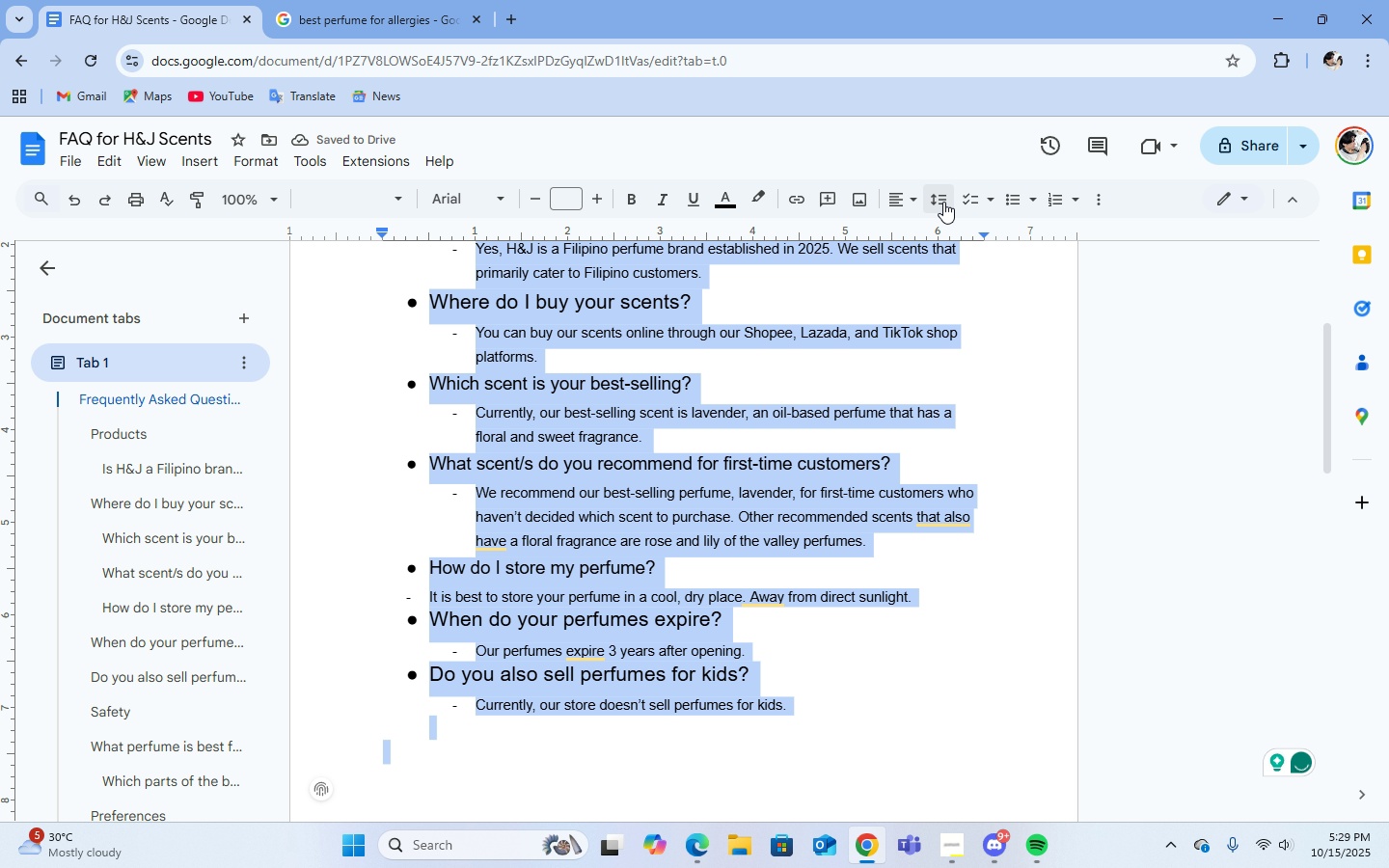 
left_click([943, 202])
 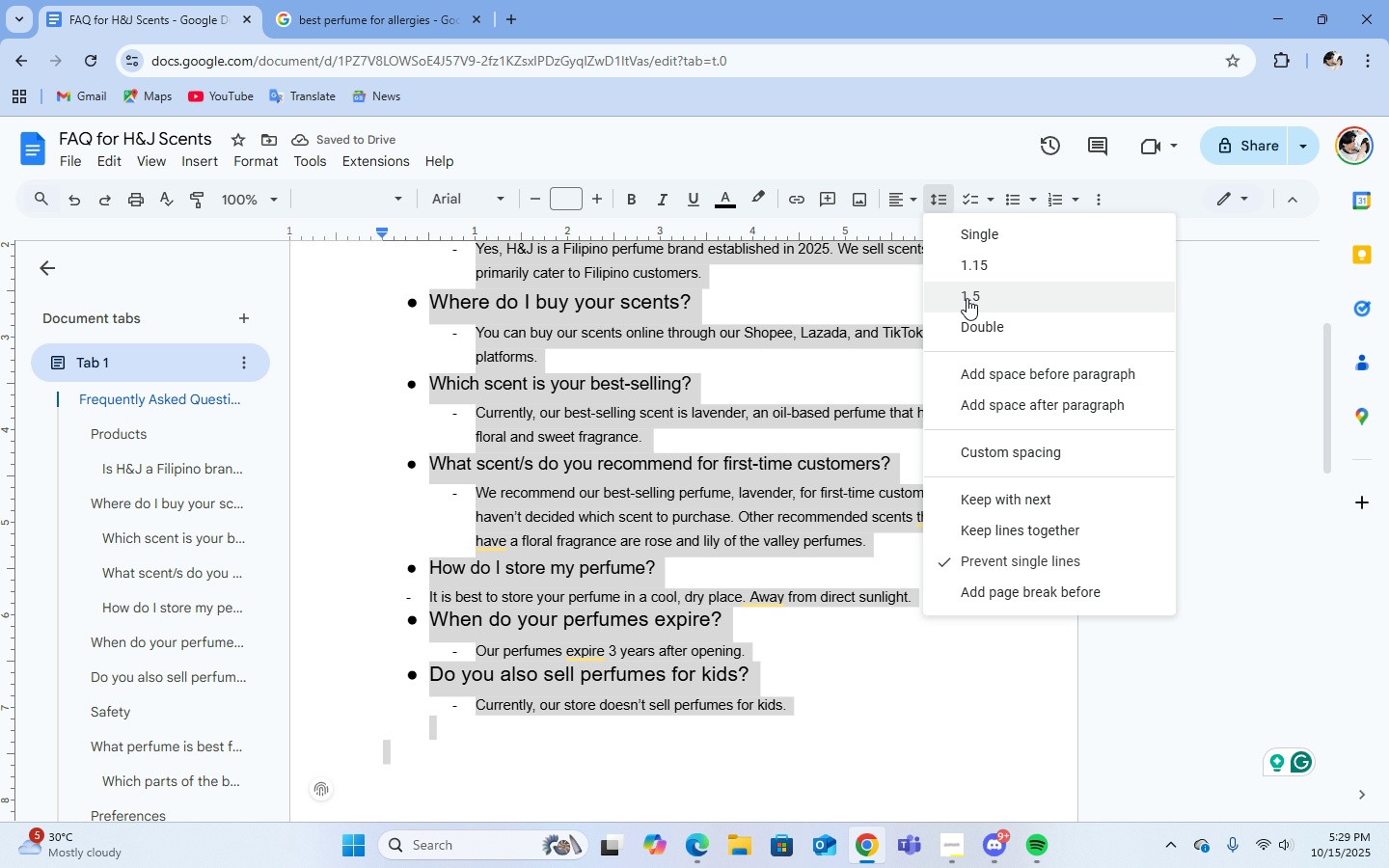 
double_click([967, 298])
 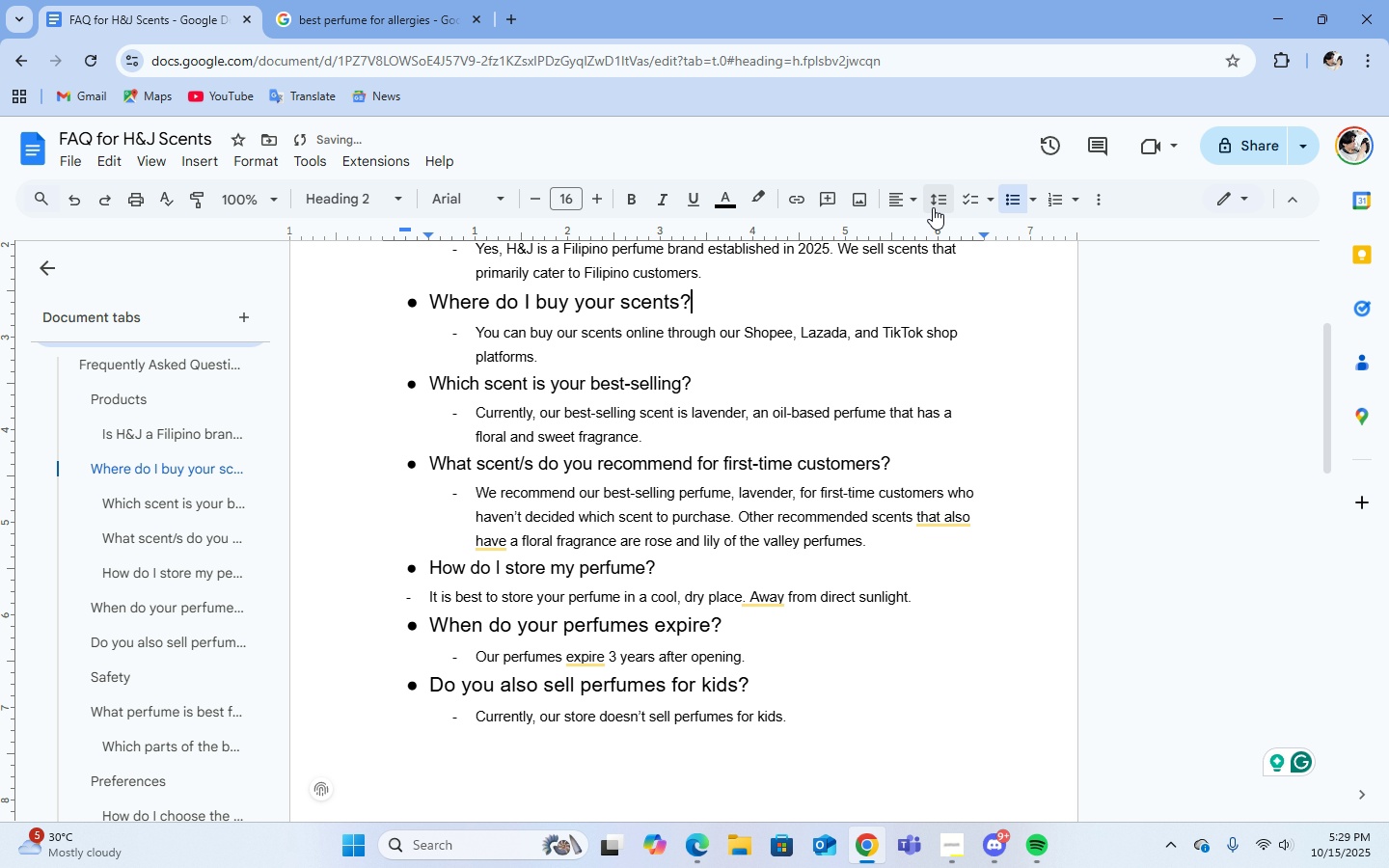 
left_click([931, 201])
 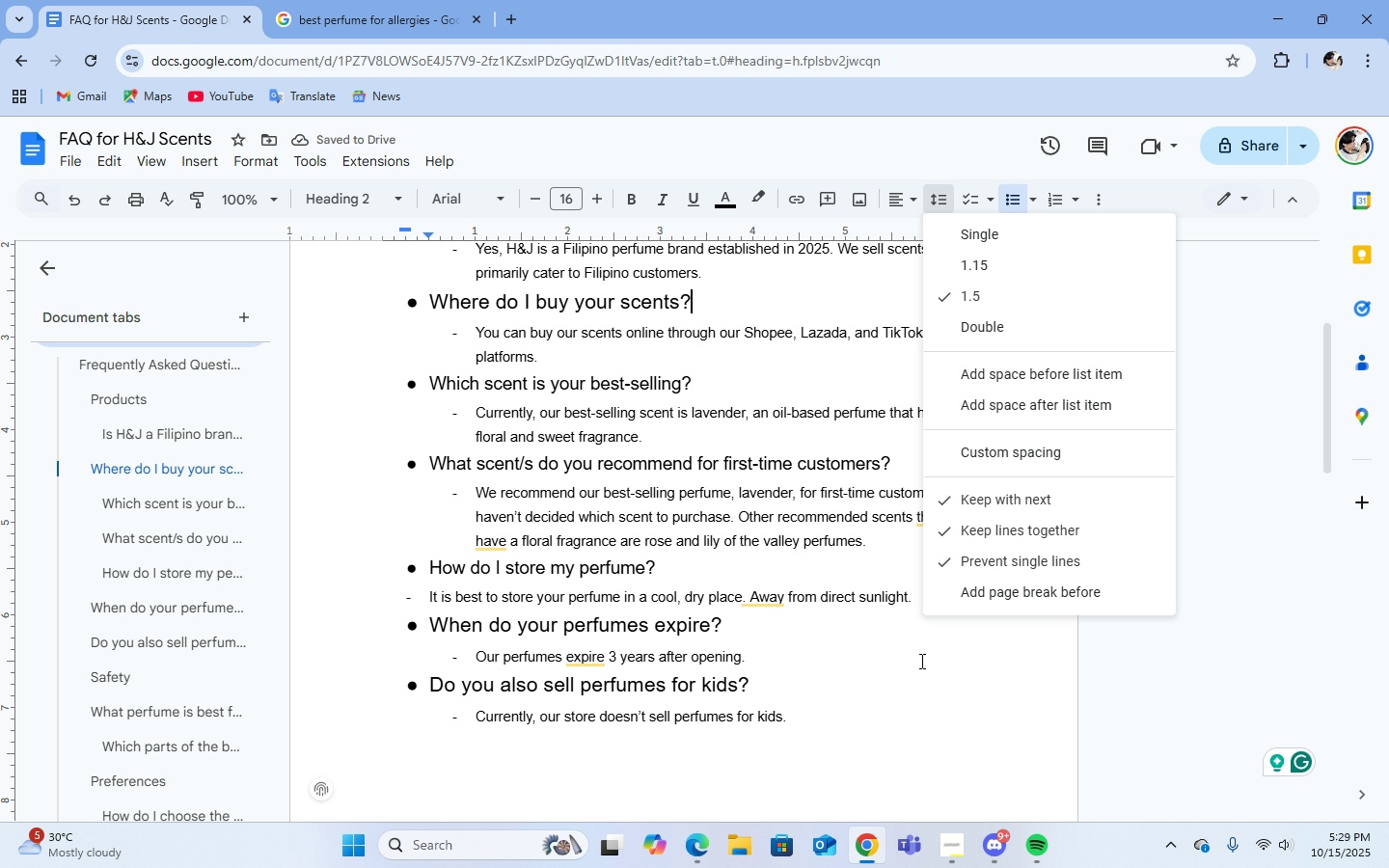 
left_click([916, 682])
 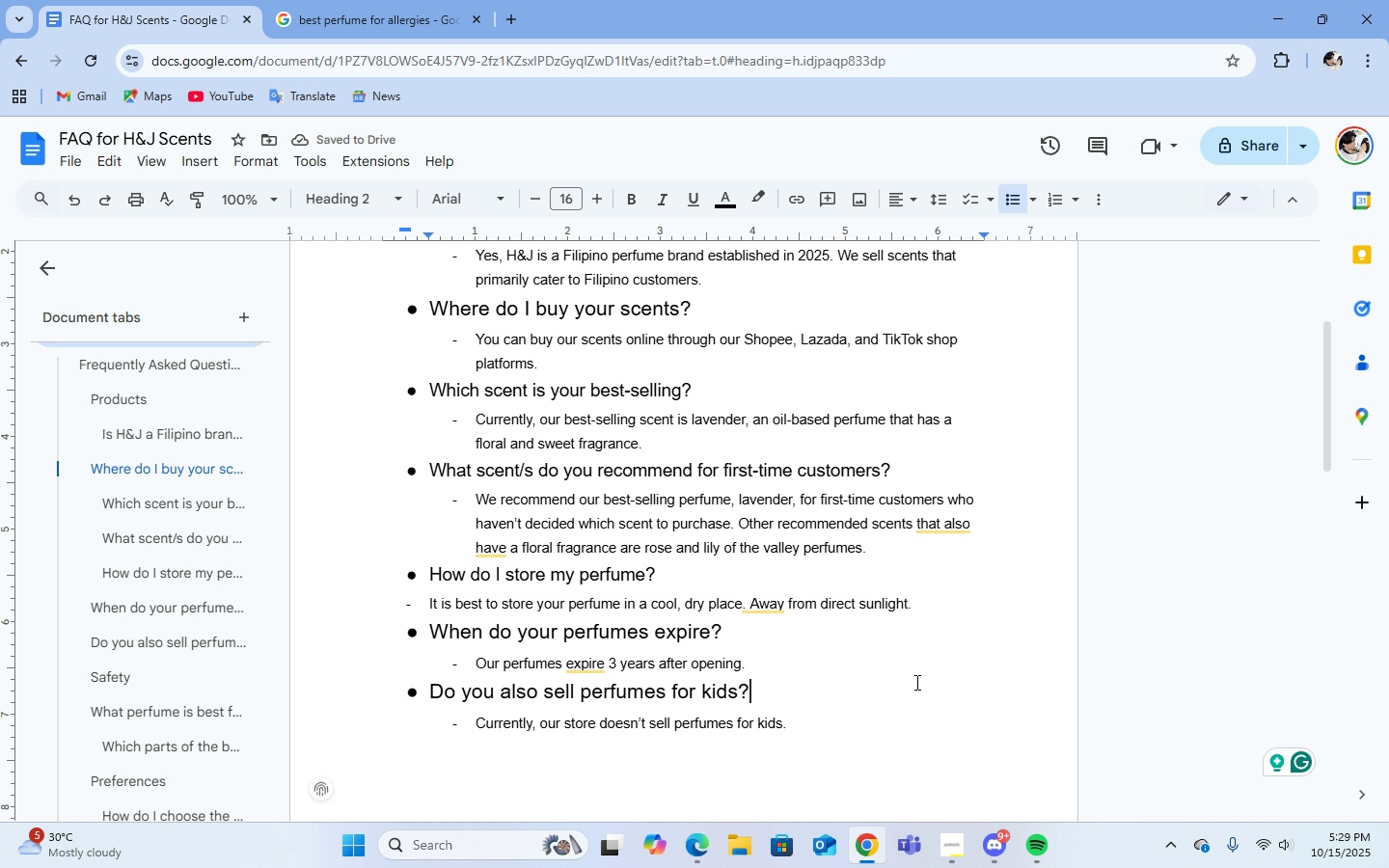 
scroll: coordinate [915, 682], scroll_direction: up, amount: 3.0
 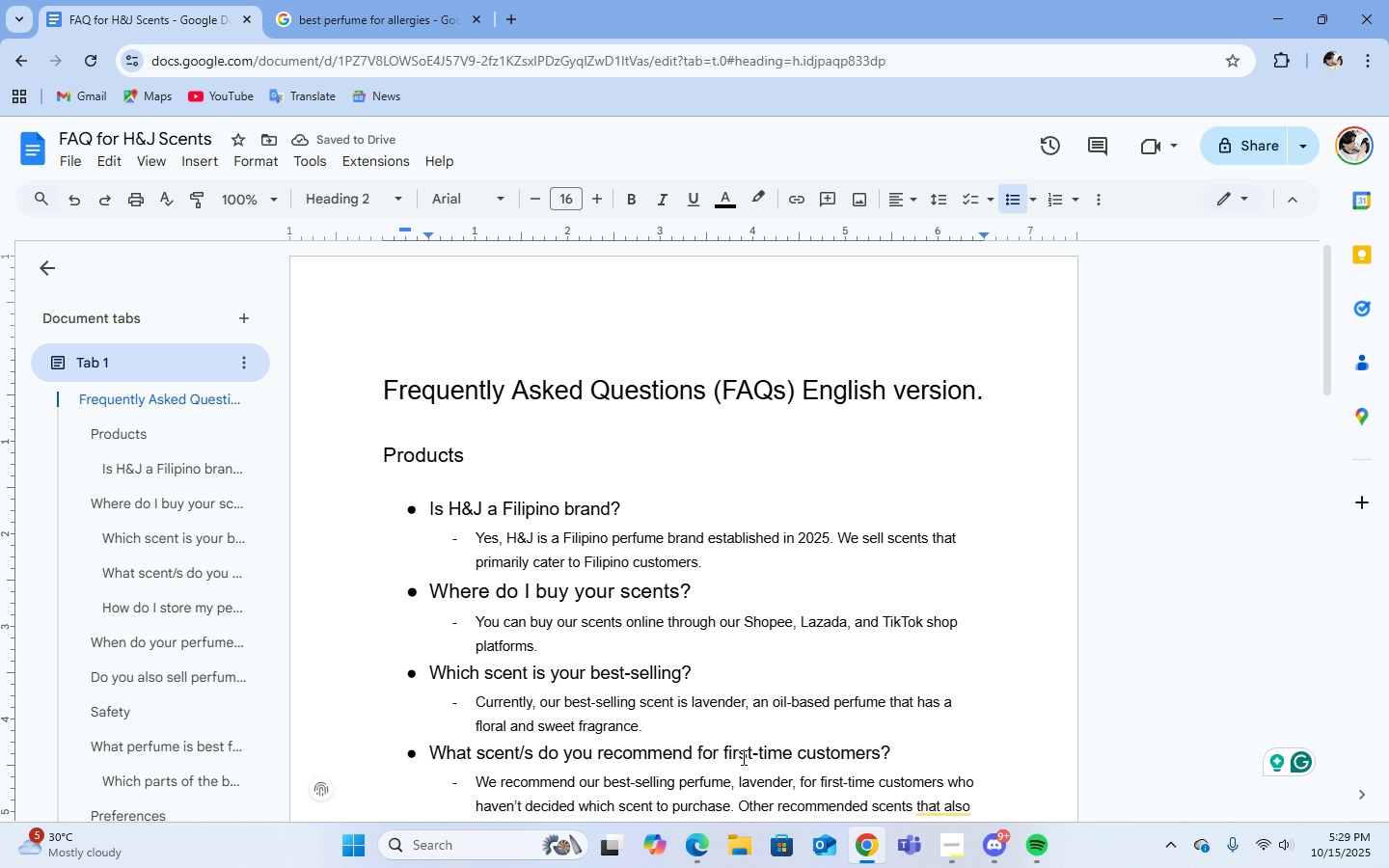 
scroll: coordinate [833, 722], scroll_direction: down, amount: 3.0
 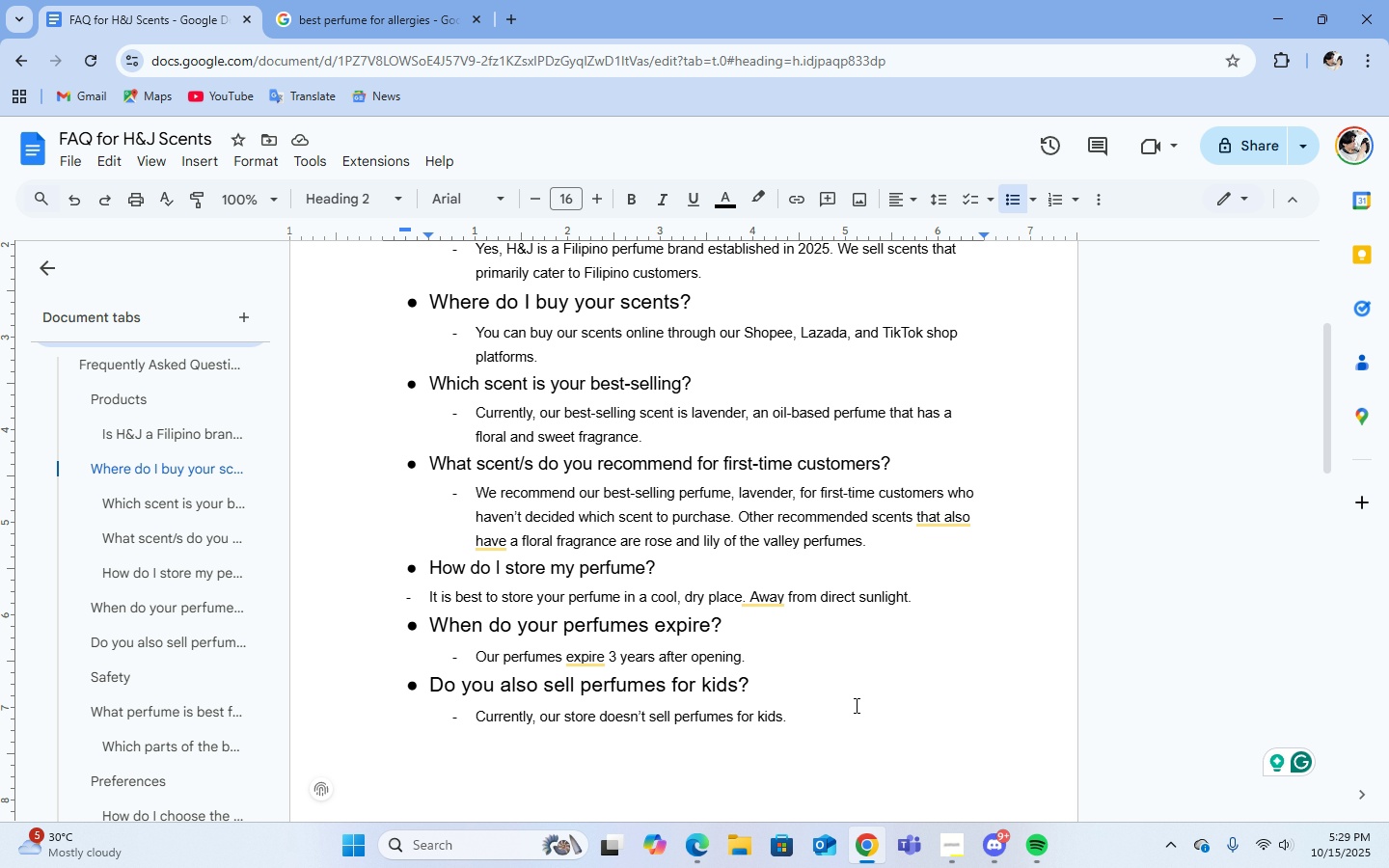 
key(Control+A)
 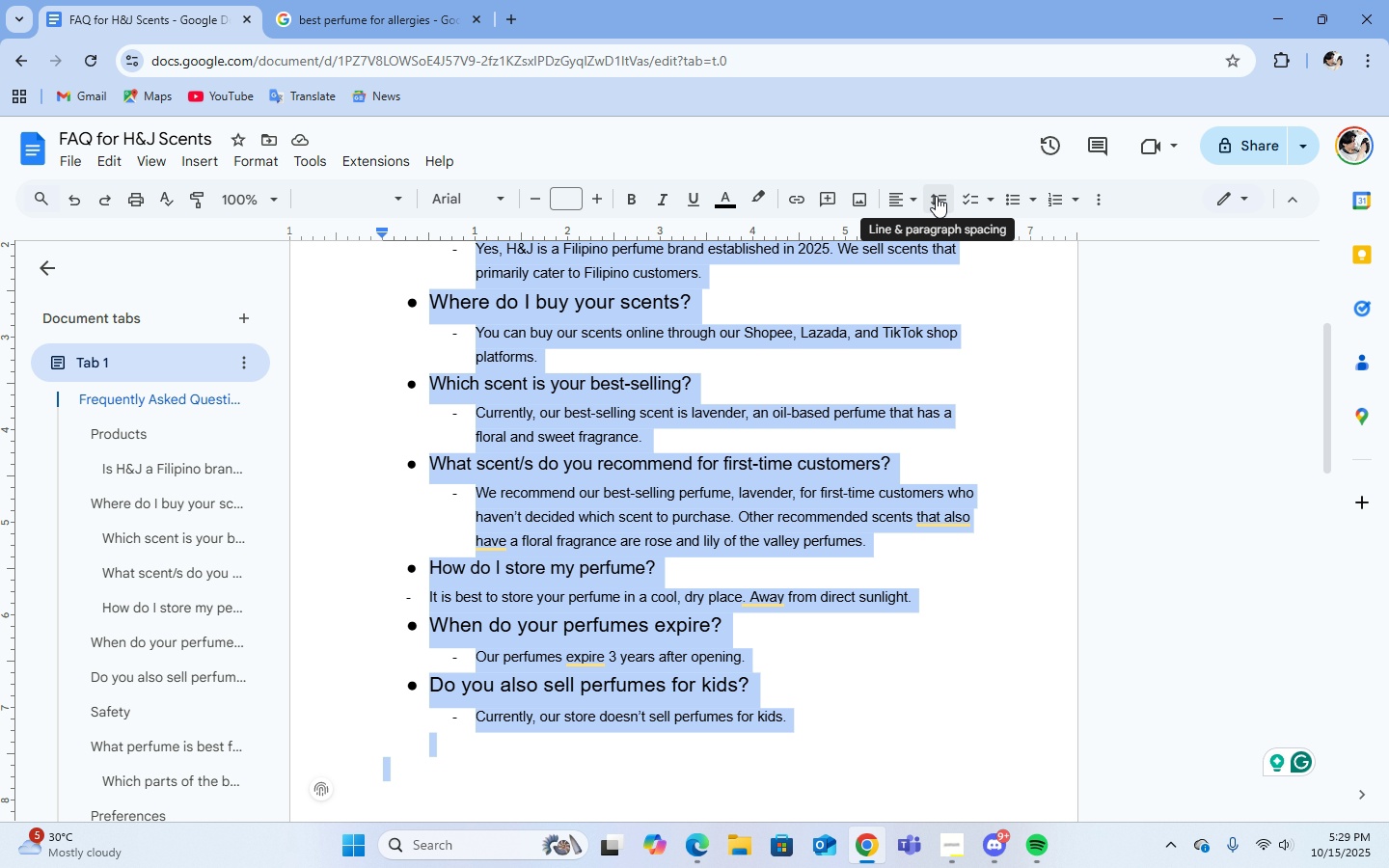 
left_click([936, 196])
 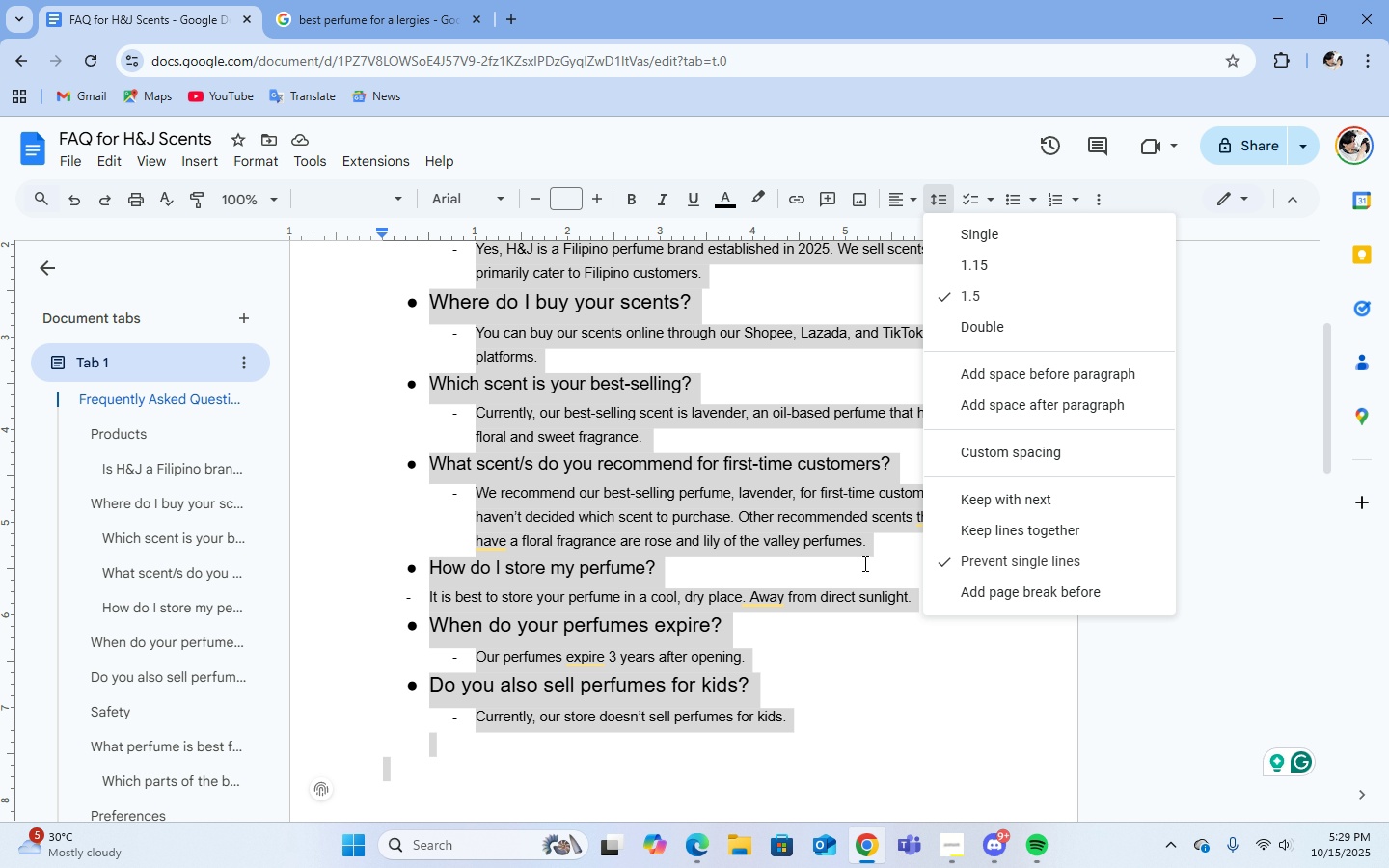 
left_click([868, 565])
 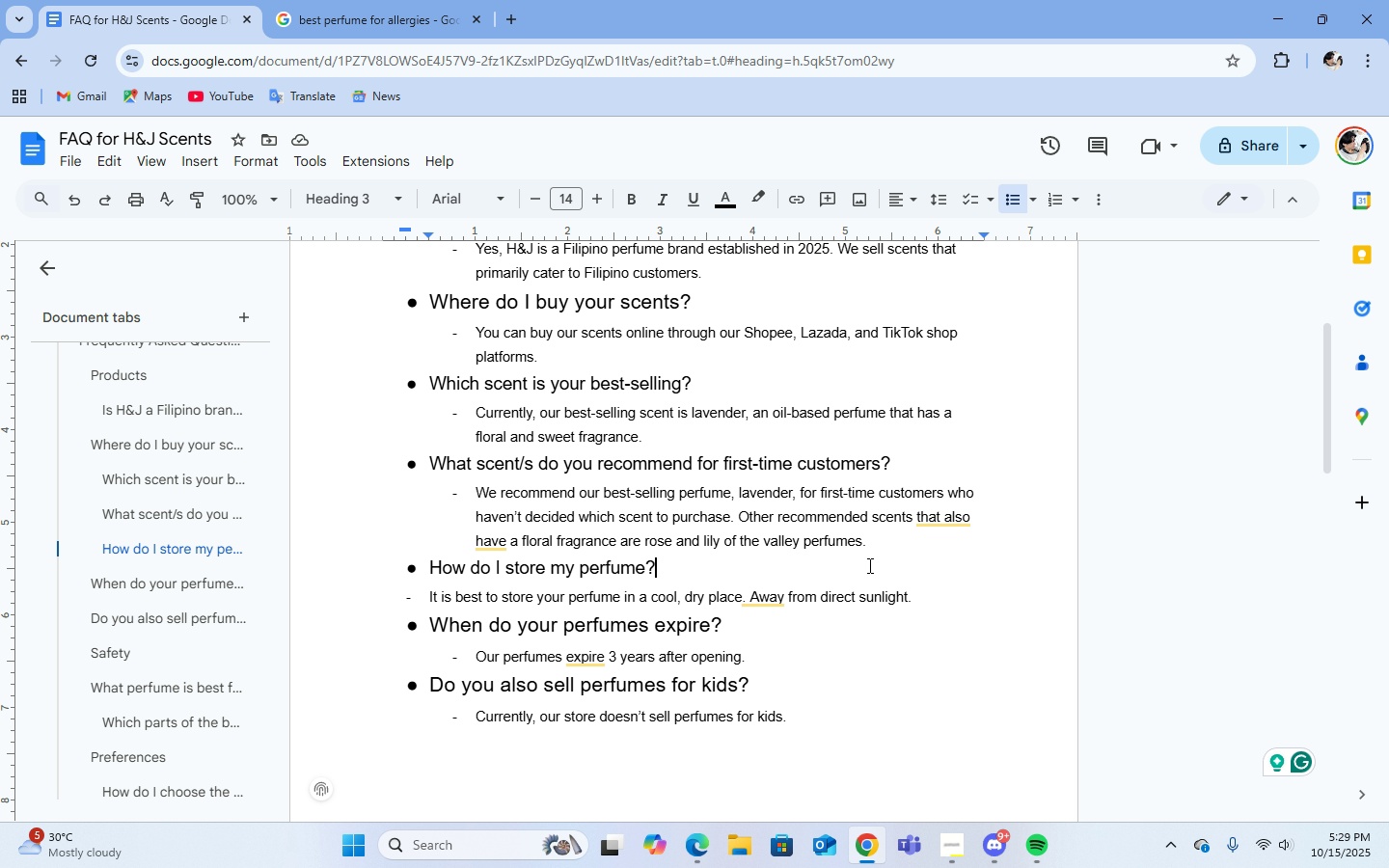 
scroll: coordinate [868, 560], scroll_direction: up, amount: 5.0
 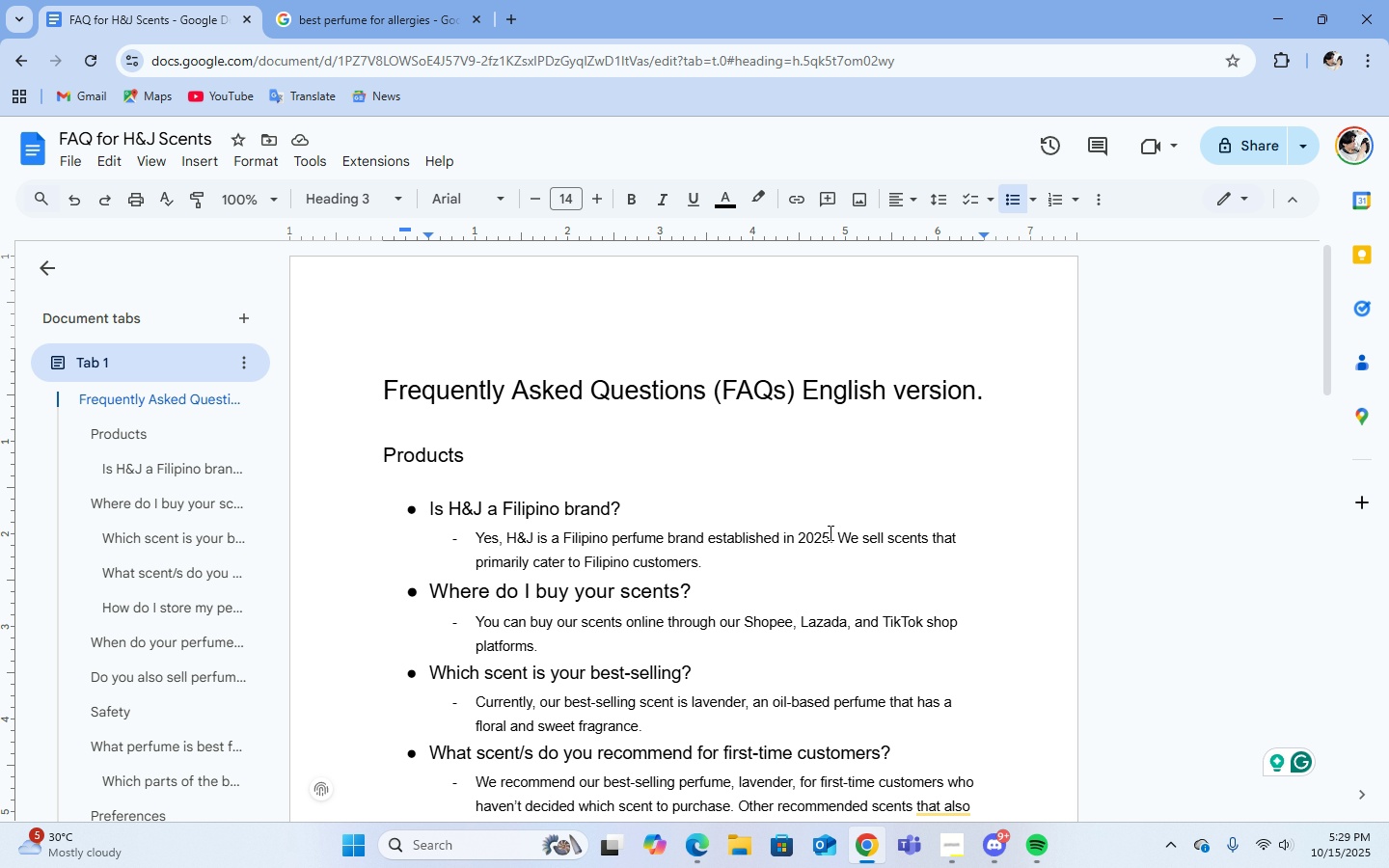 
scroll: coordinate [736, 556], scroll_direction: down, amount: 11.0
 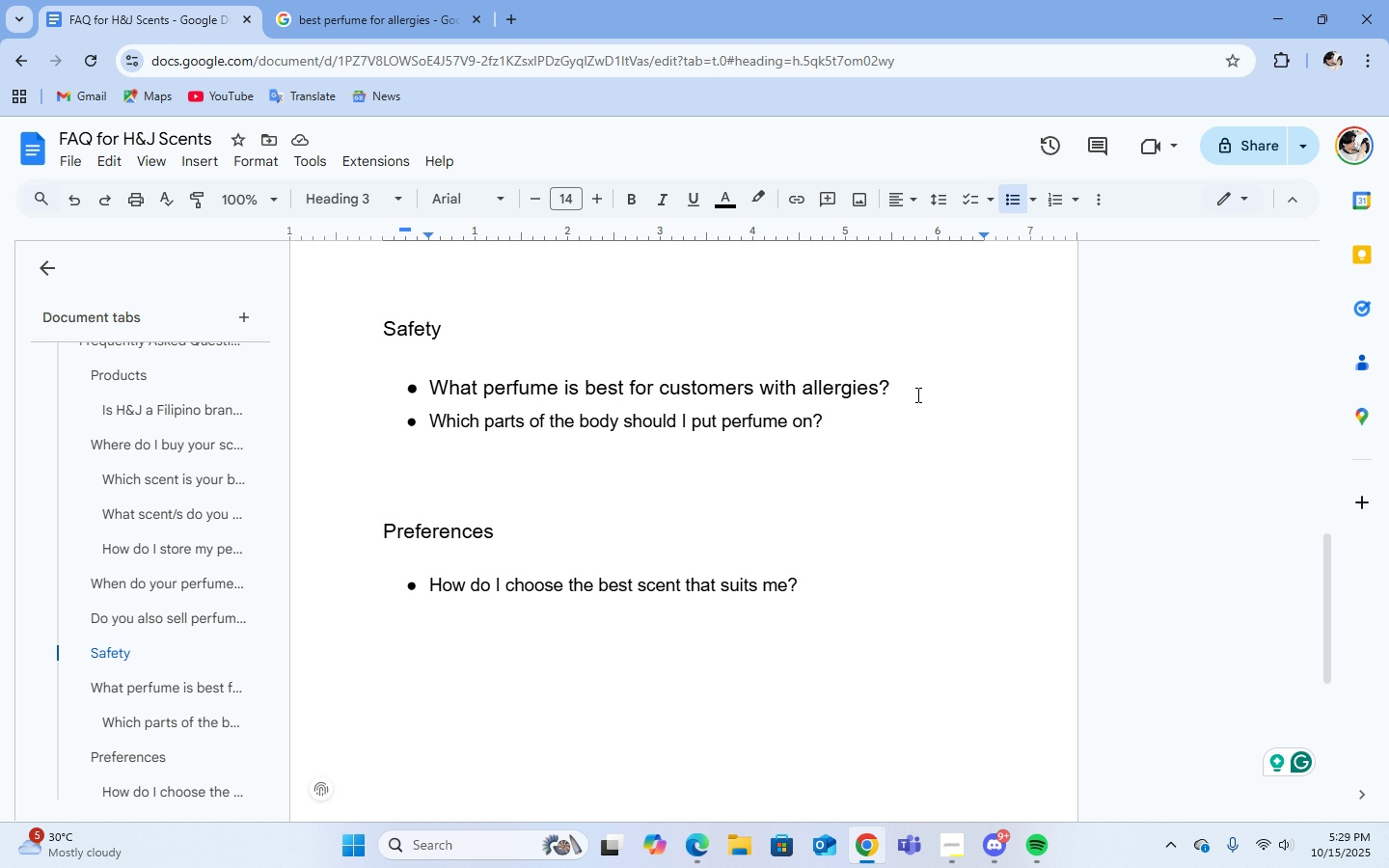 
left_click([916, 393])
 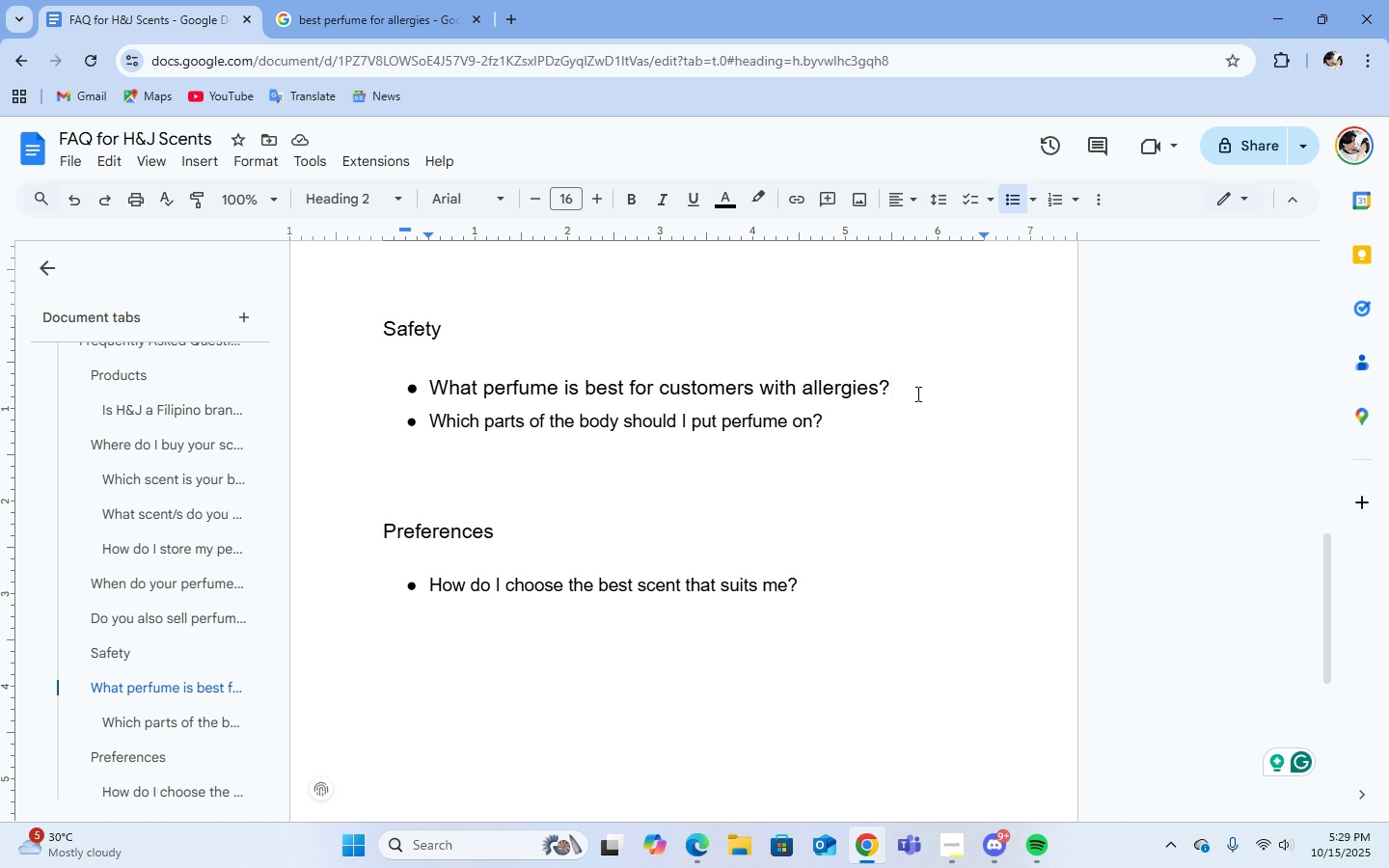 
key(Enter)
 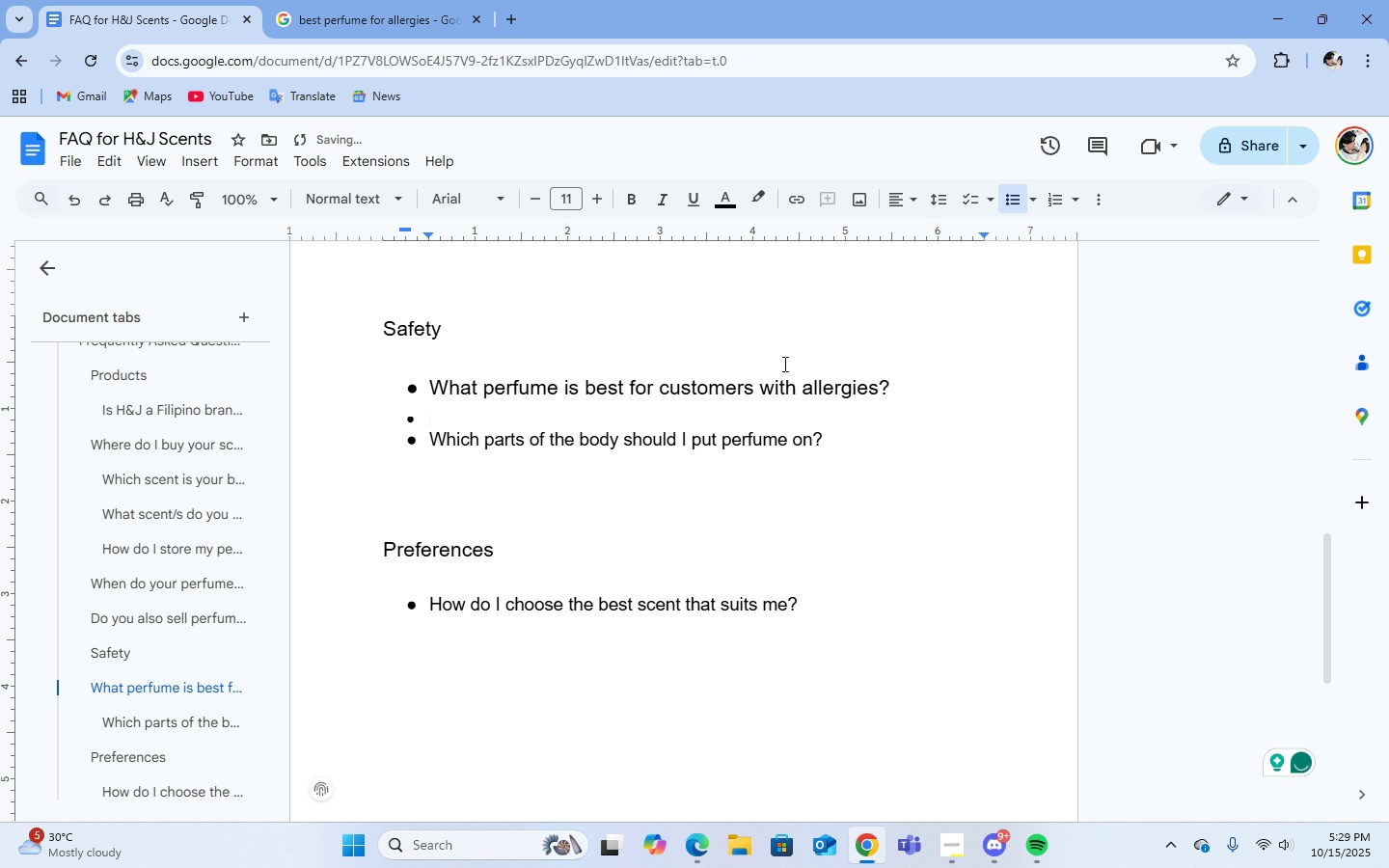 
left_click([896, 394])
 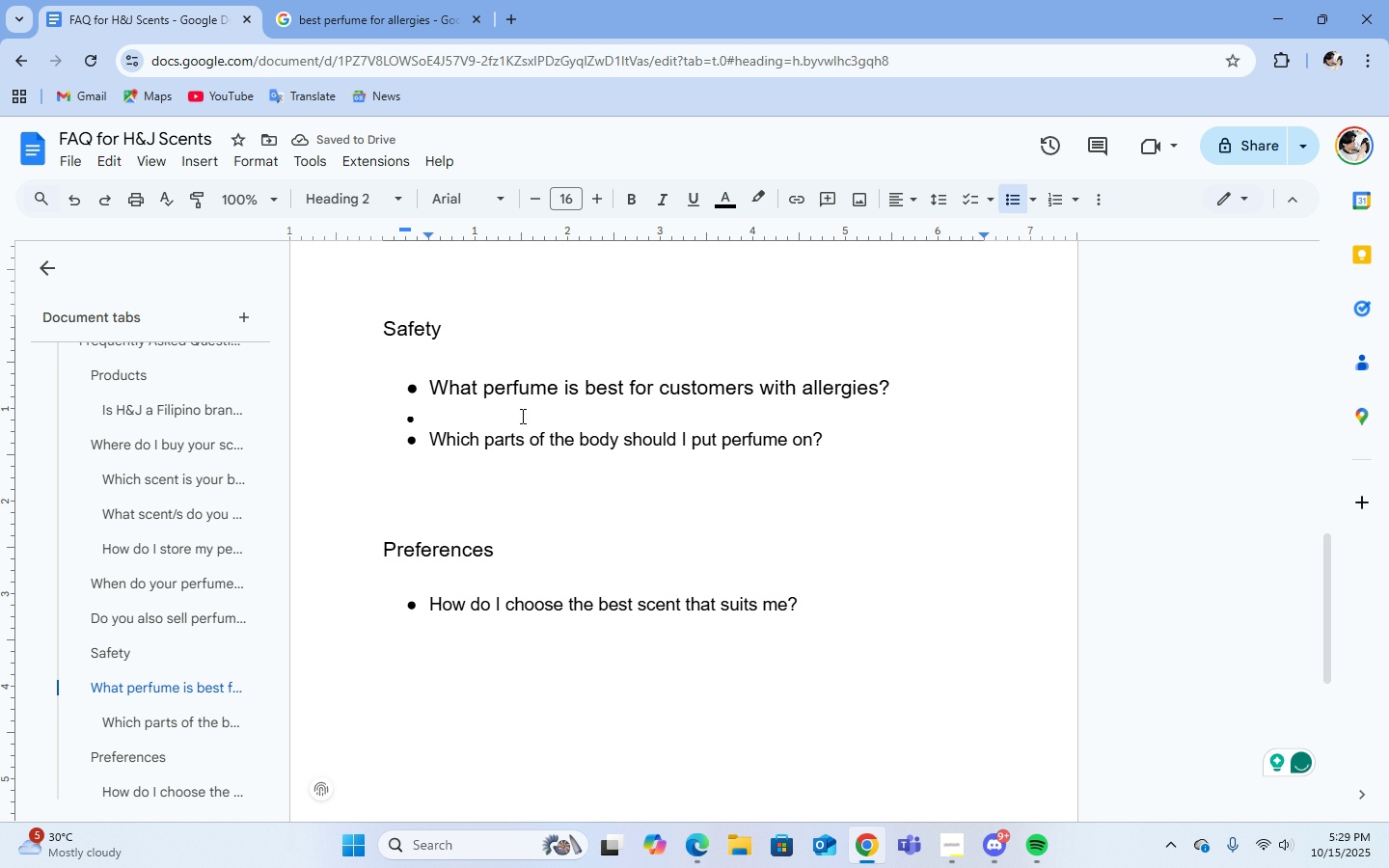 
left_click([508, 411])
 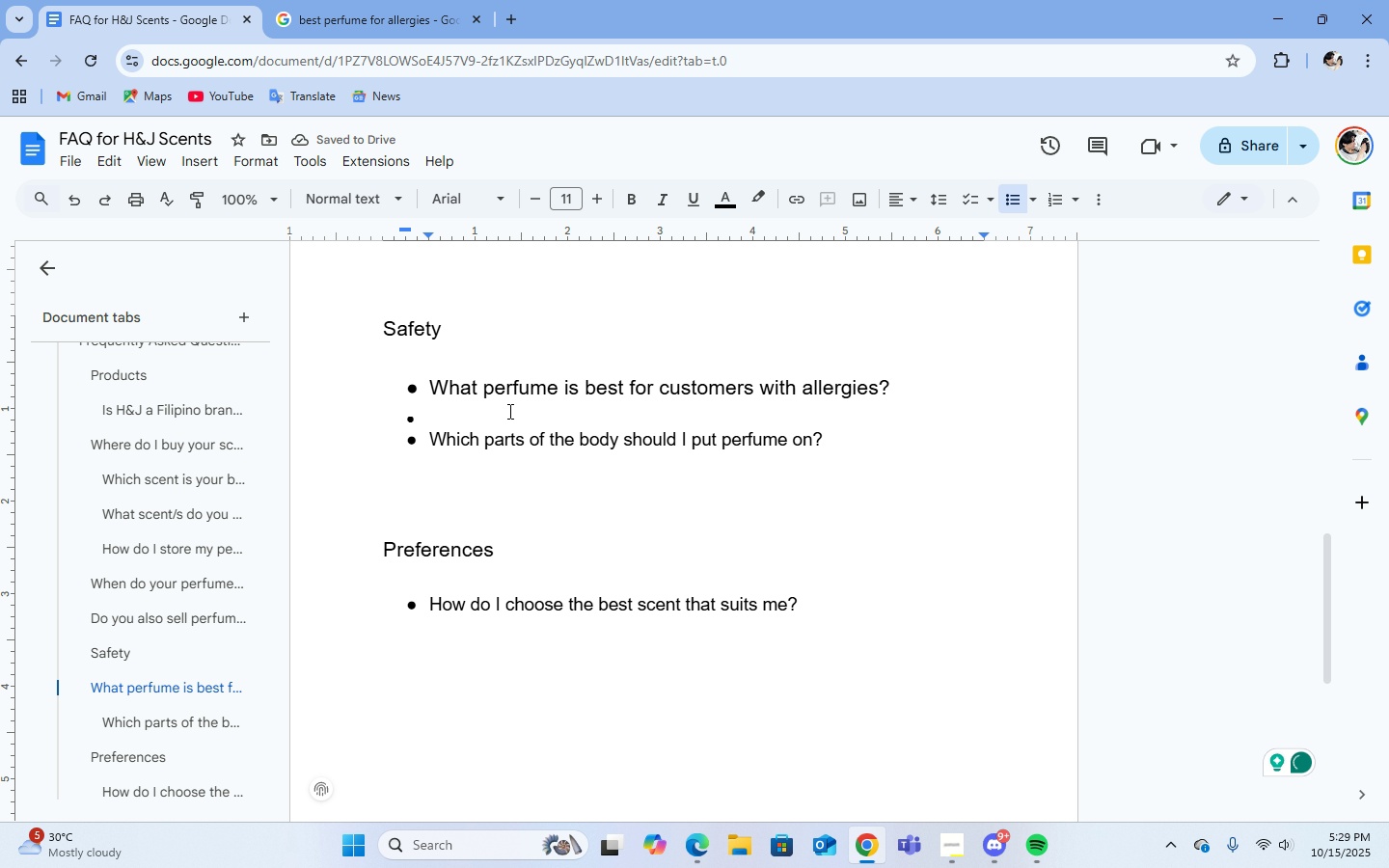 
key(Backspace)
 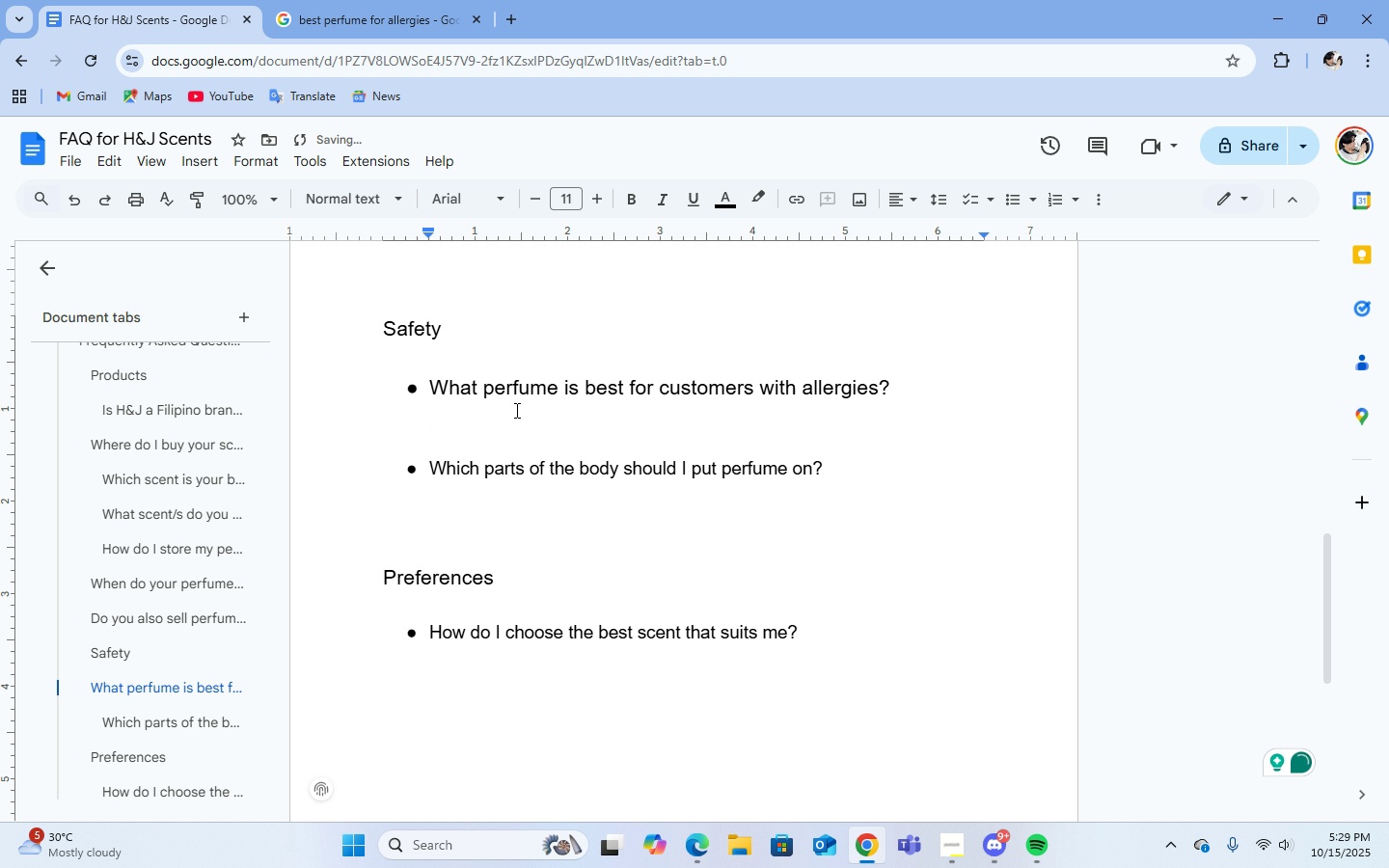 
key(Minus)
 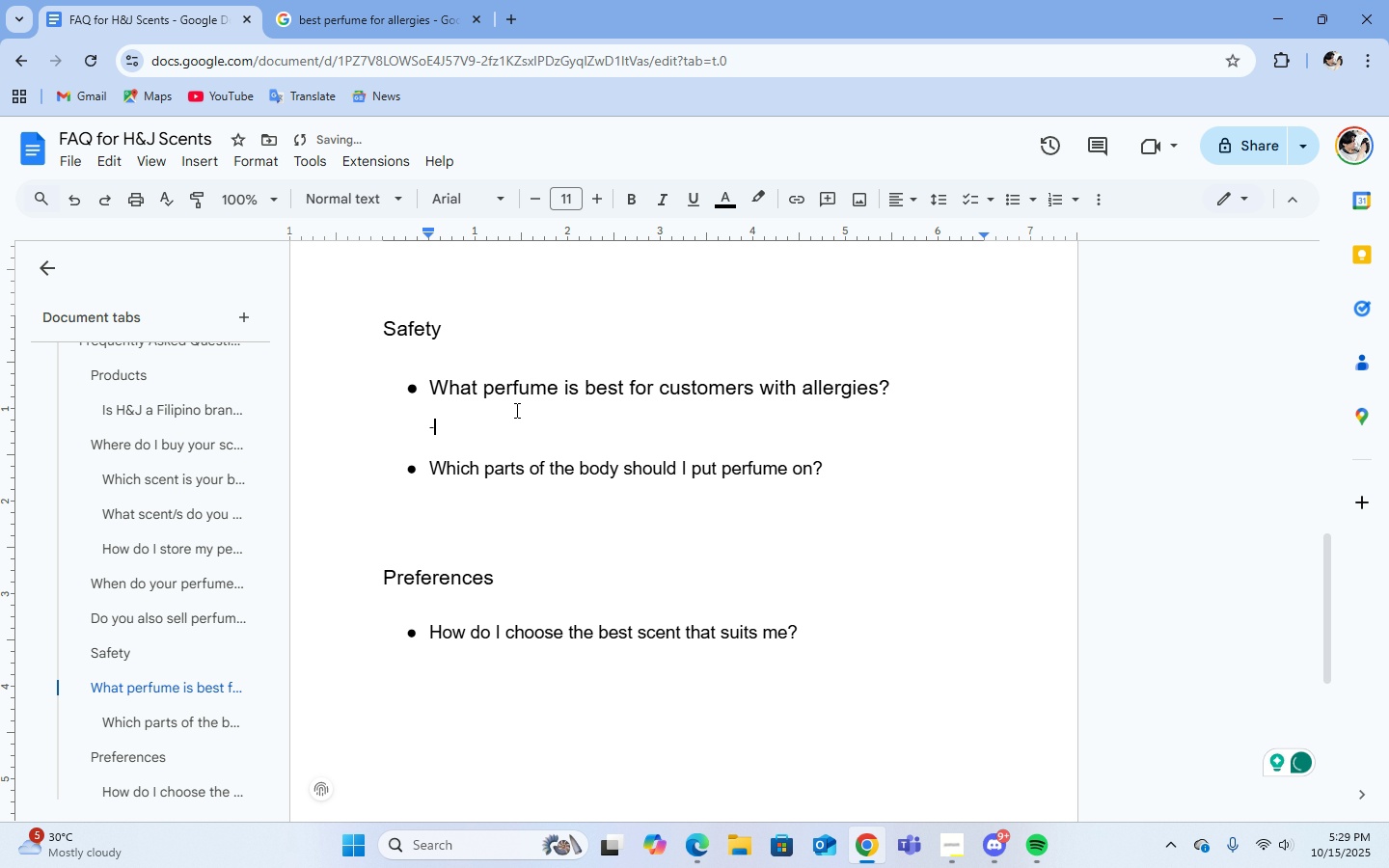 
key(Space)
 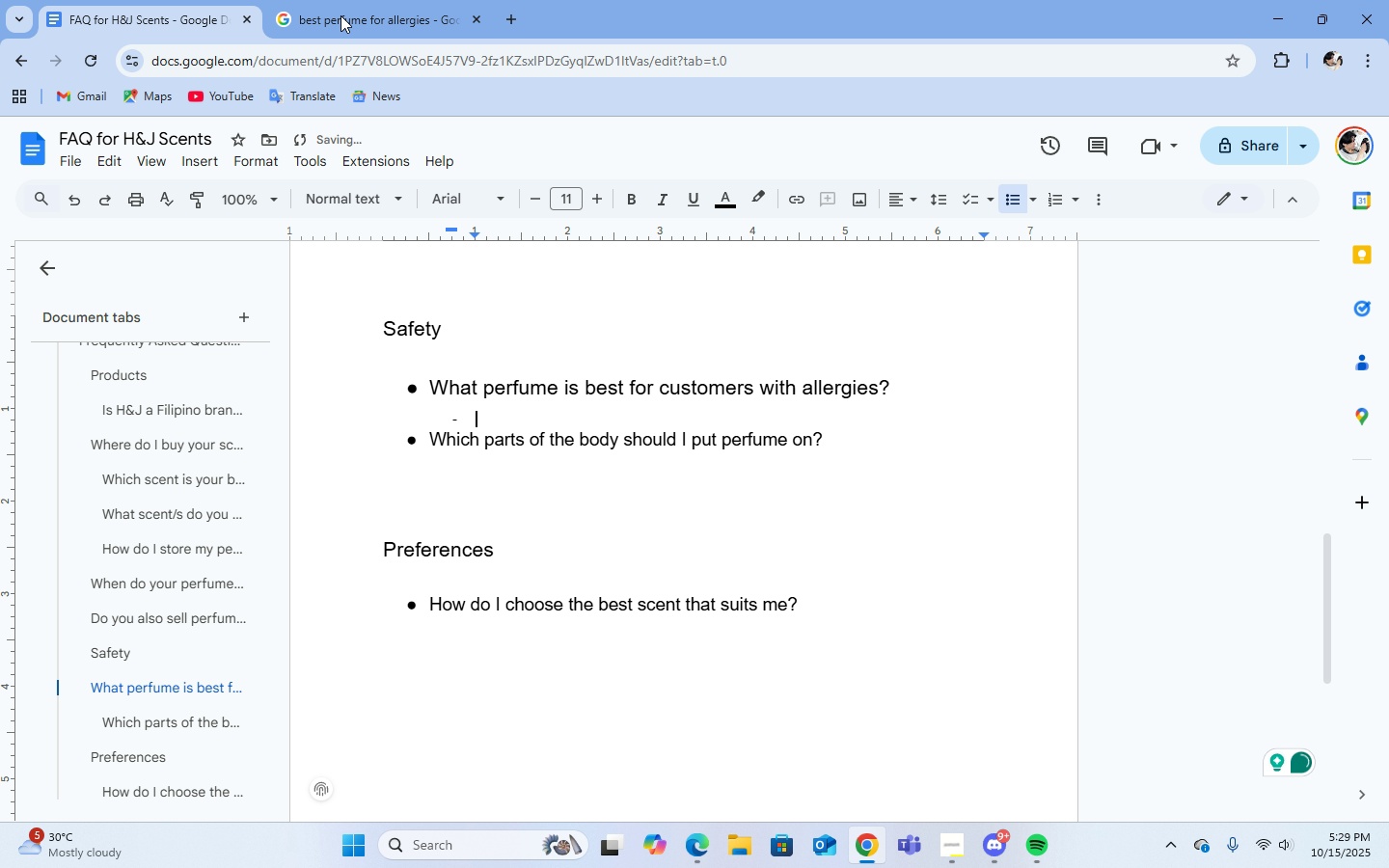 
left_click([340, 2])
 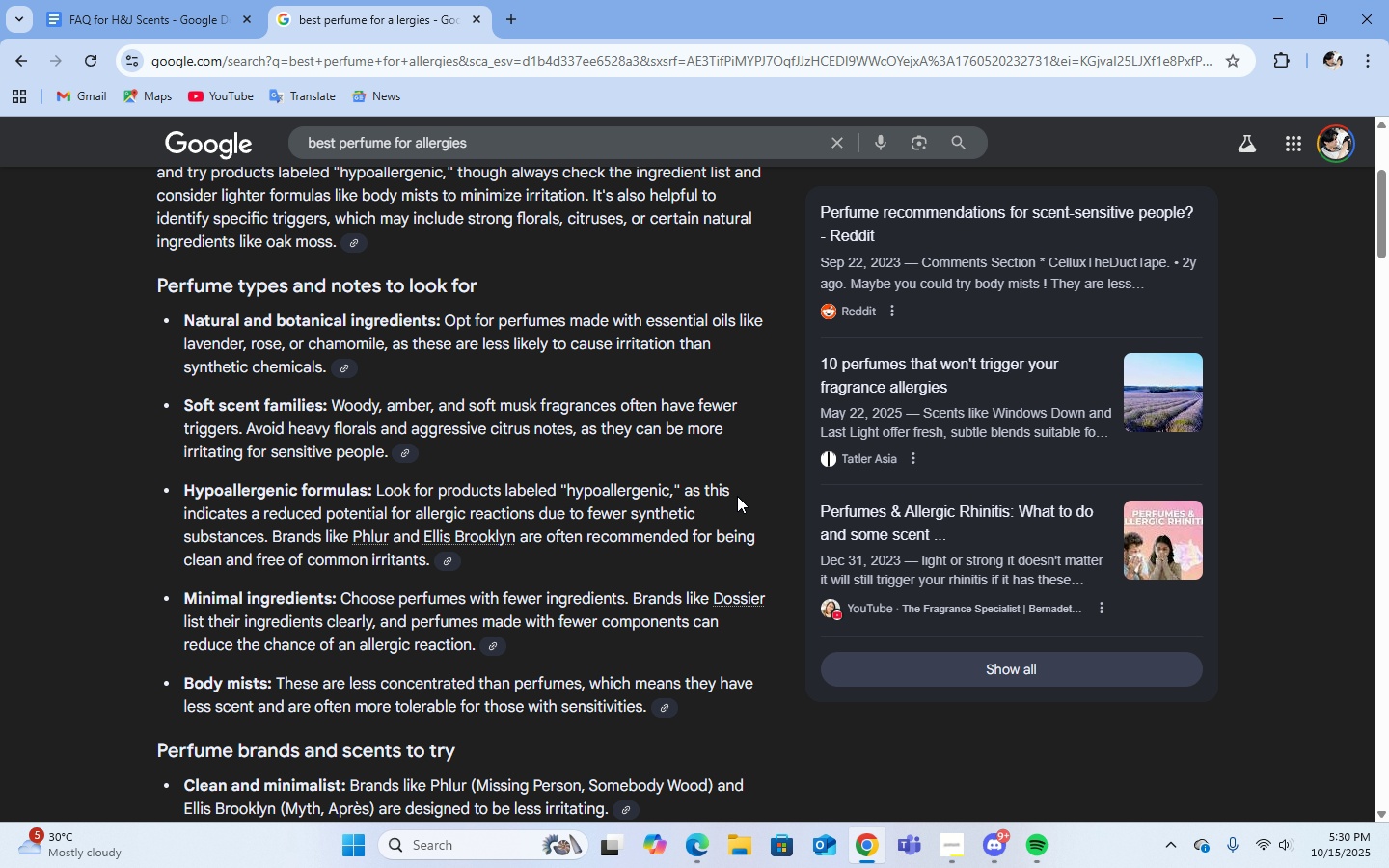 
wait(23.87)
 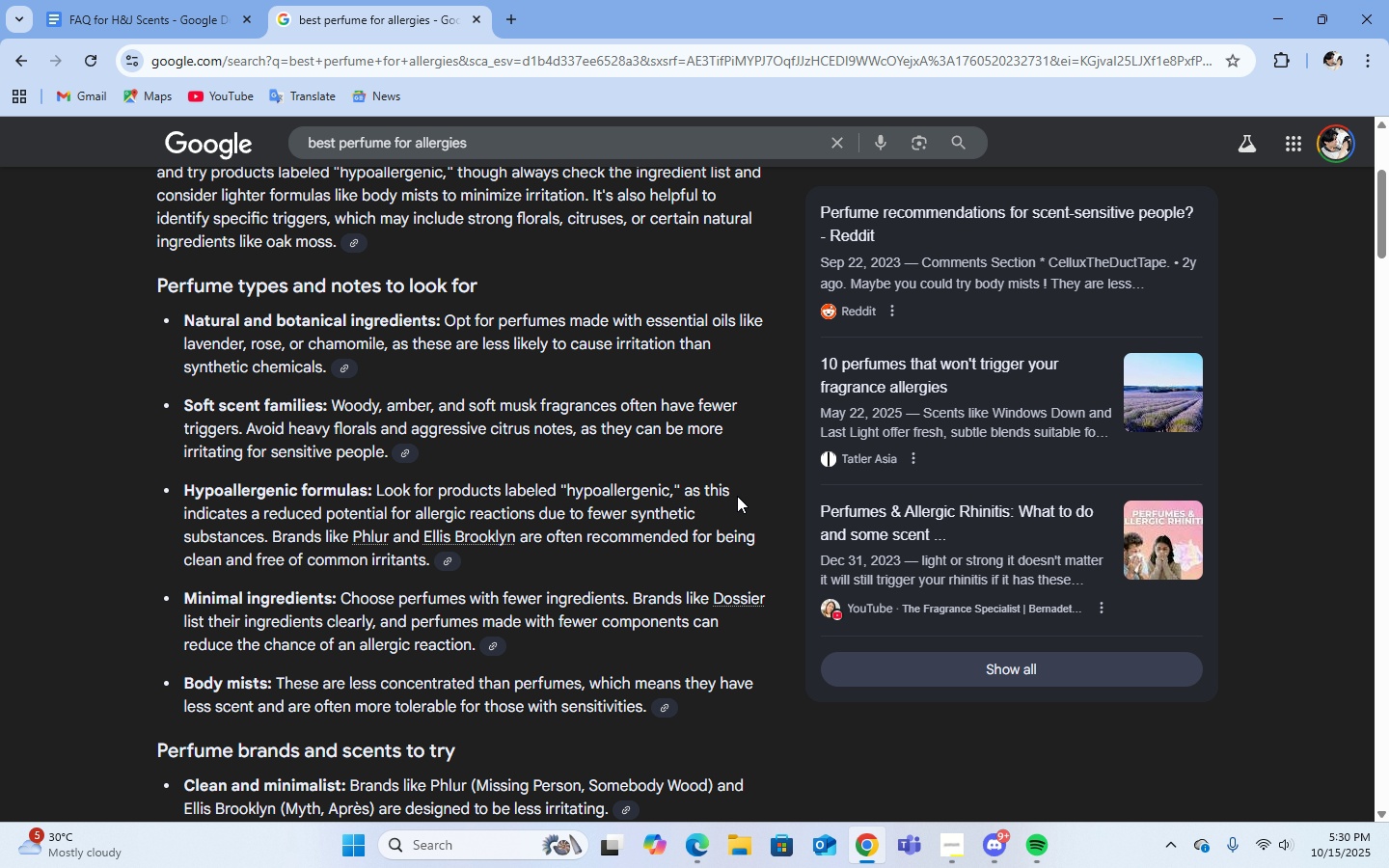 
left_click([843, 137])
 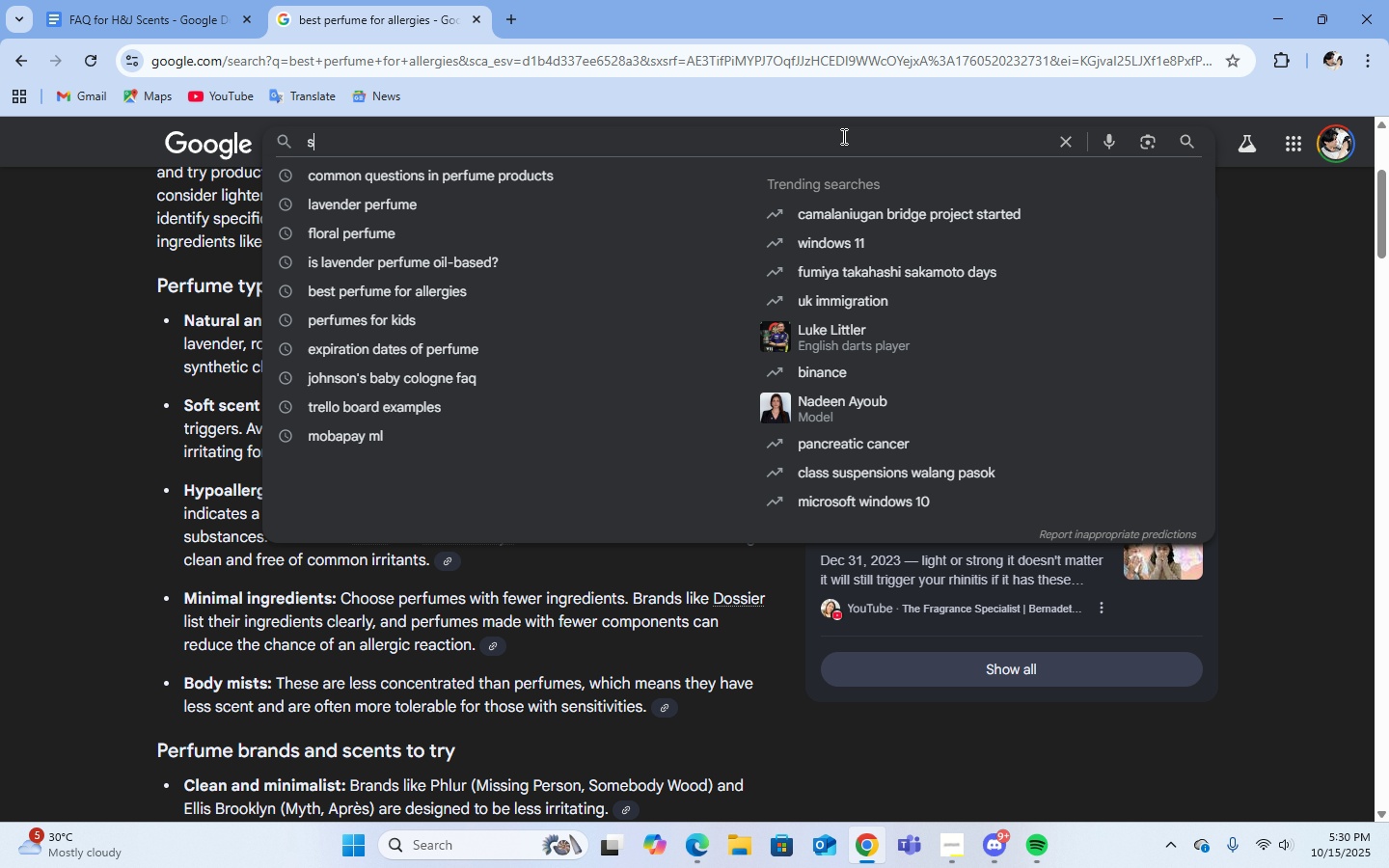 
type(soft scent )
 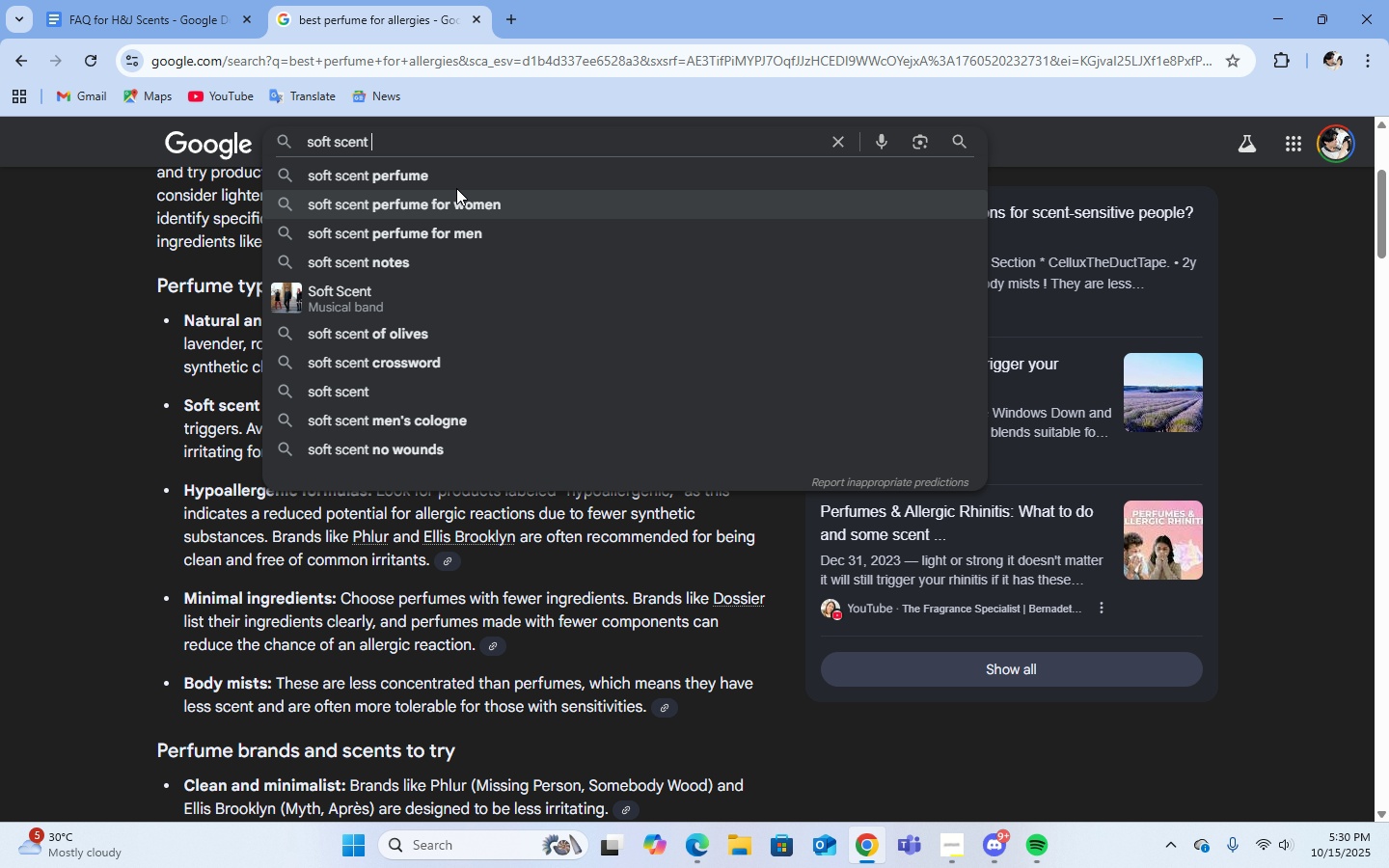 
left_click([454, 183])
 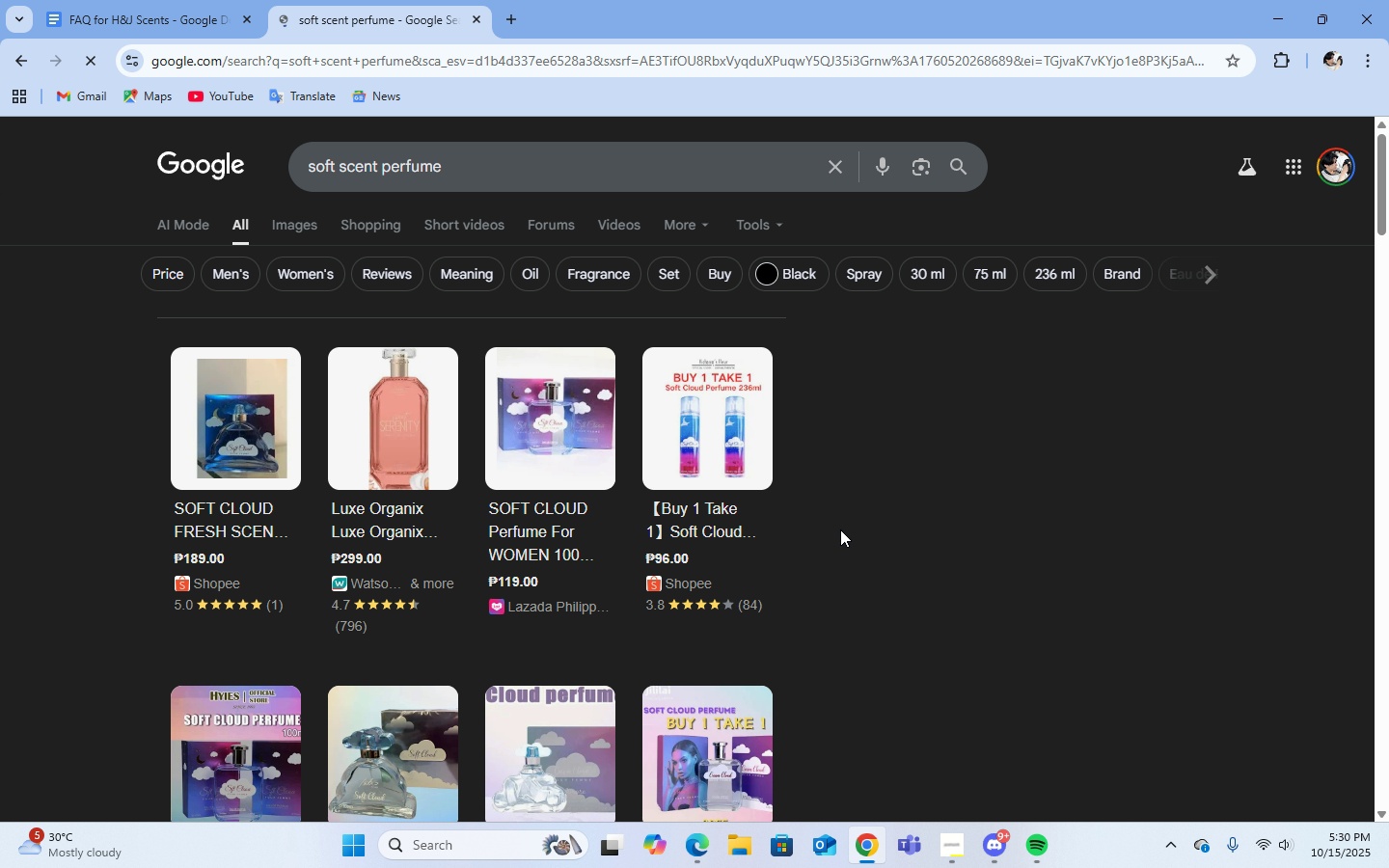 
scroll: coordinate [877, 541], scroll_direction: down, amount: 7.0
 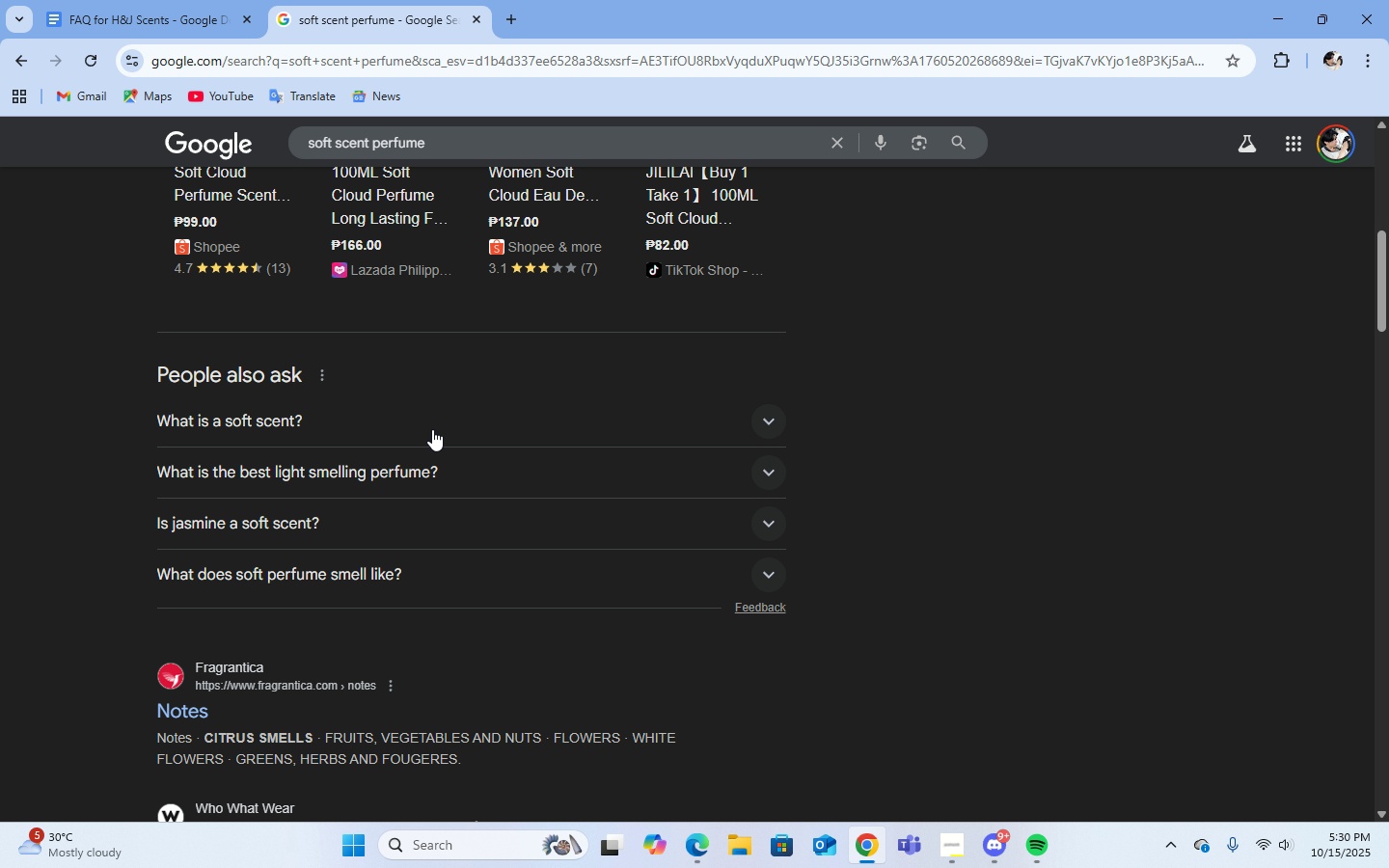 
left_click([434, 465])
 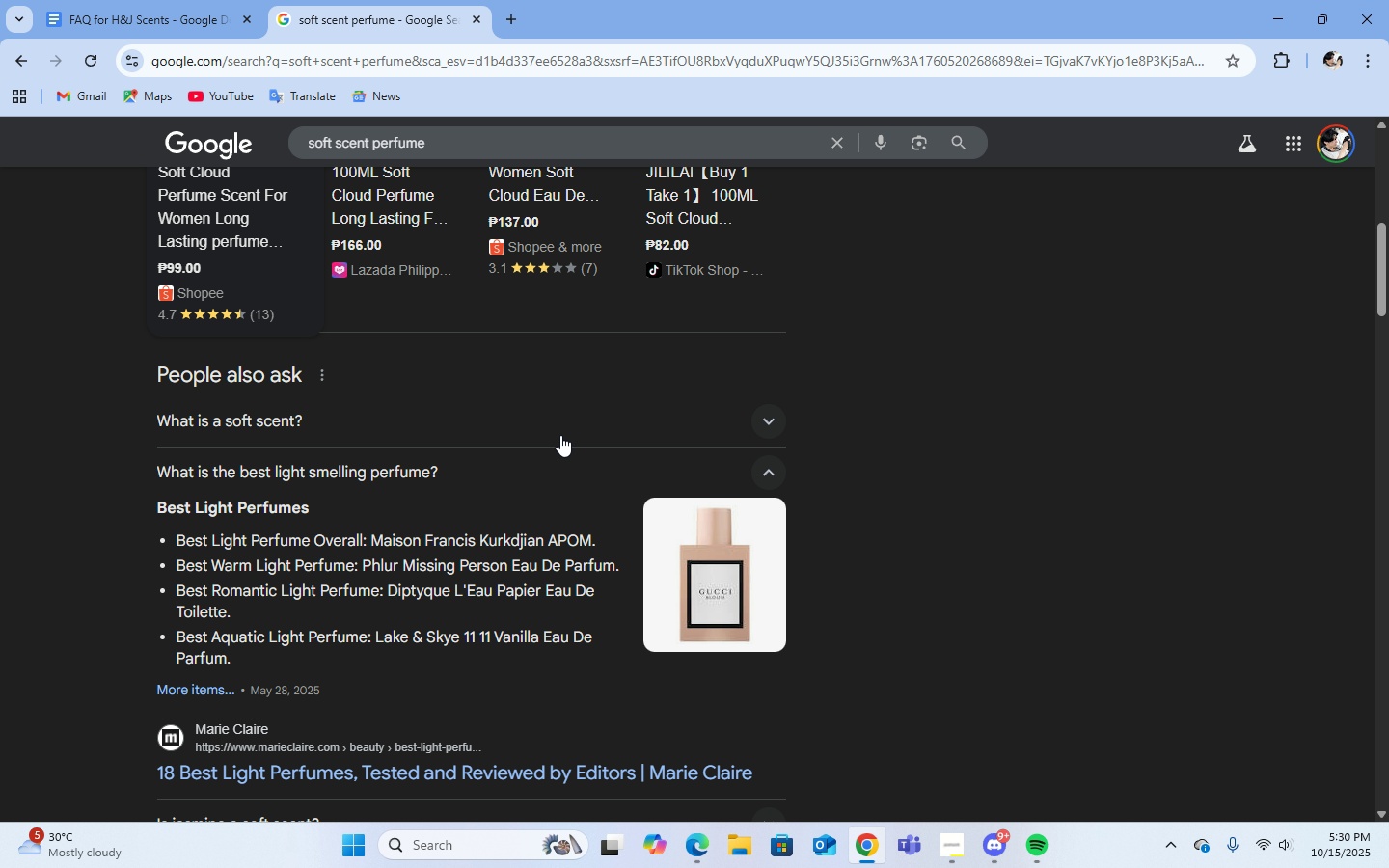 
left_click([554, 423])
 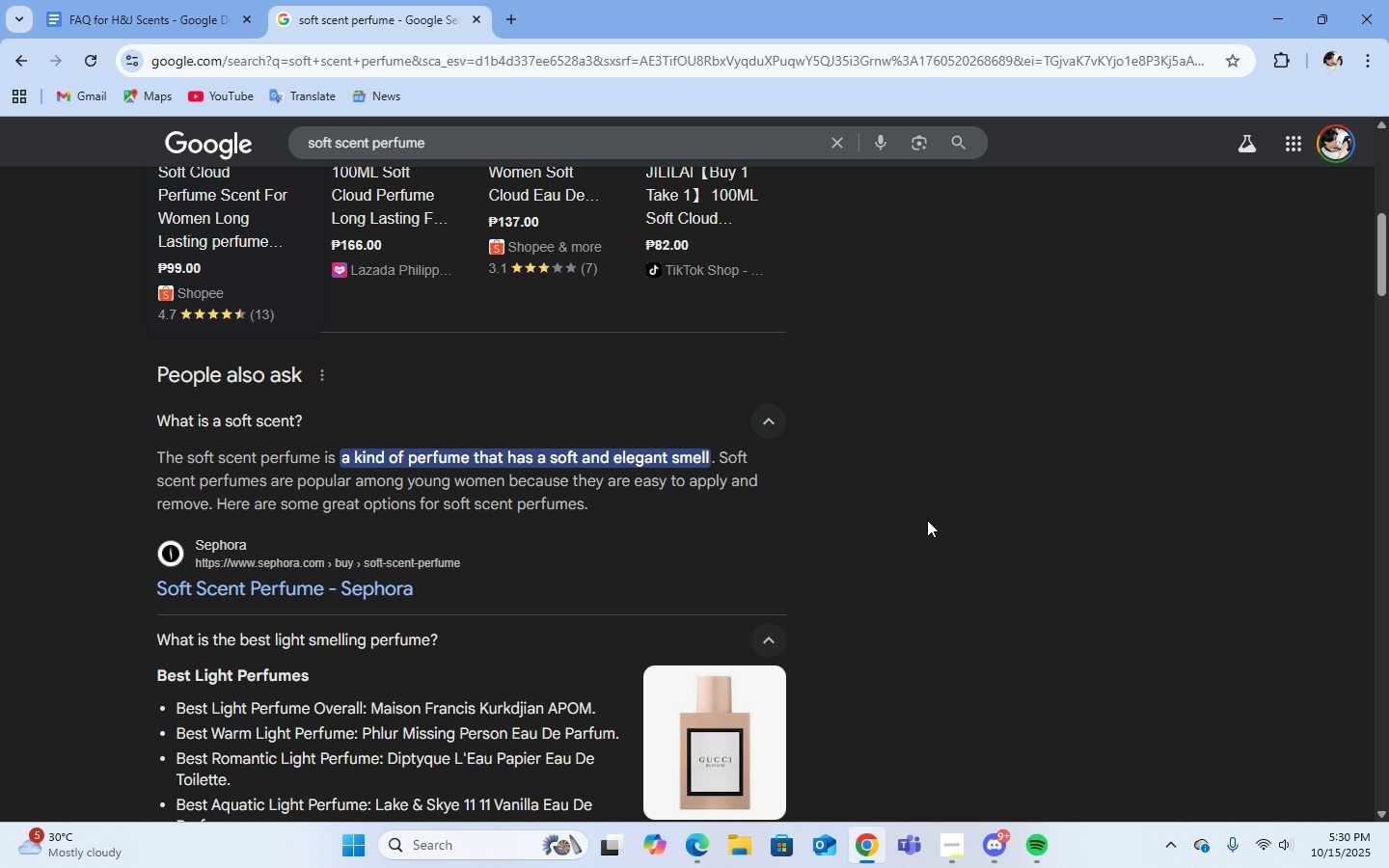 
scroll: coordinate [927, 520], scroll_direction: down, amount: 6.0
 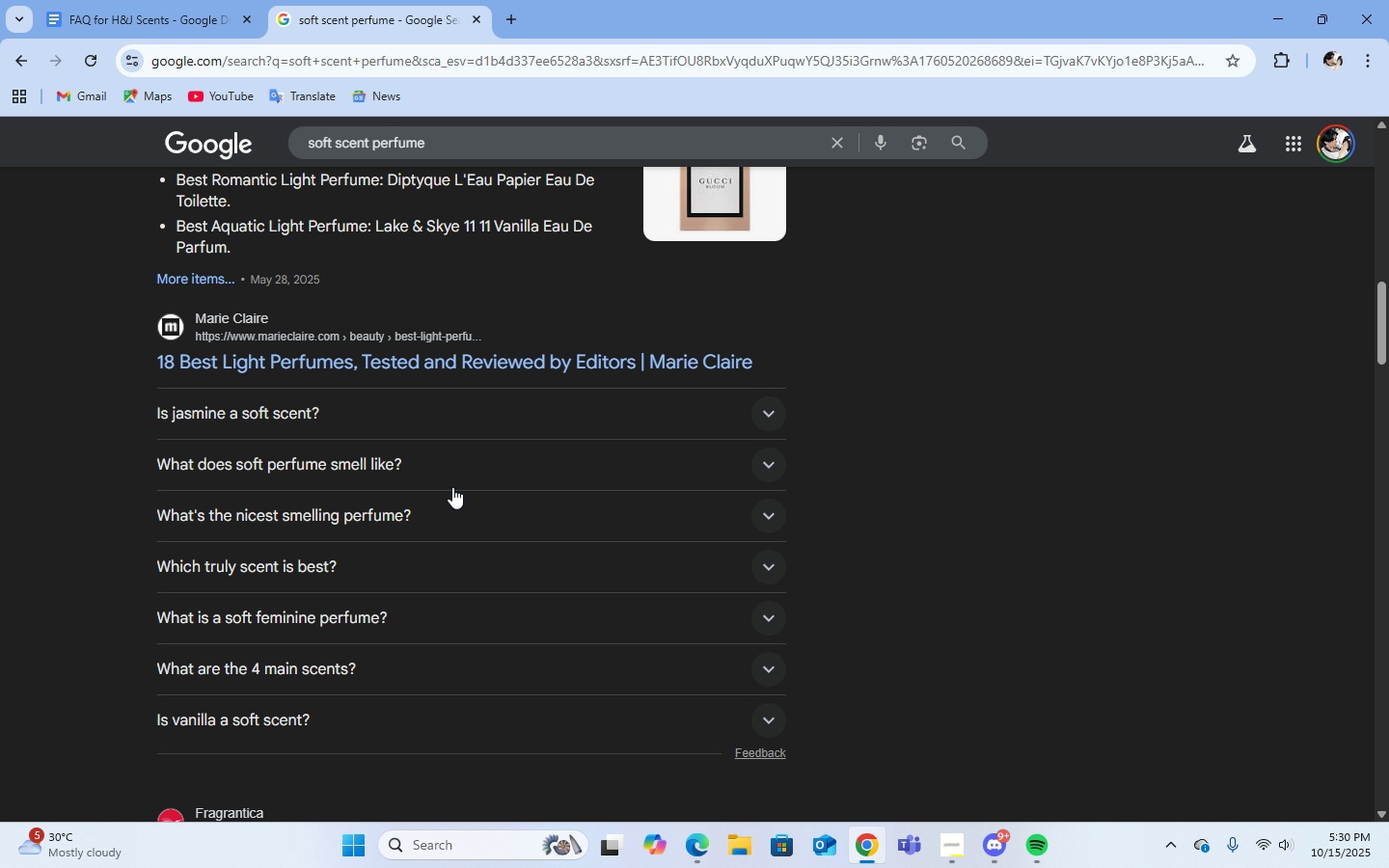 
double_click([477, 152])
 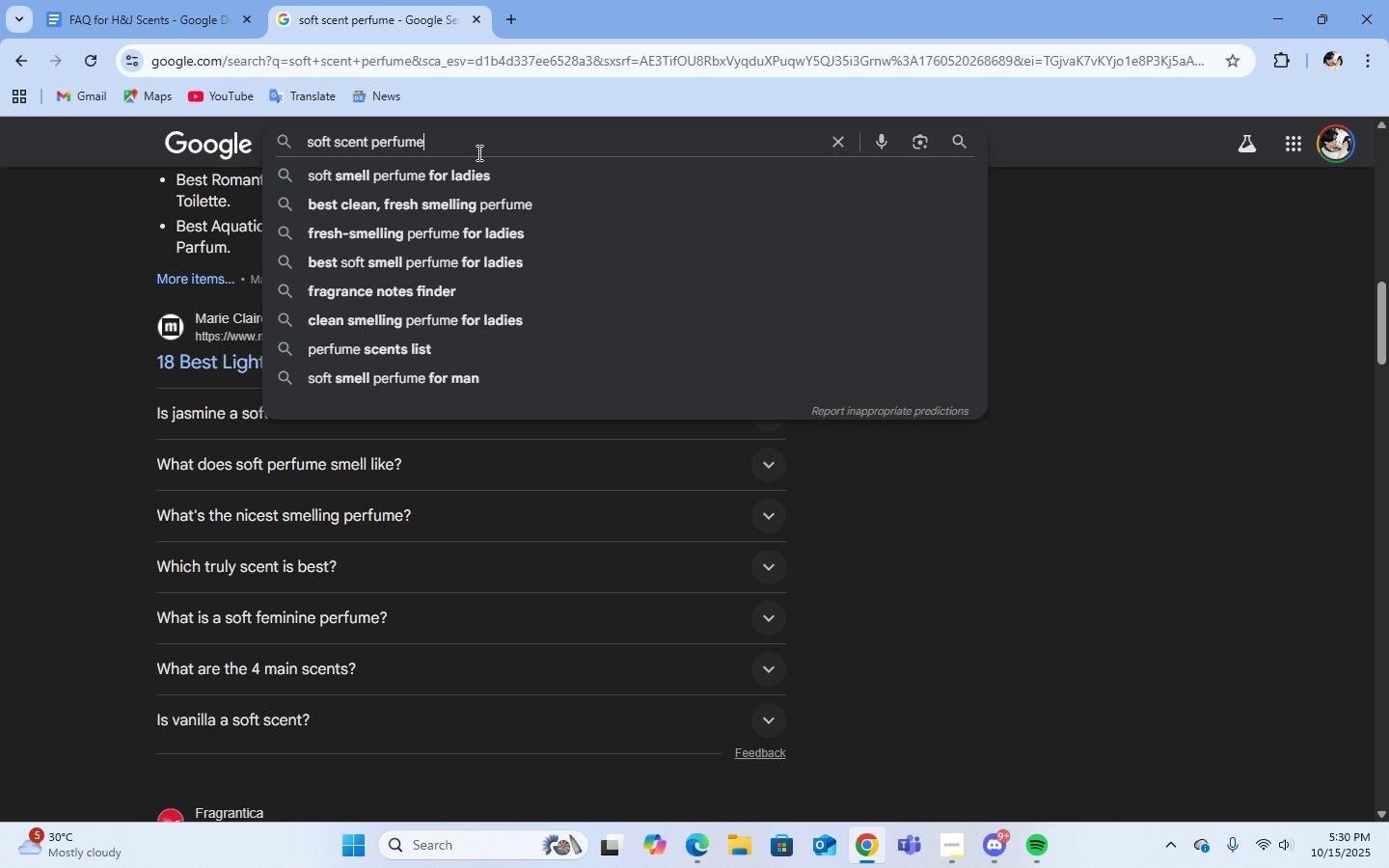 
left_click([477, 152])
 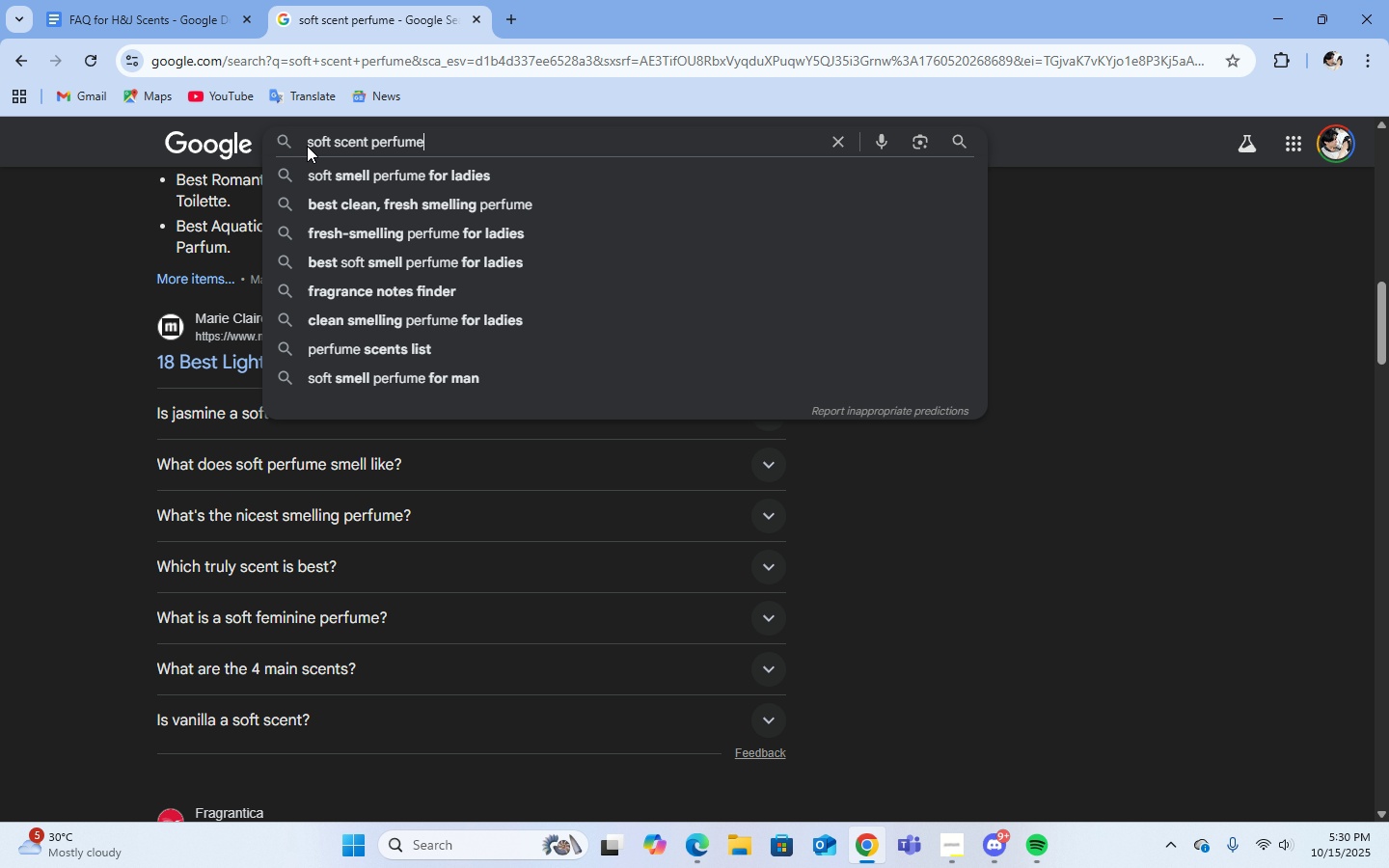 
double_click([313, 147])
 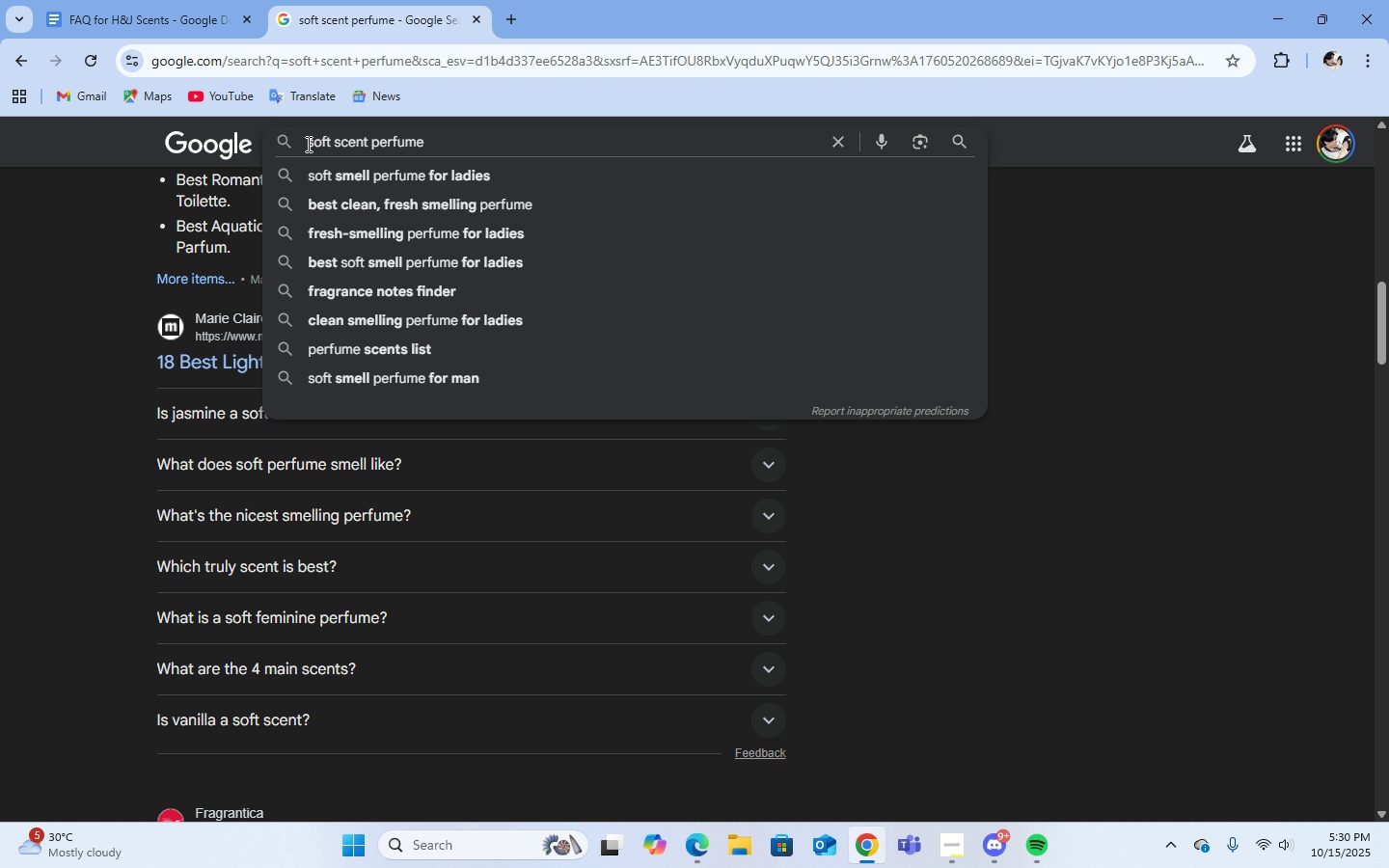 
left_click([307, 144])
 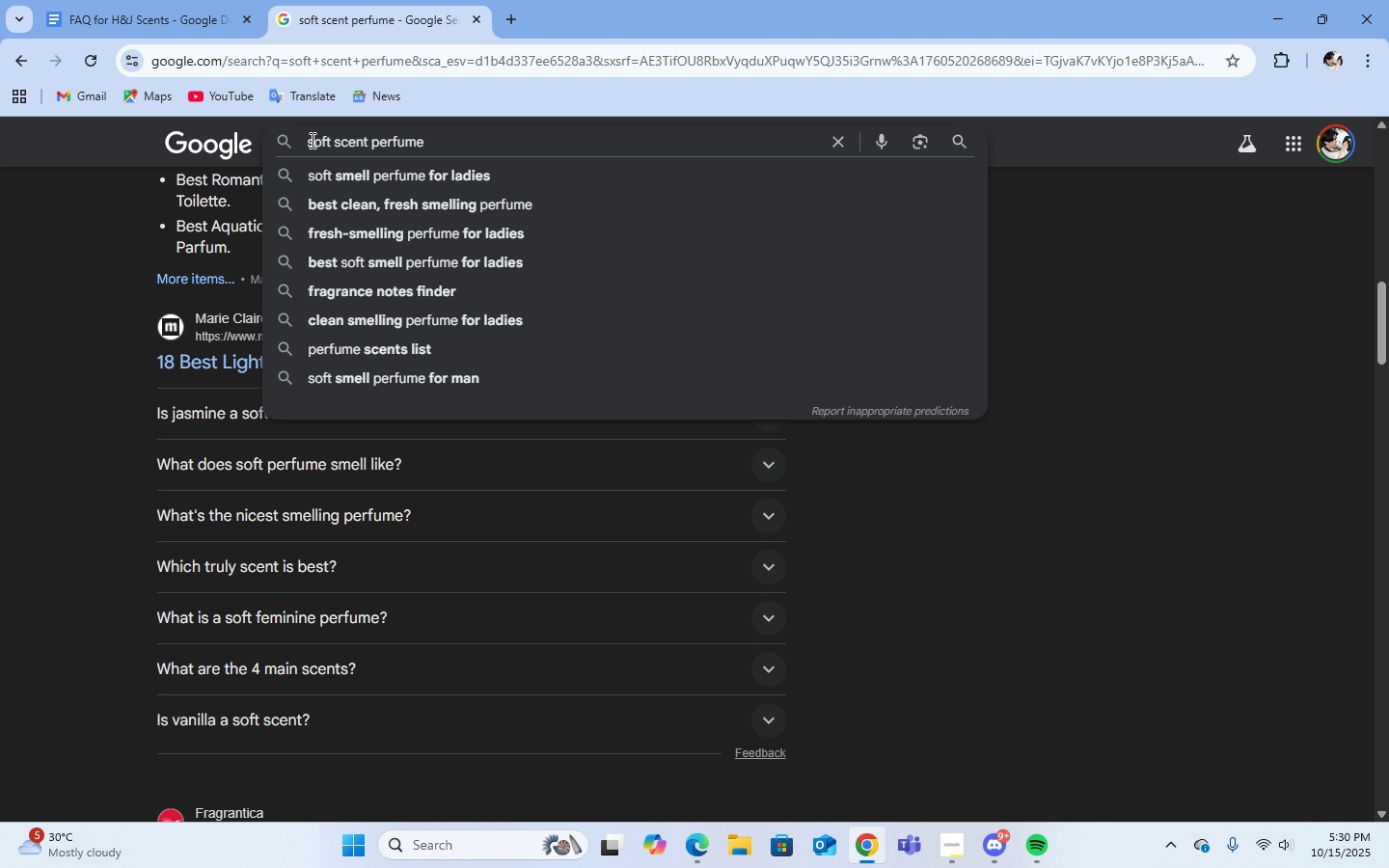 
type(examples of )
 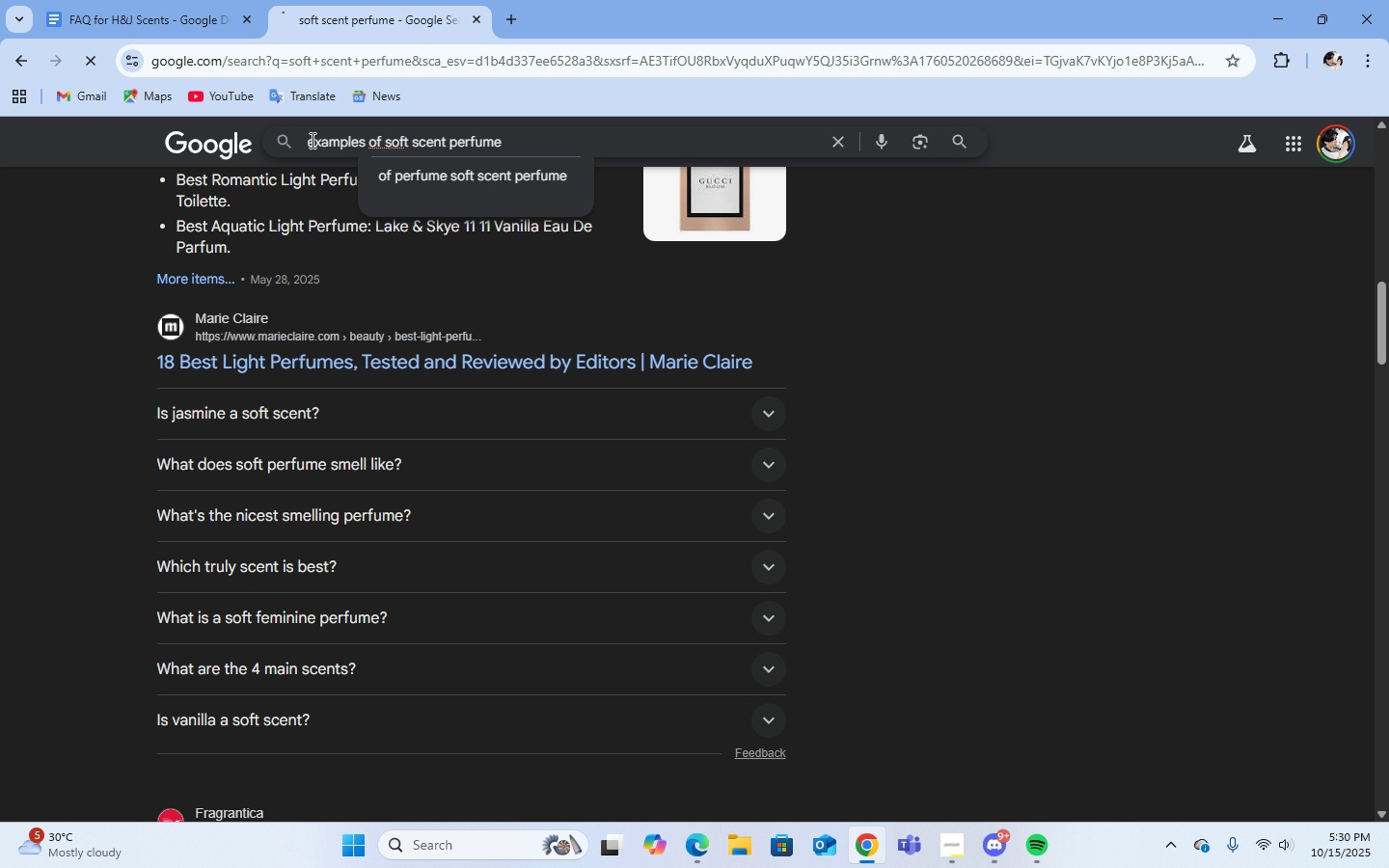 
key(Enter)
 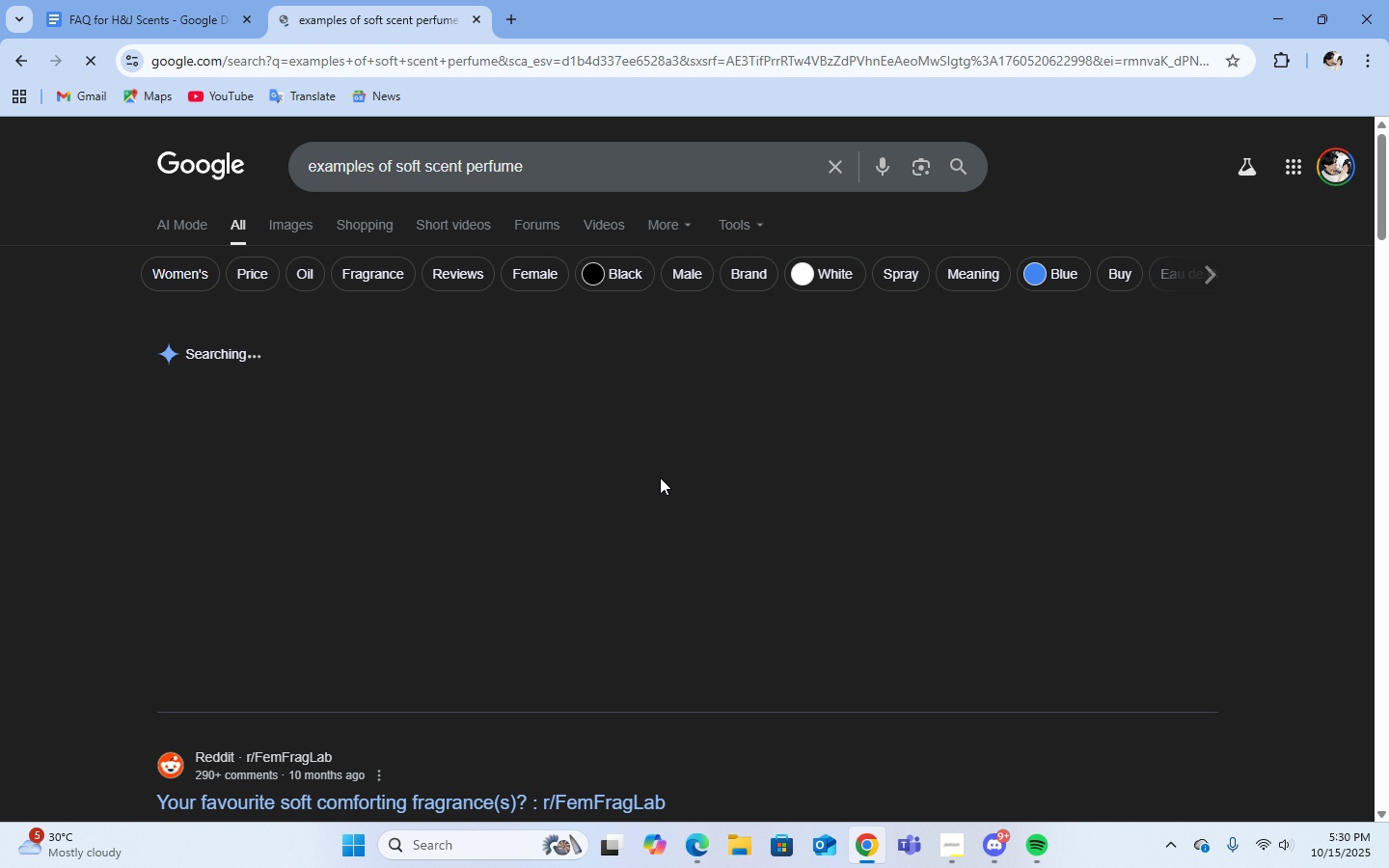 
mouse_move([846, 497])
 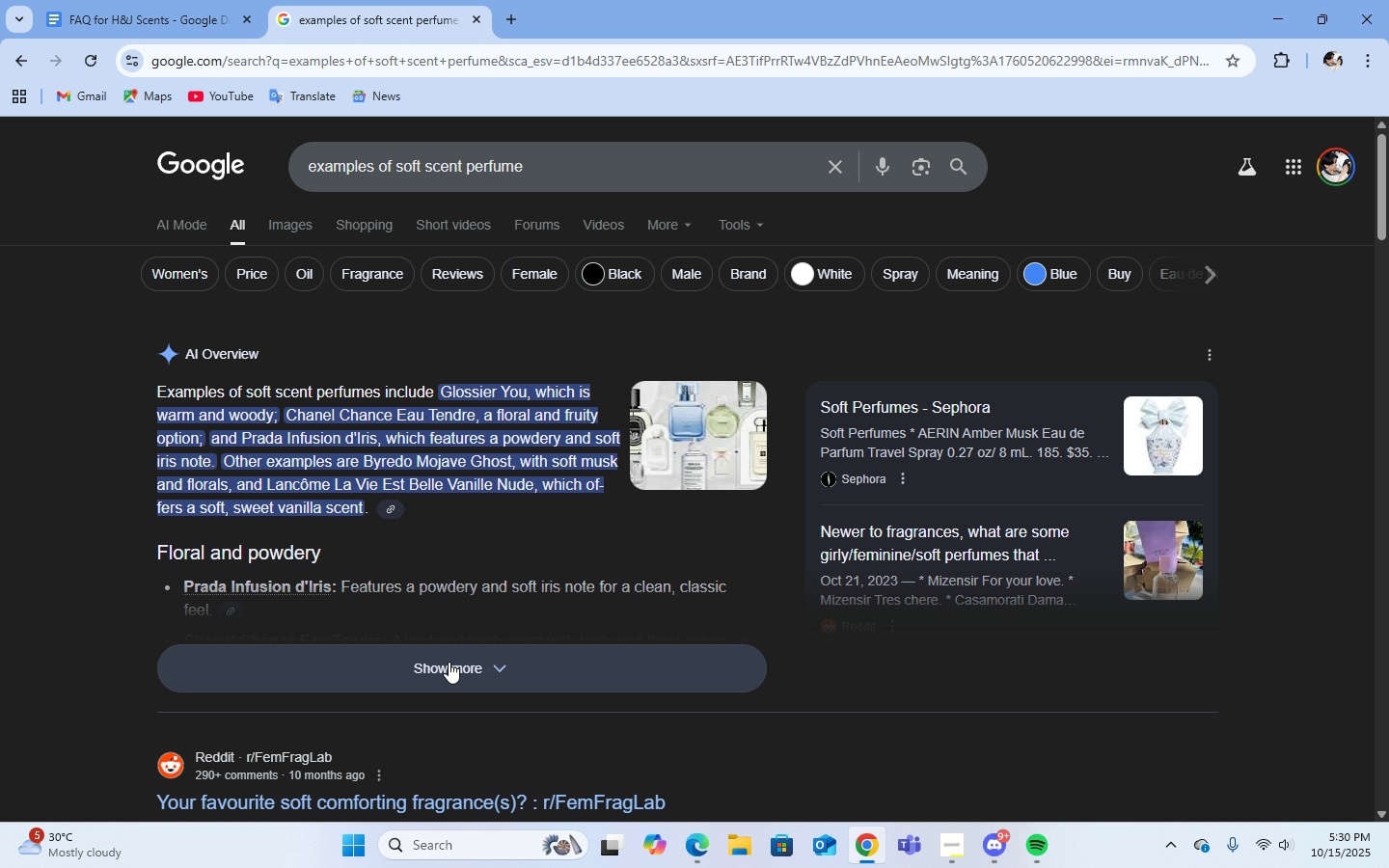 
left_click([449, 662])
 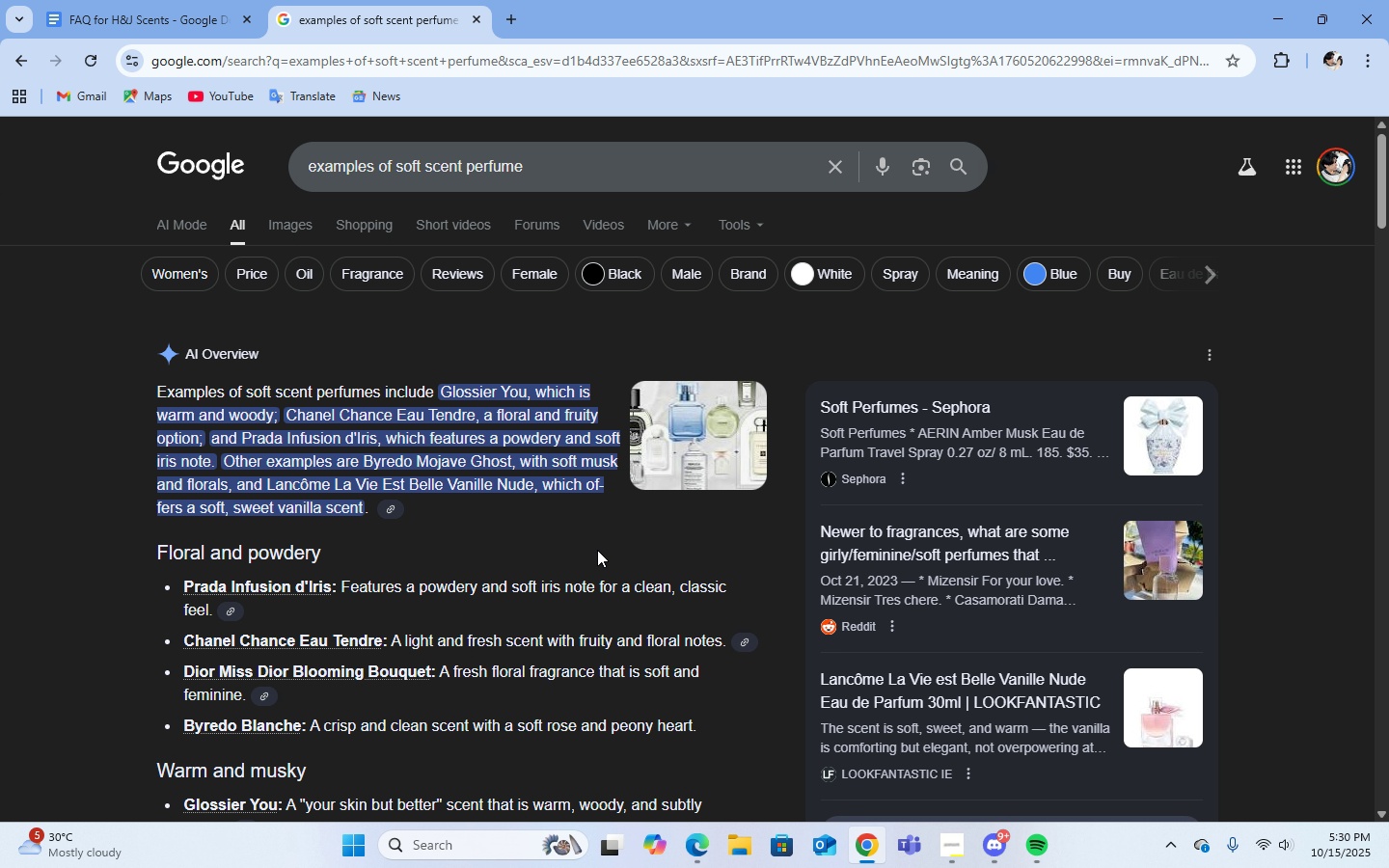 
scroll: coordinate [841, 574], scroll_direction: down, amount: 14.0
 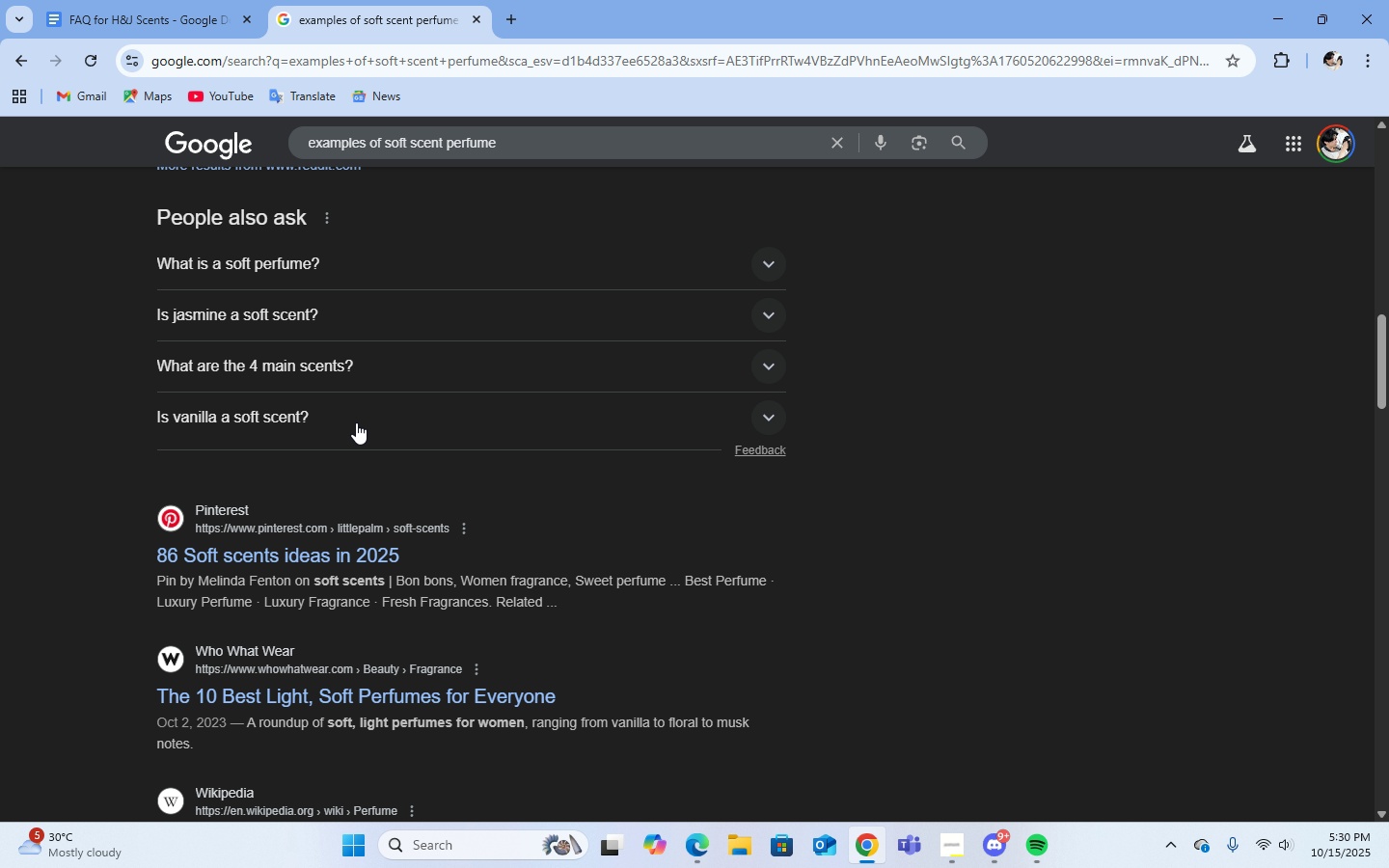 
middle_click([347, 422])
 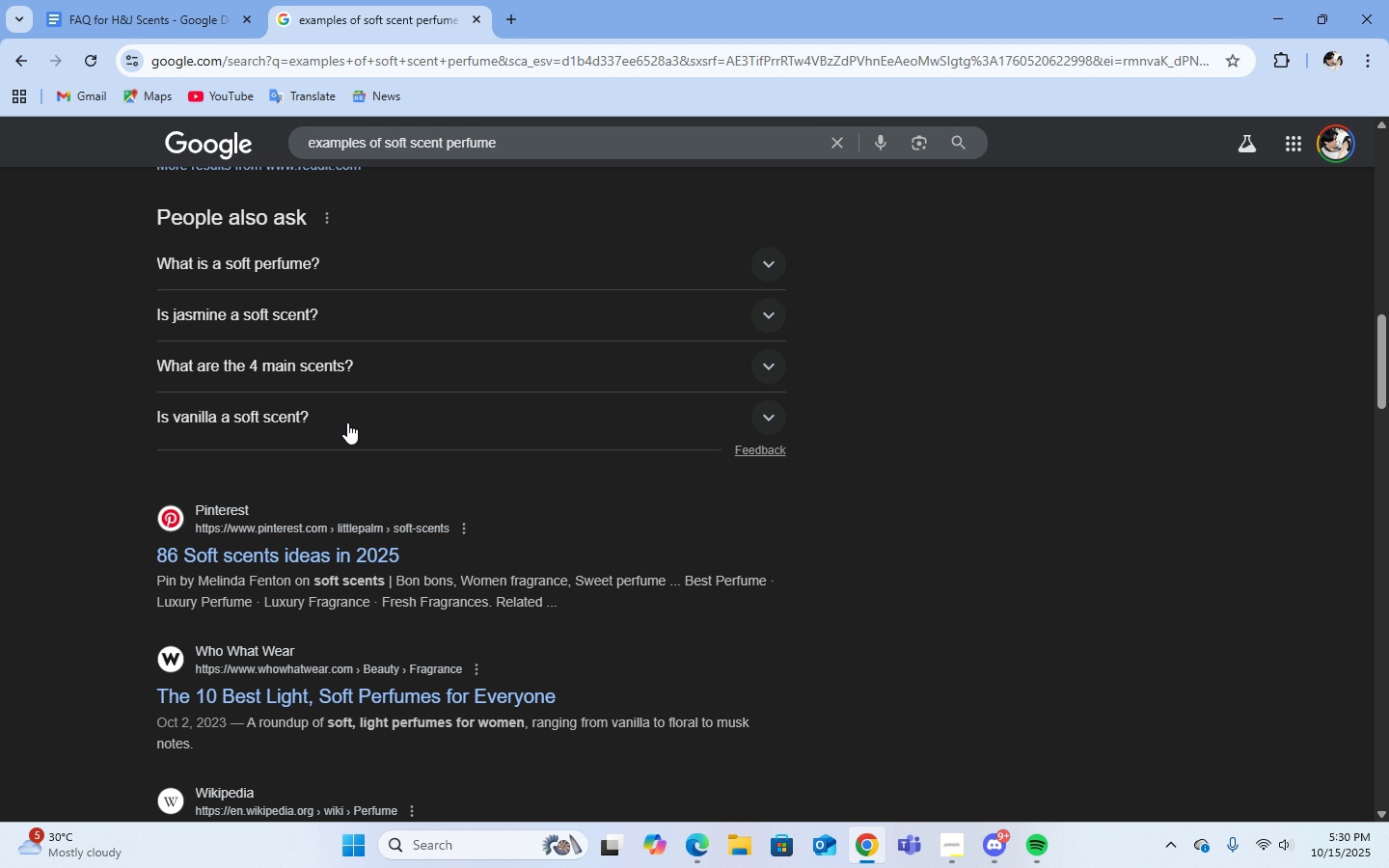 
left_click([347, 422])
 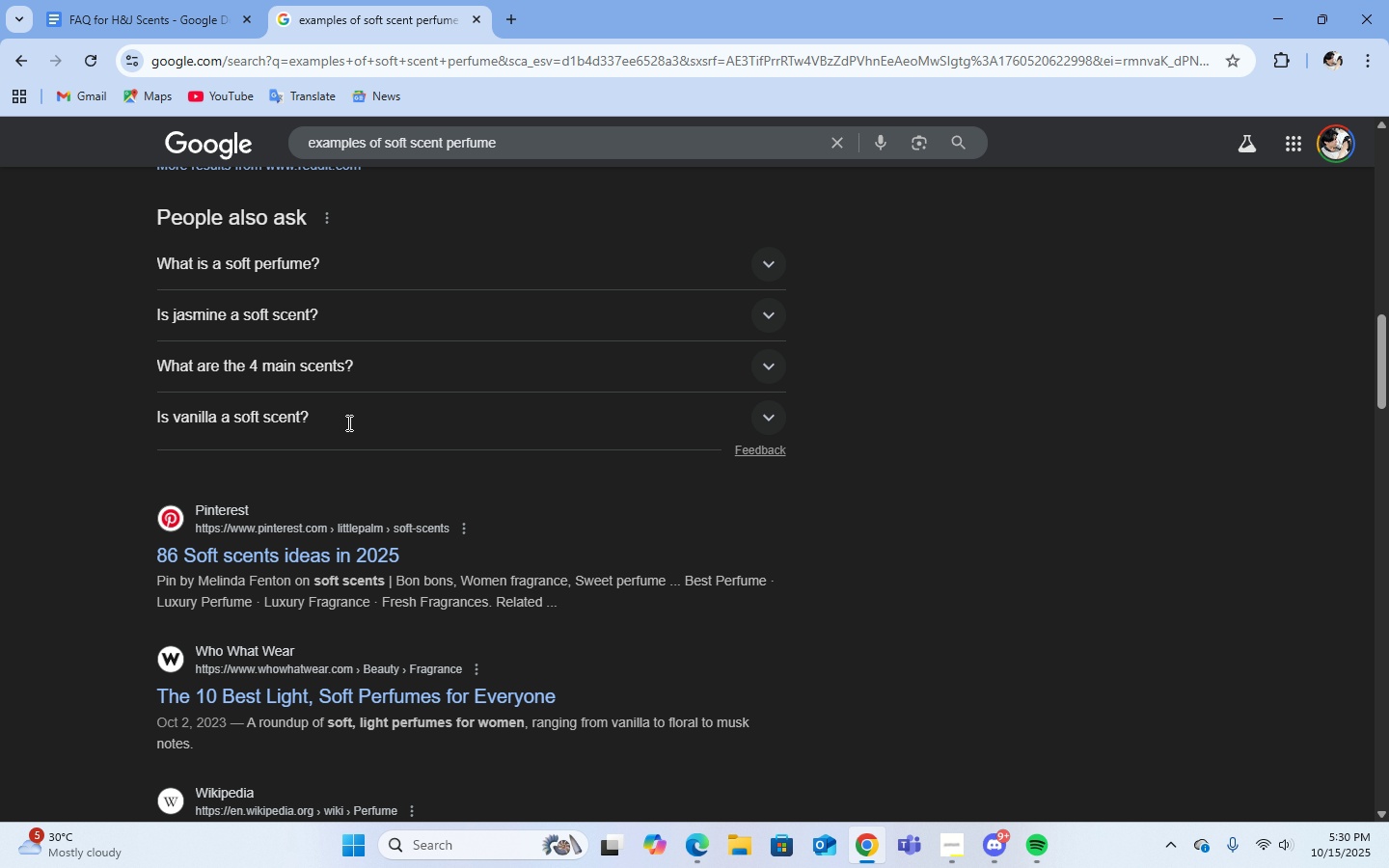 
double_click([347, 422])
 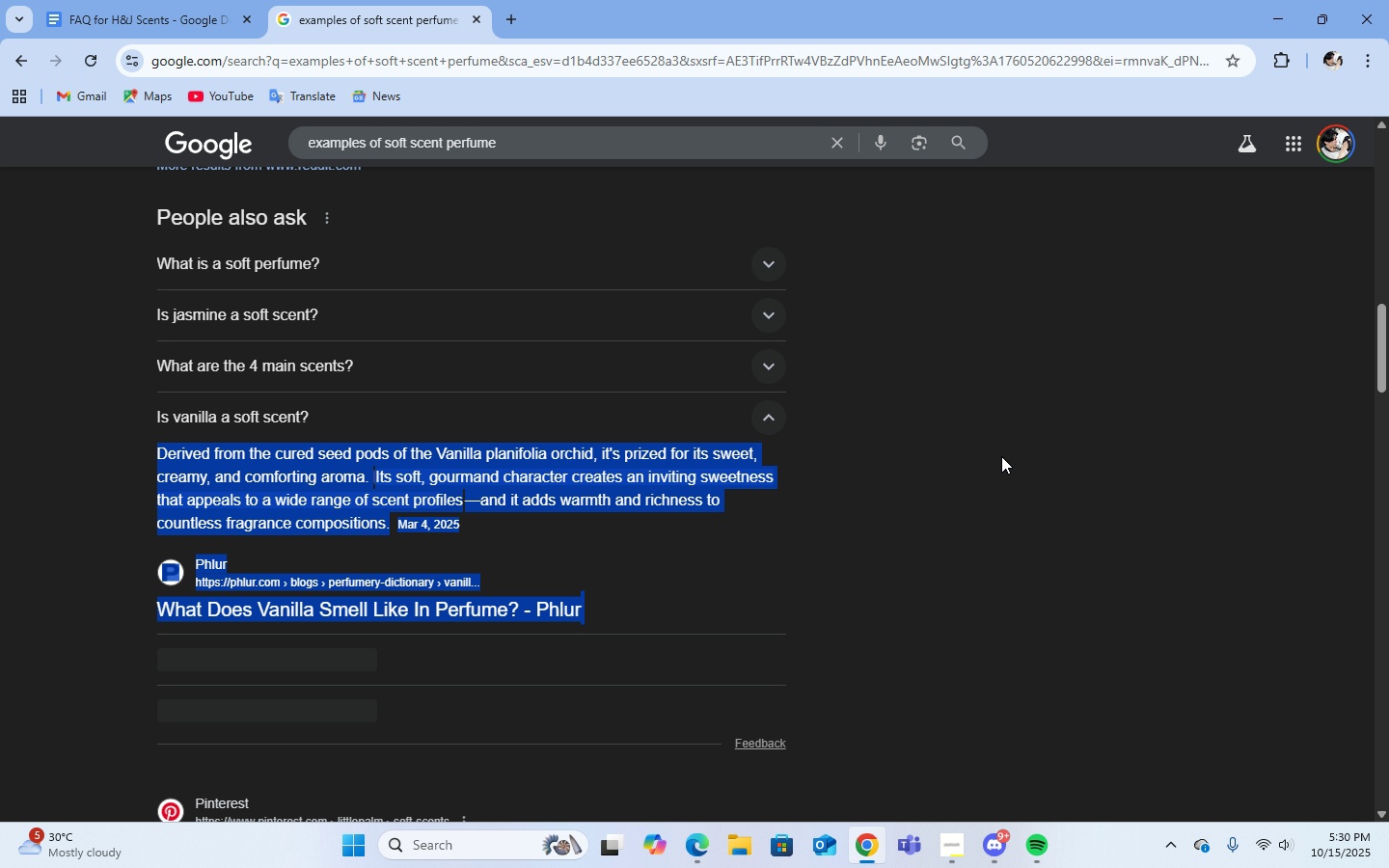 
left_click([1001, 456])
 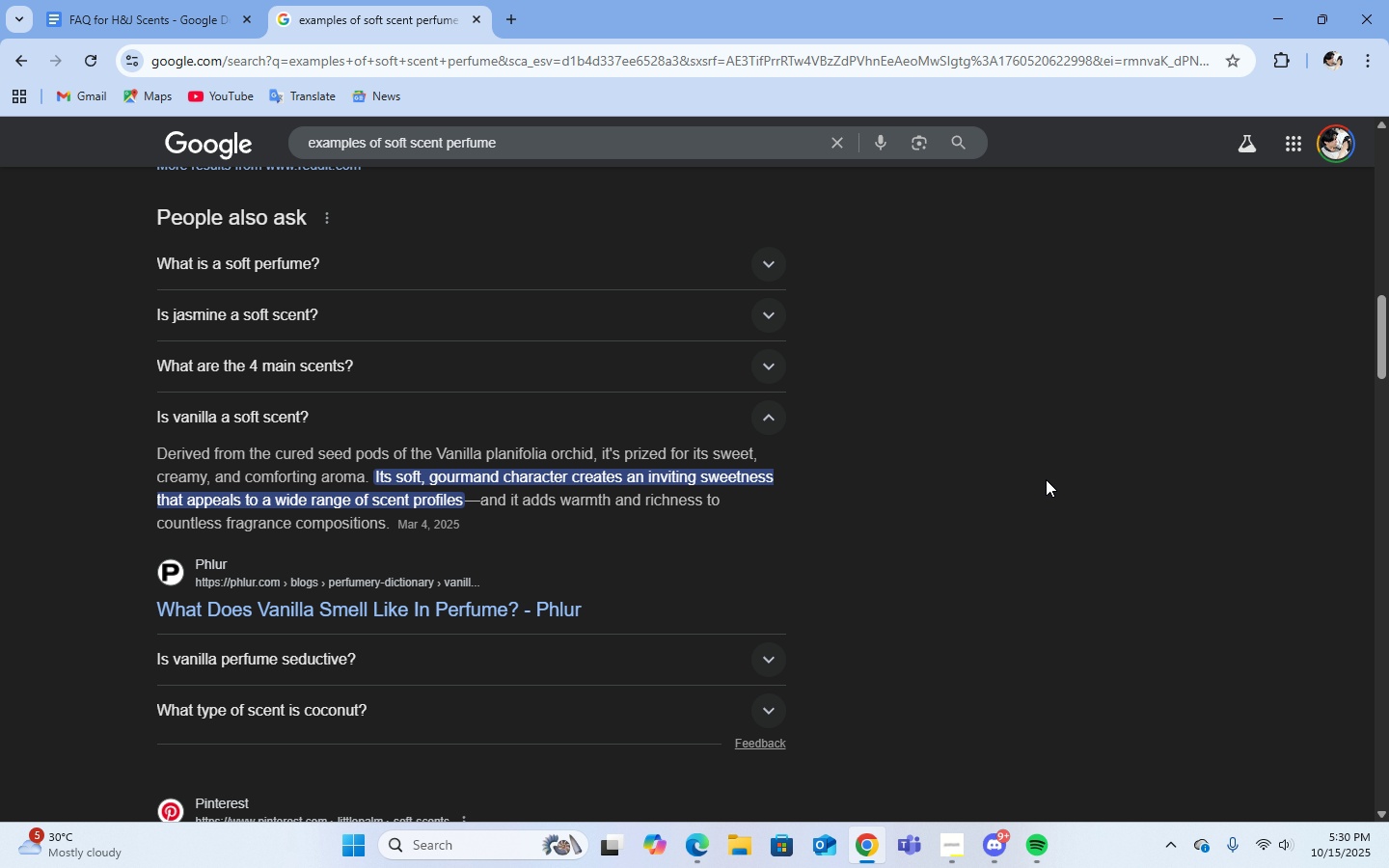 
wait(5.84)
 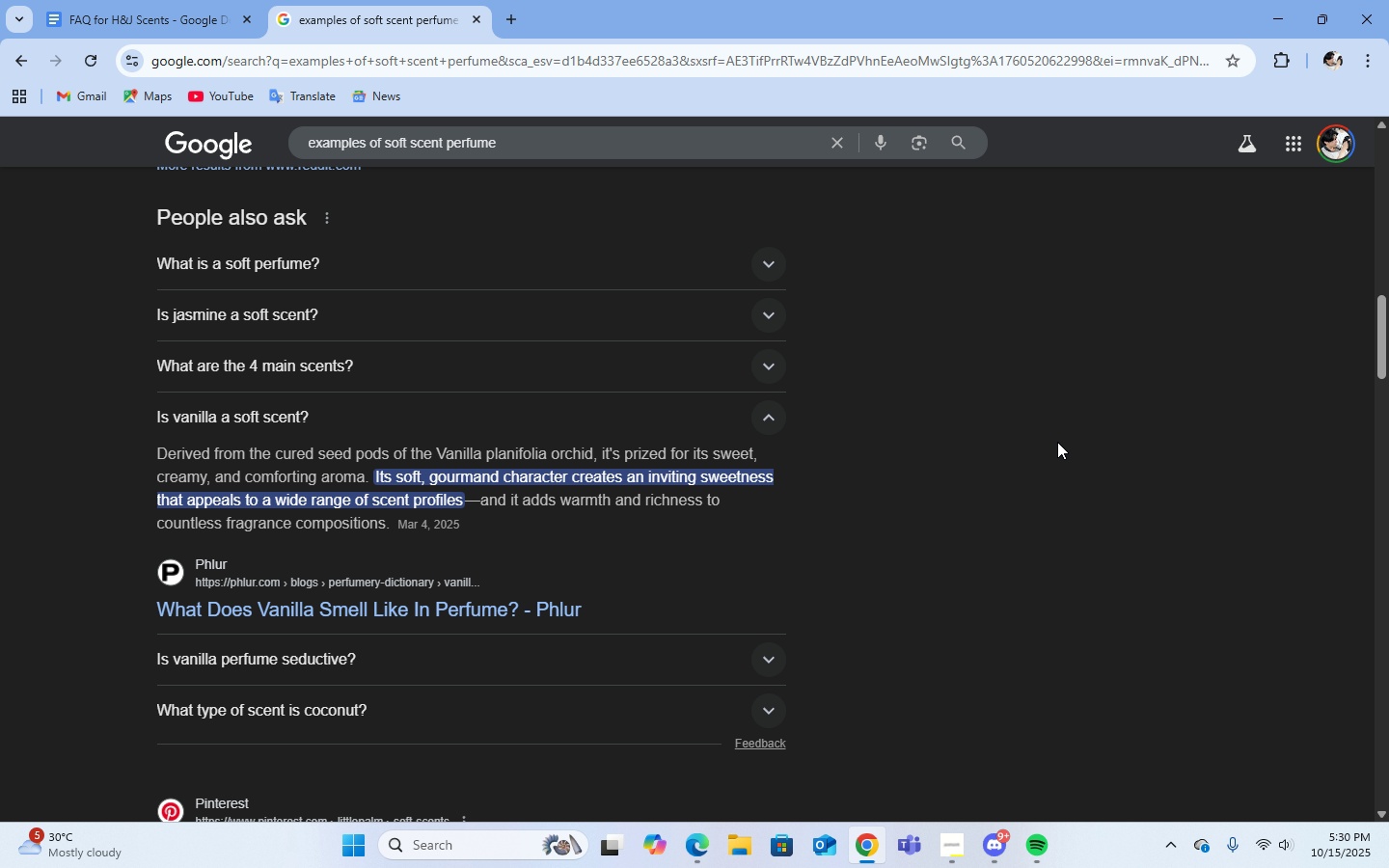 
scroll: coordinate [1104, 502], scroll_direction: up, amount: 1.0
 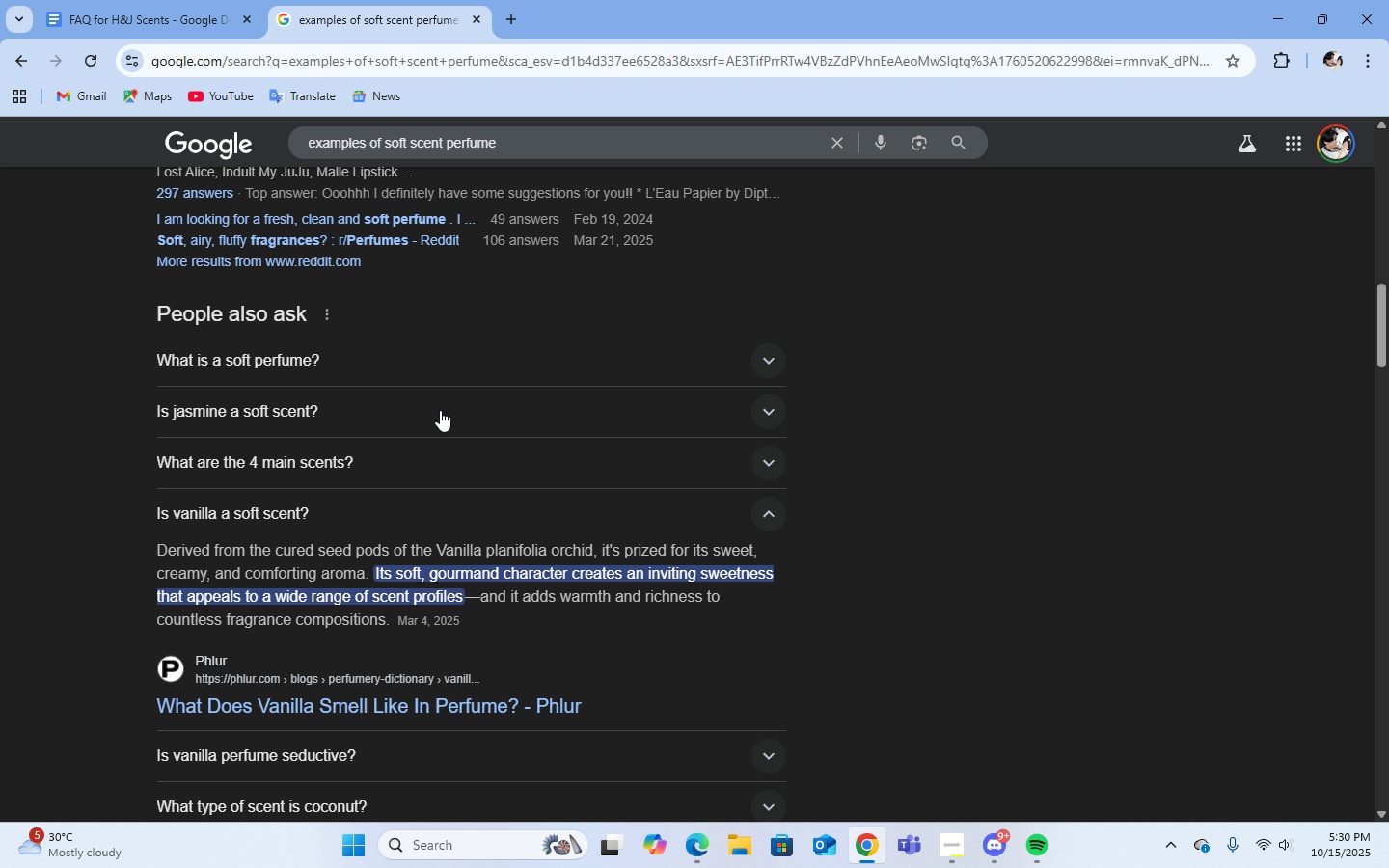 
left_click([447, 413])
 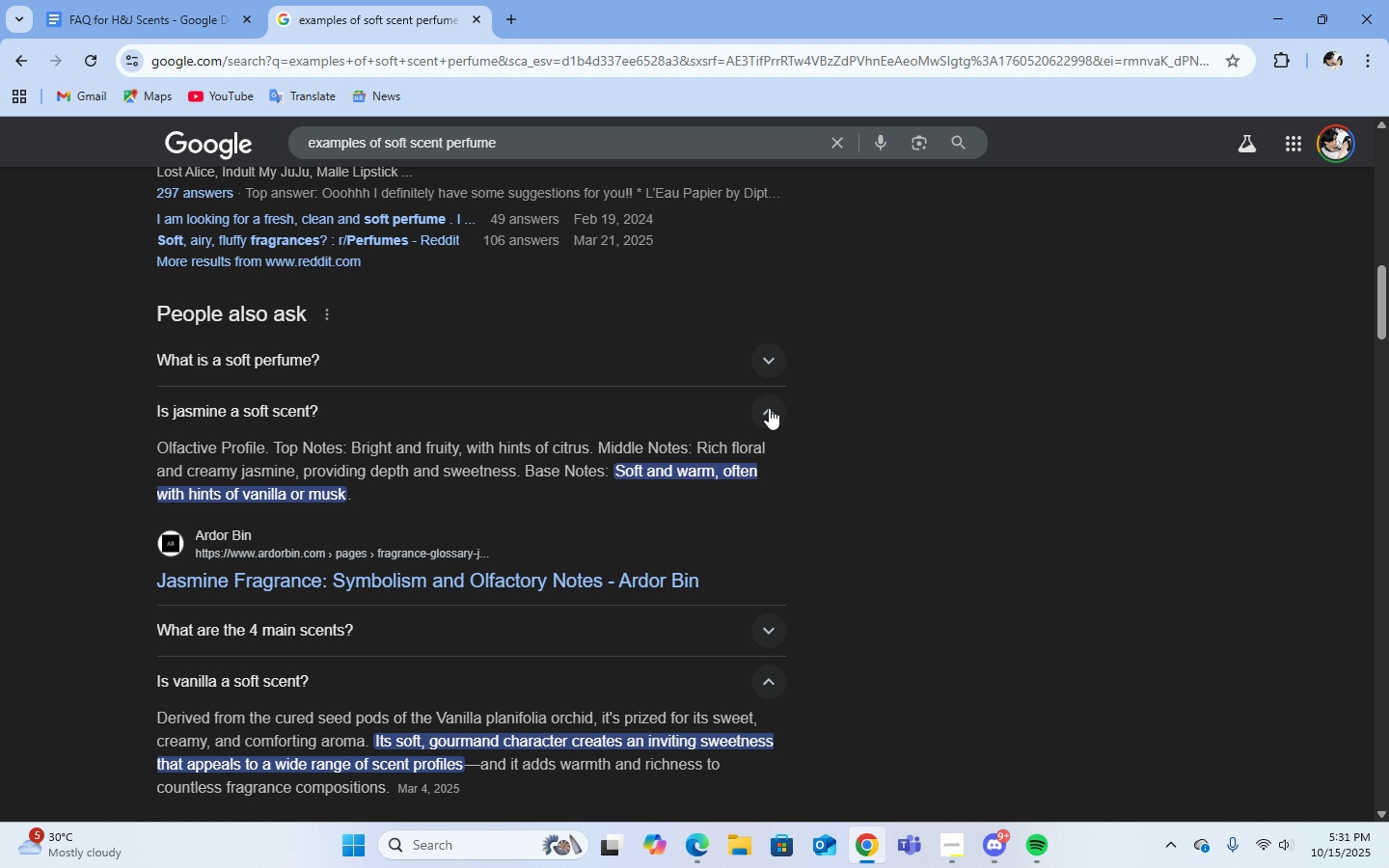 
left_click([151, 9])
 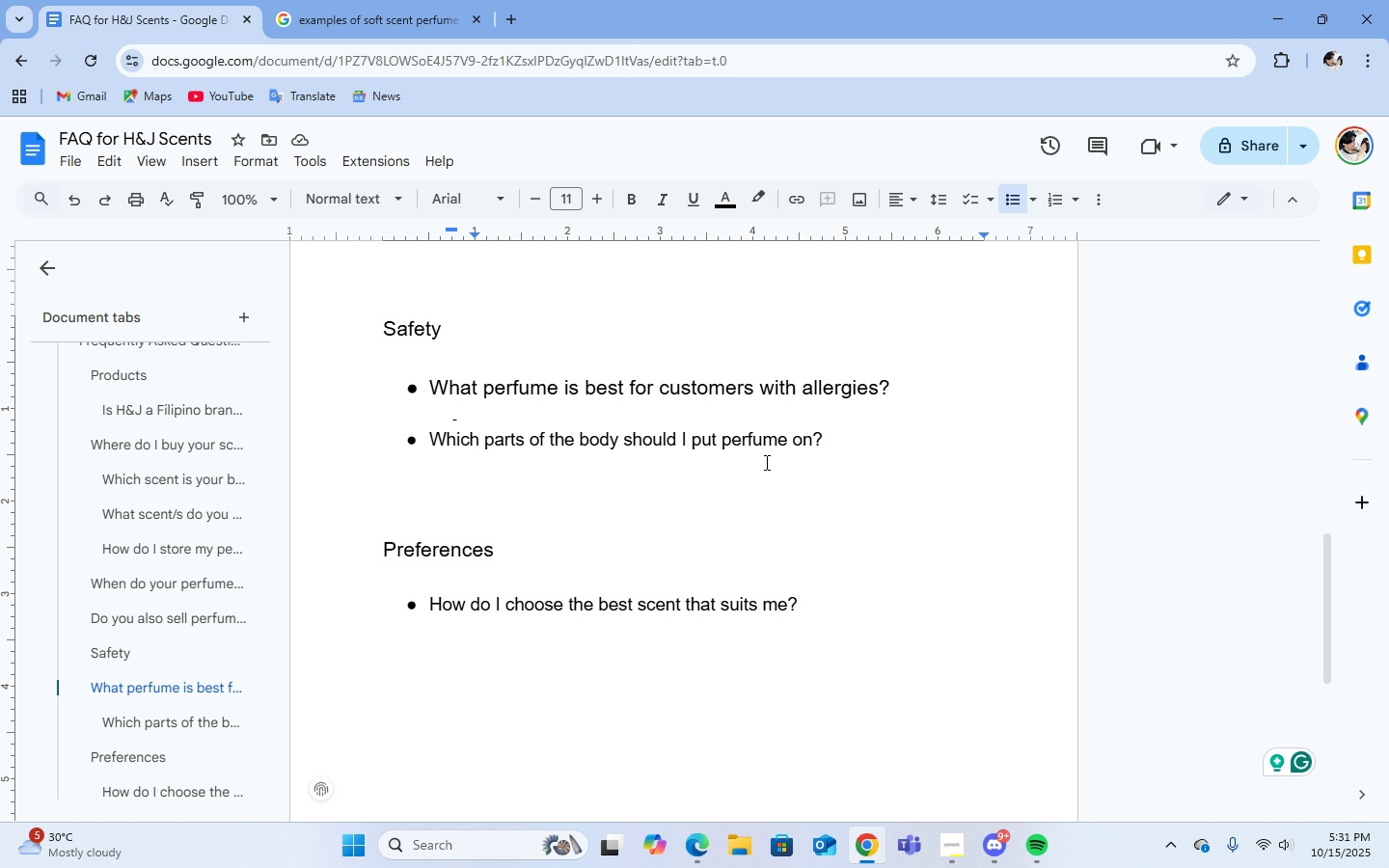 
wait(8.72)
 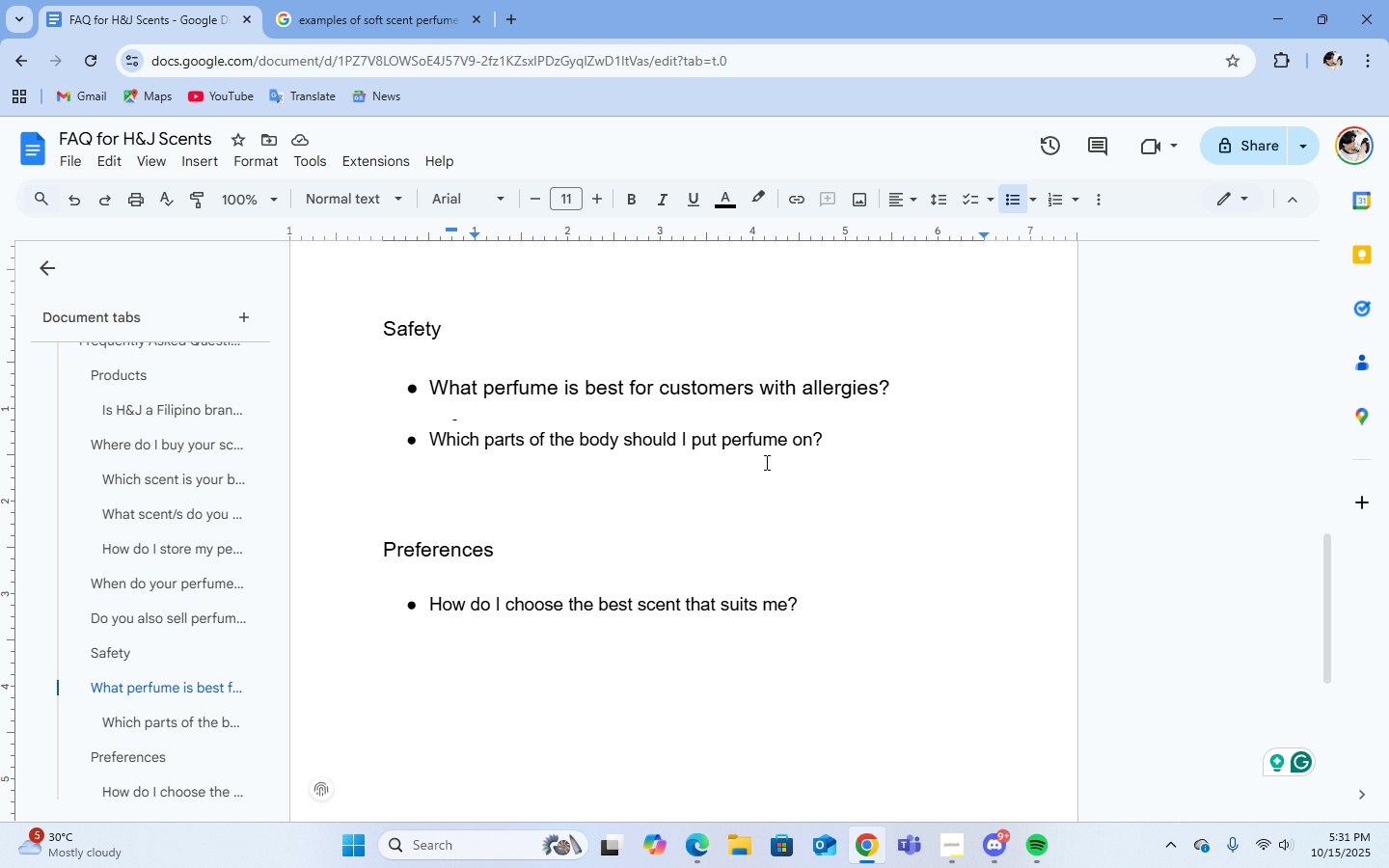 
type(the best scent we recommend is )
key(Backspace)
key(Backspace)
key(Backspace)
type(is our soft scent perfume)
 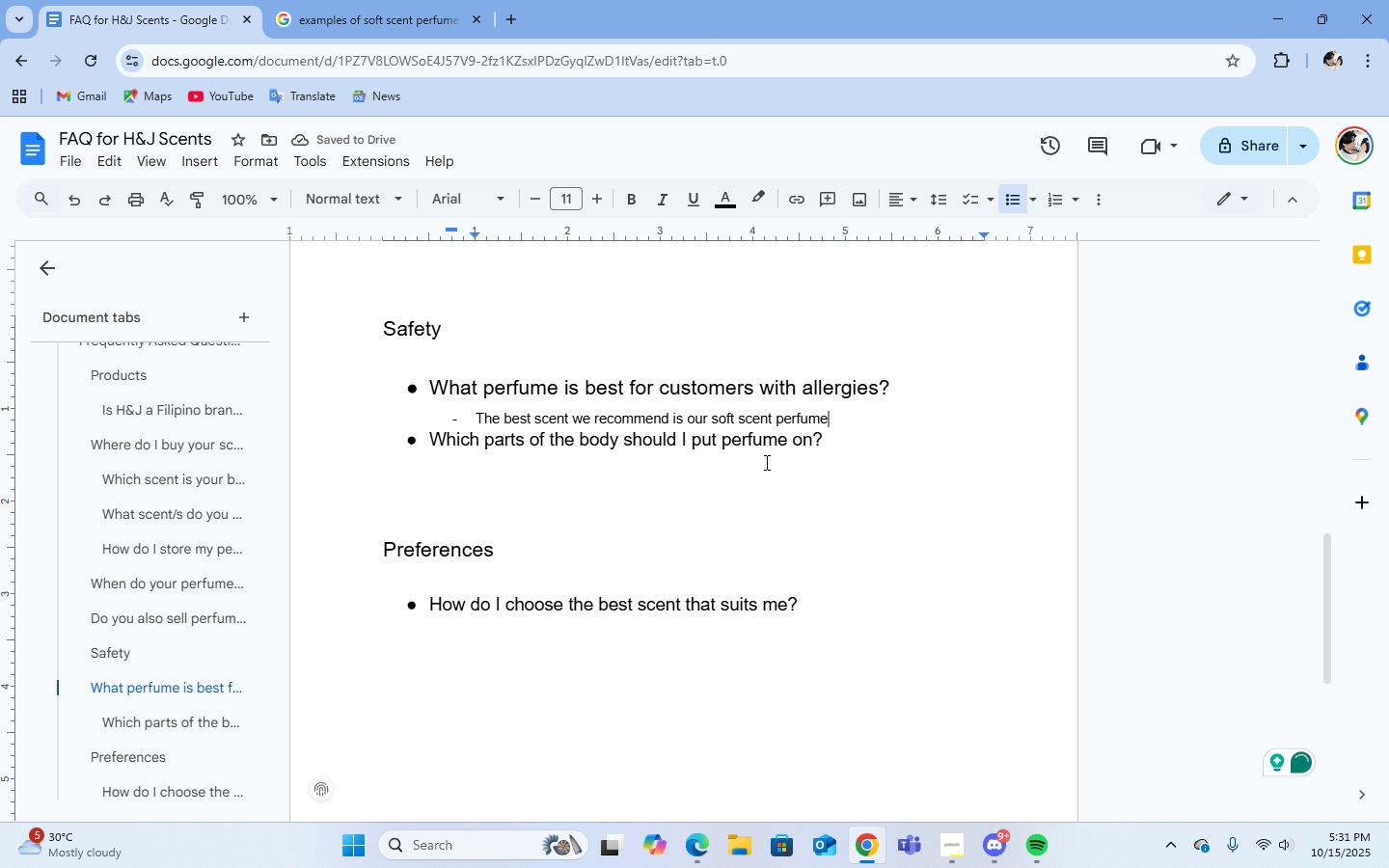 
wait(5.87)
 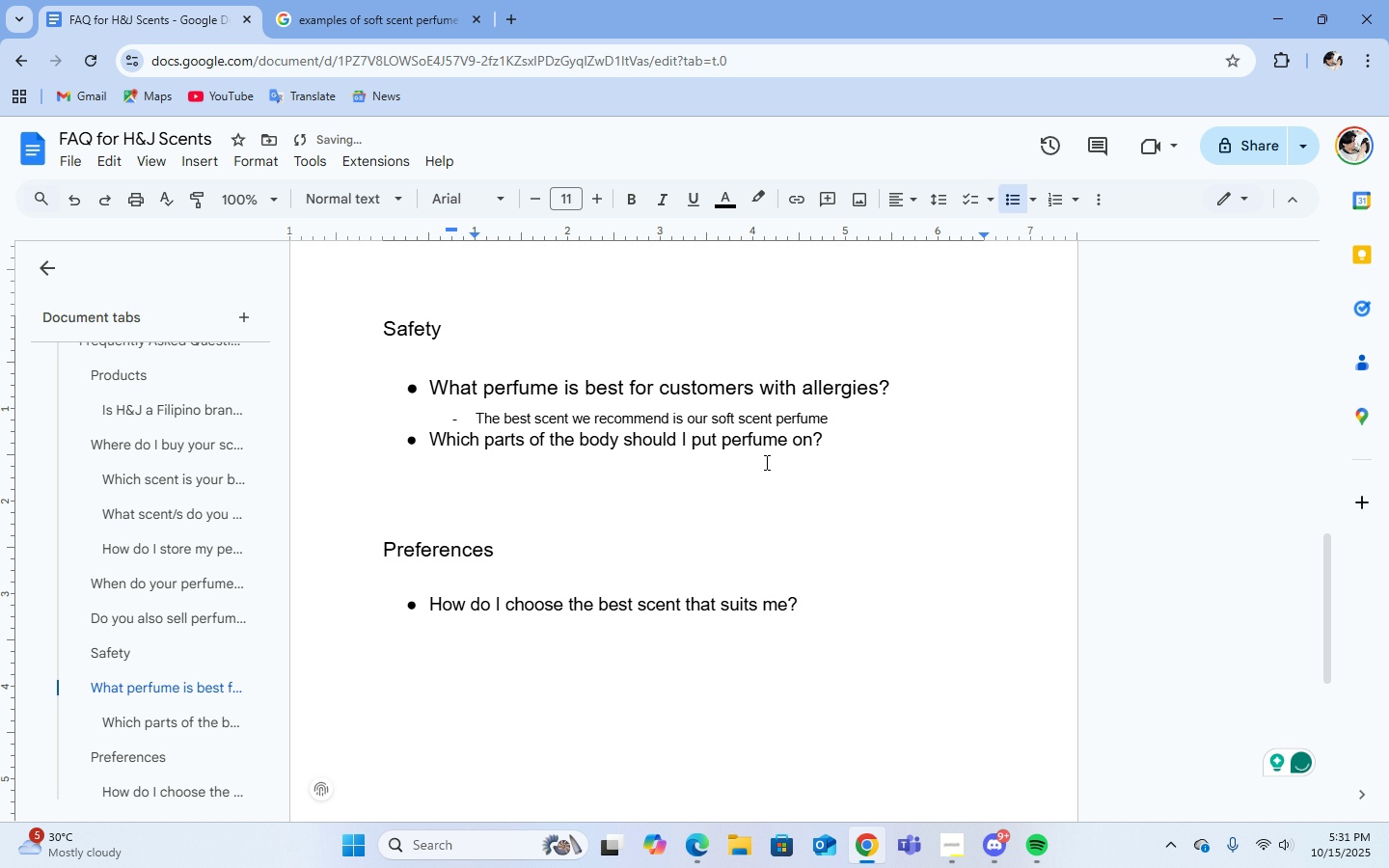 
type(, jasmine. It has a light smell )
 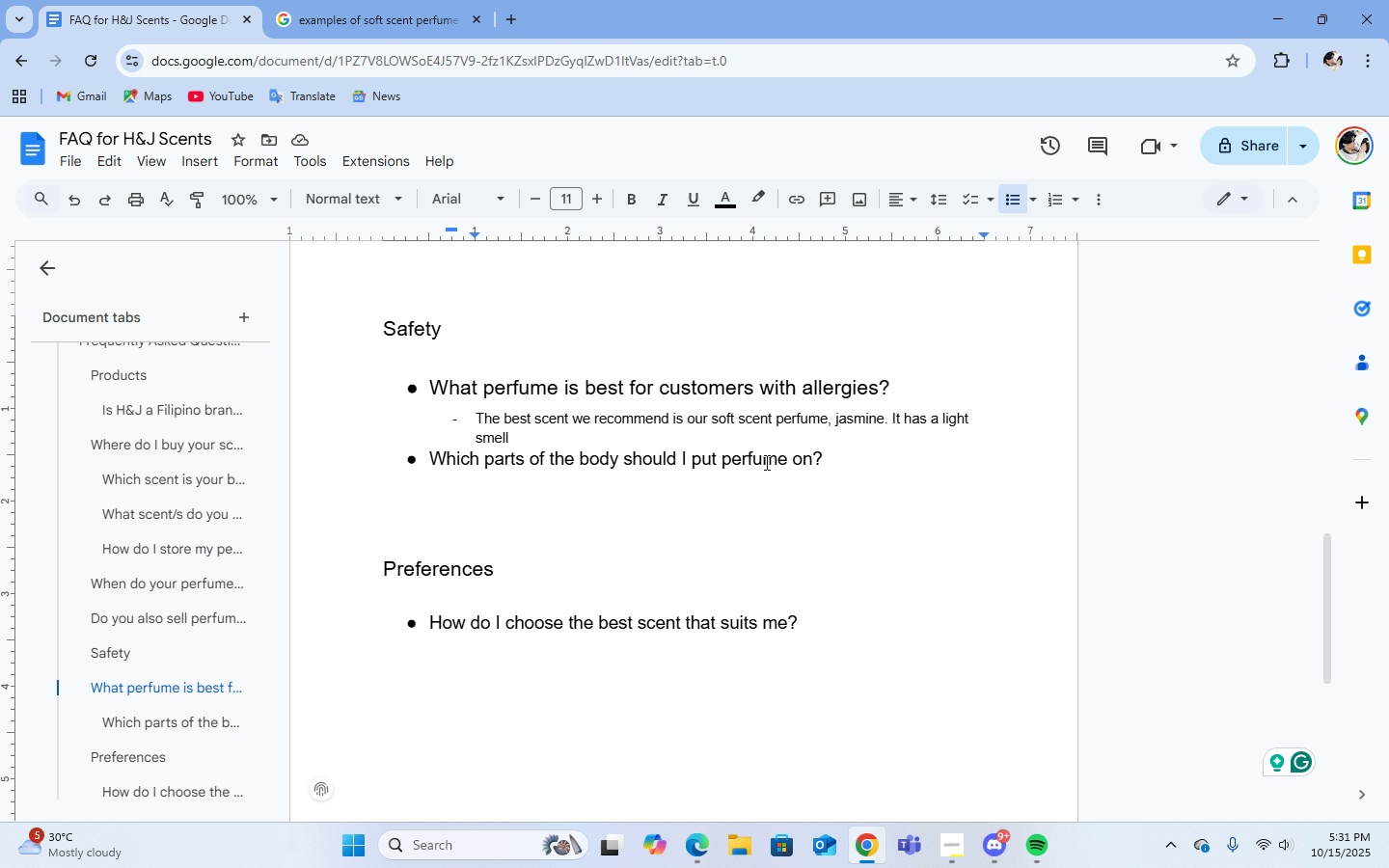 
wait(7.58)
 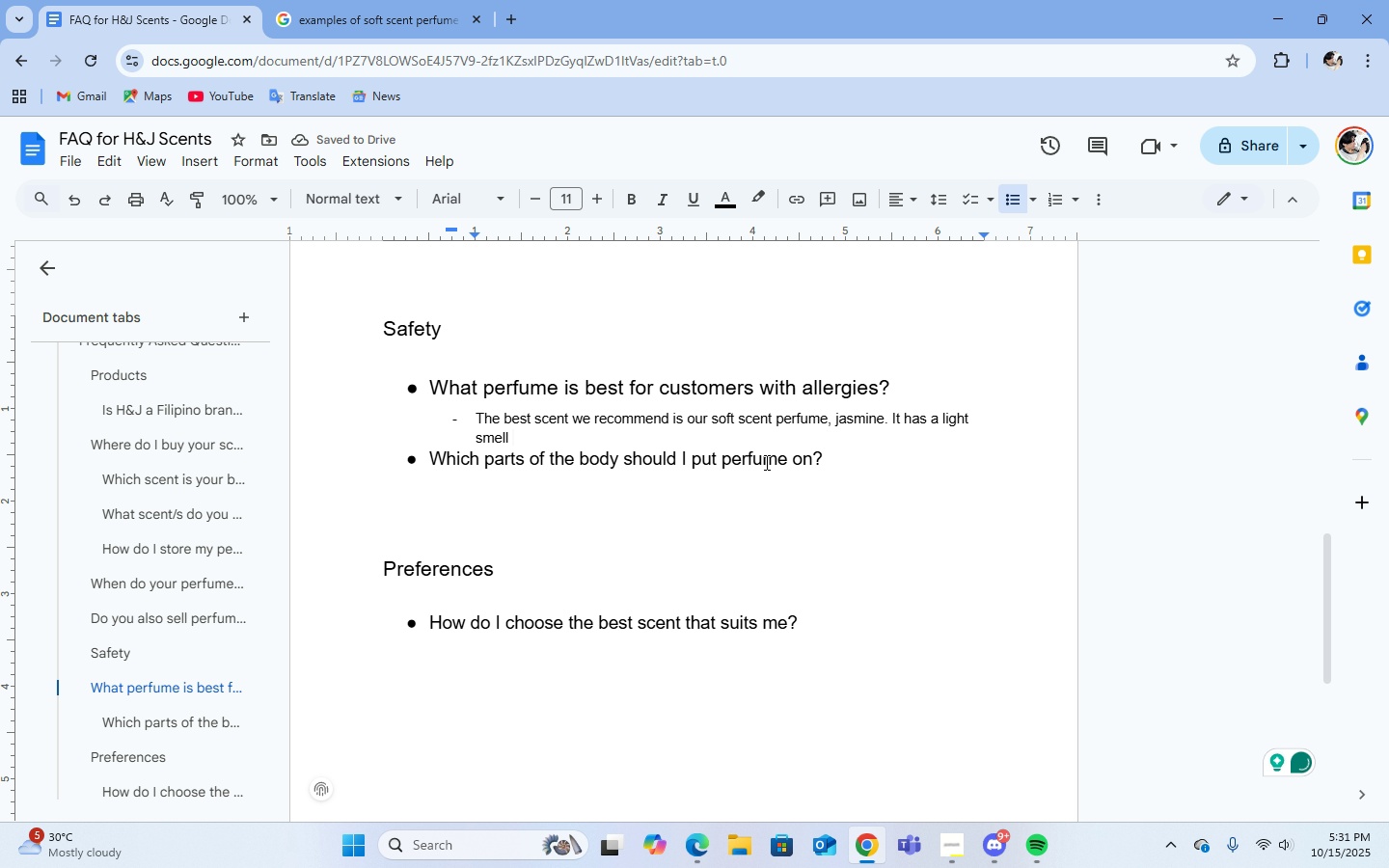 
type(but fragrant enought)
key(Backspace)
type(gh, goof)
key(Backspace)
type(d)
 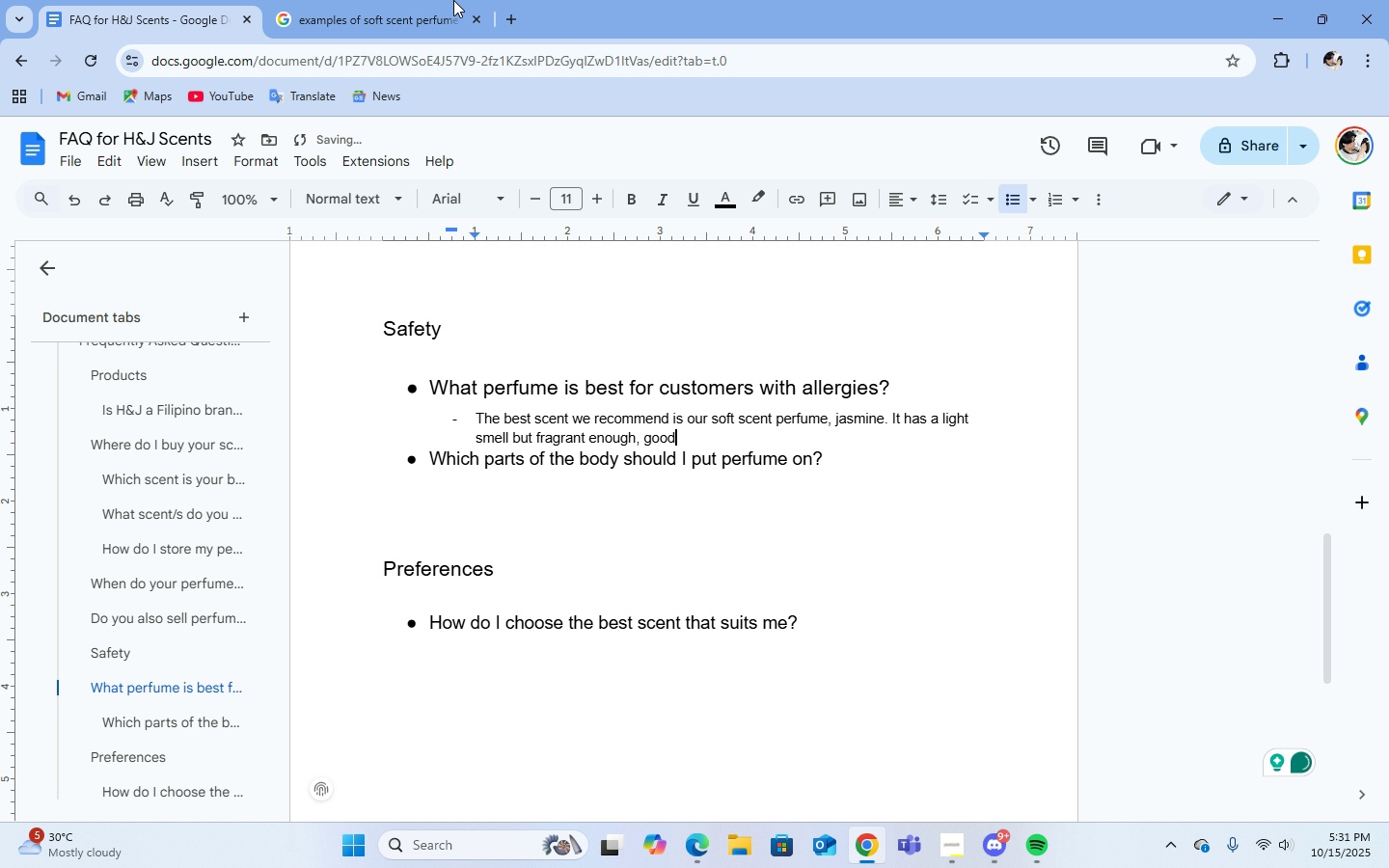 
left_click([408, 0])
 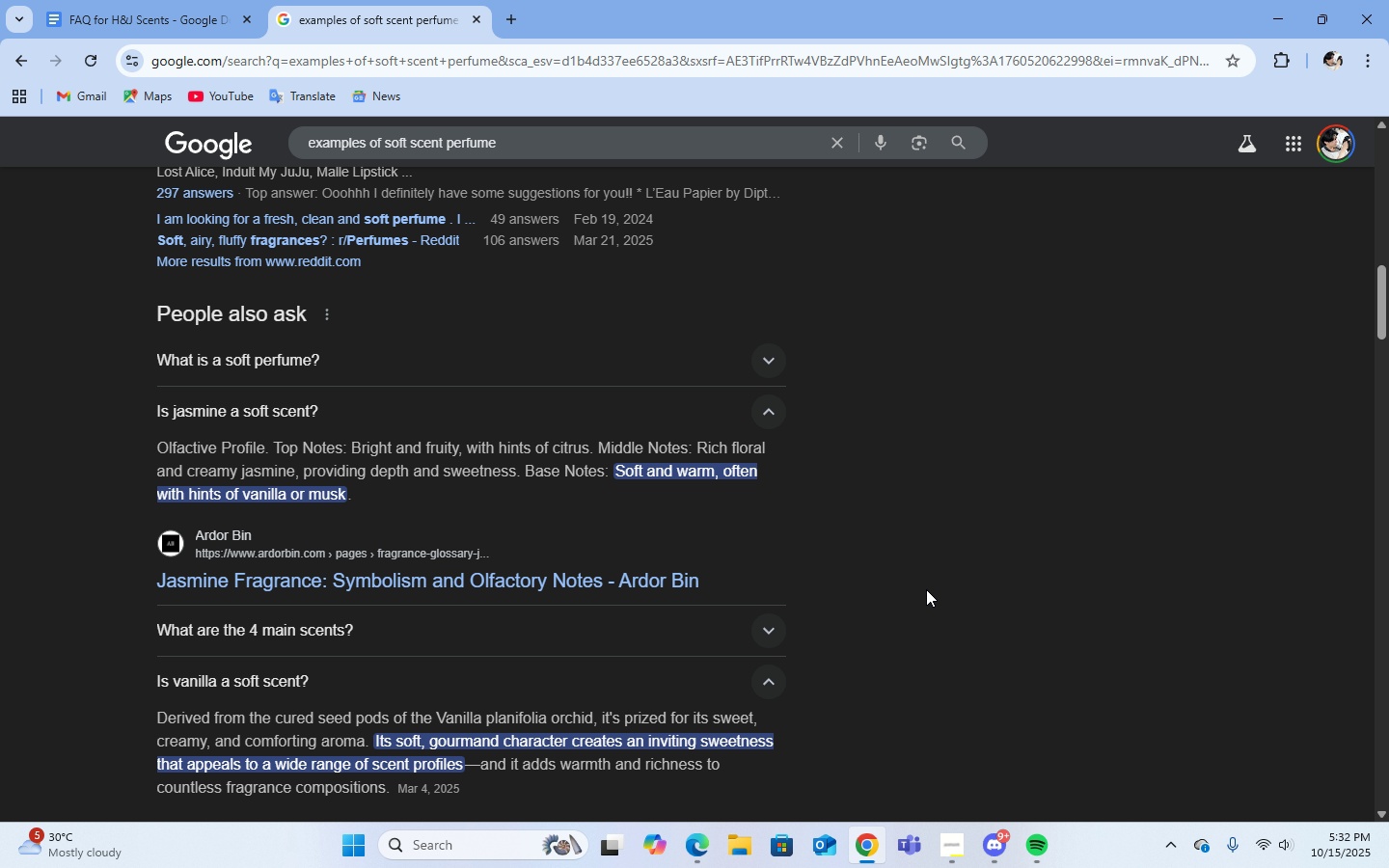 
scroll: coordinate [926, 589], scroll_direction: up, amount: 1.0
 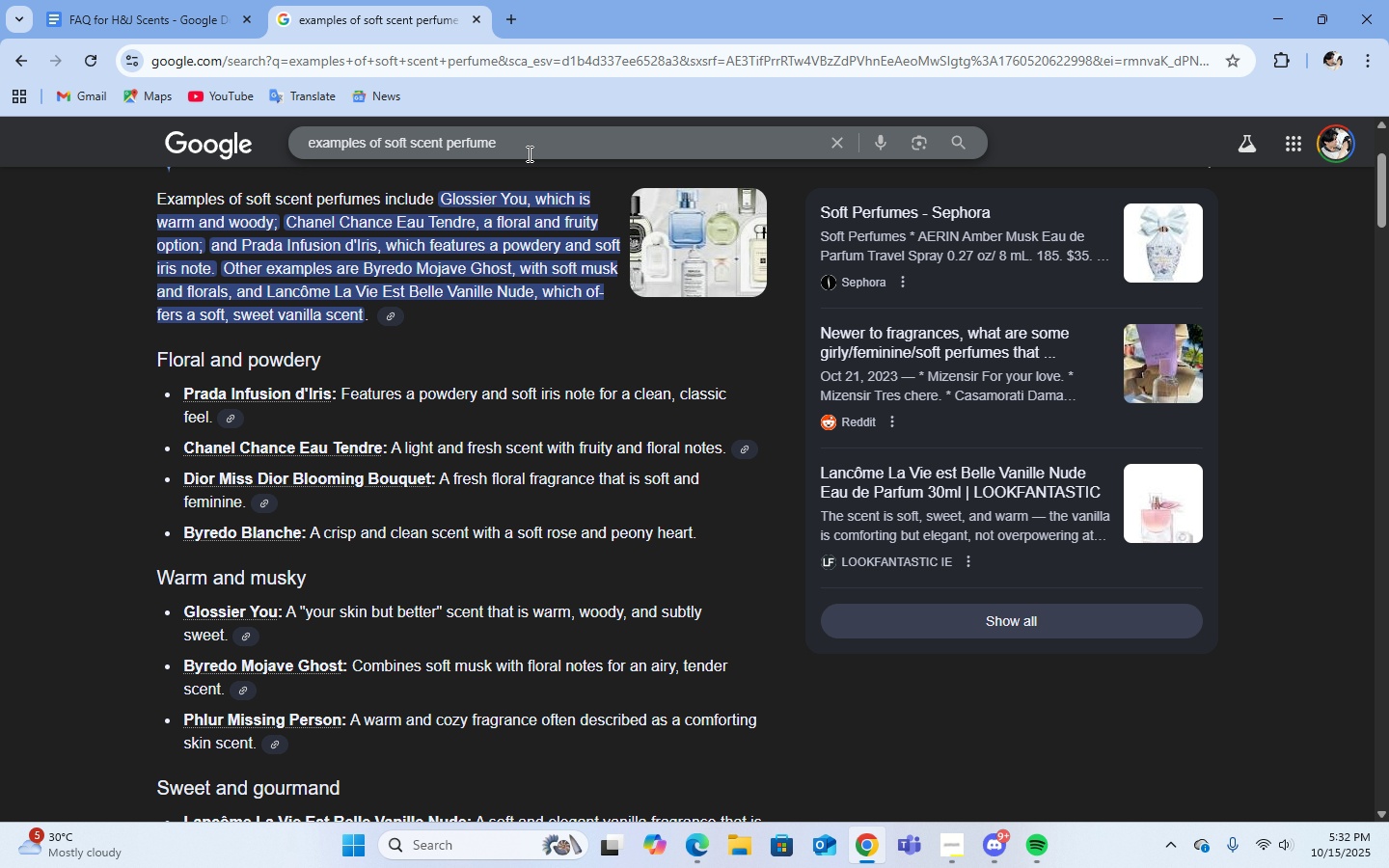 
left_click([831, 146])
 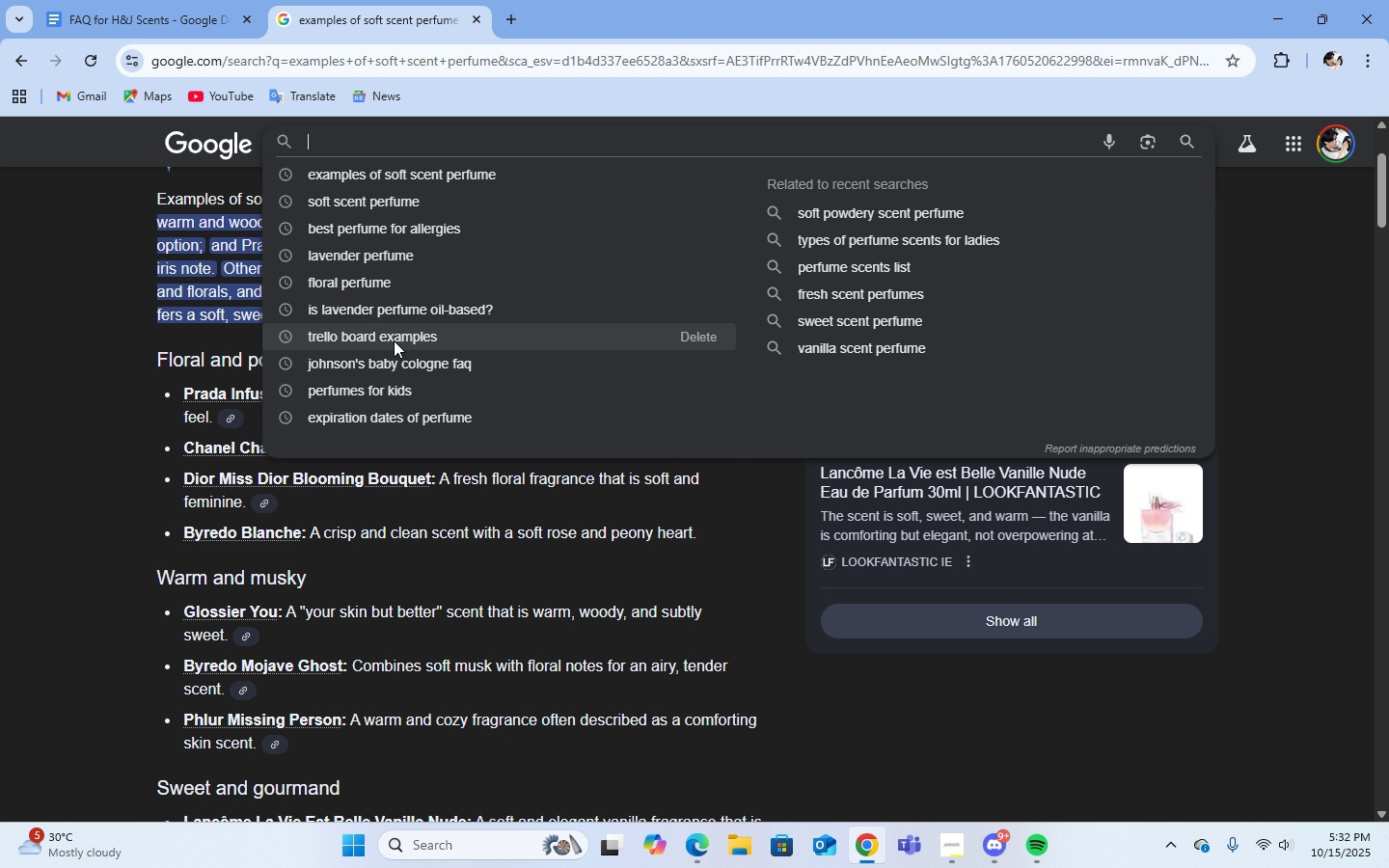 
left_click([377, 232])
 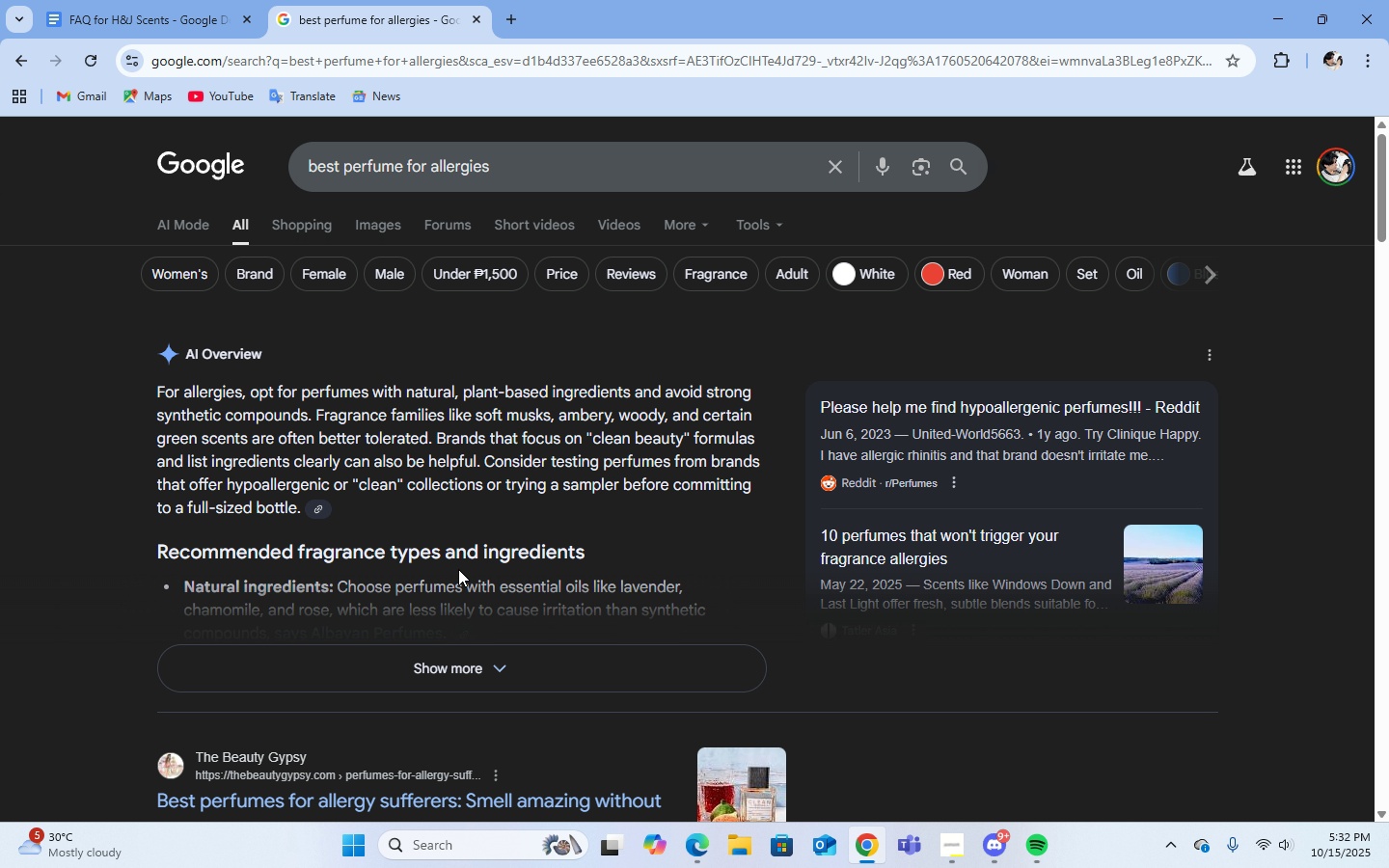 
left_click([498, 668])
 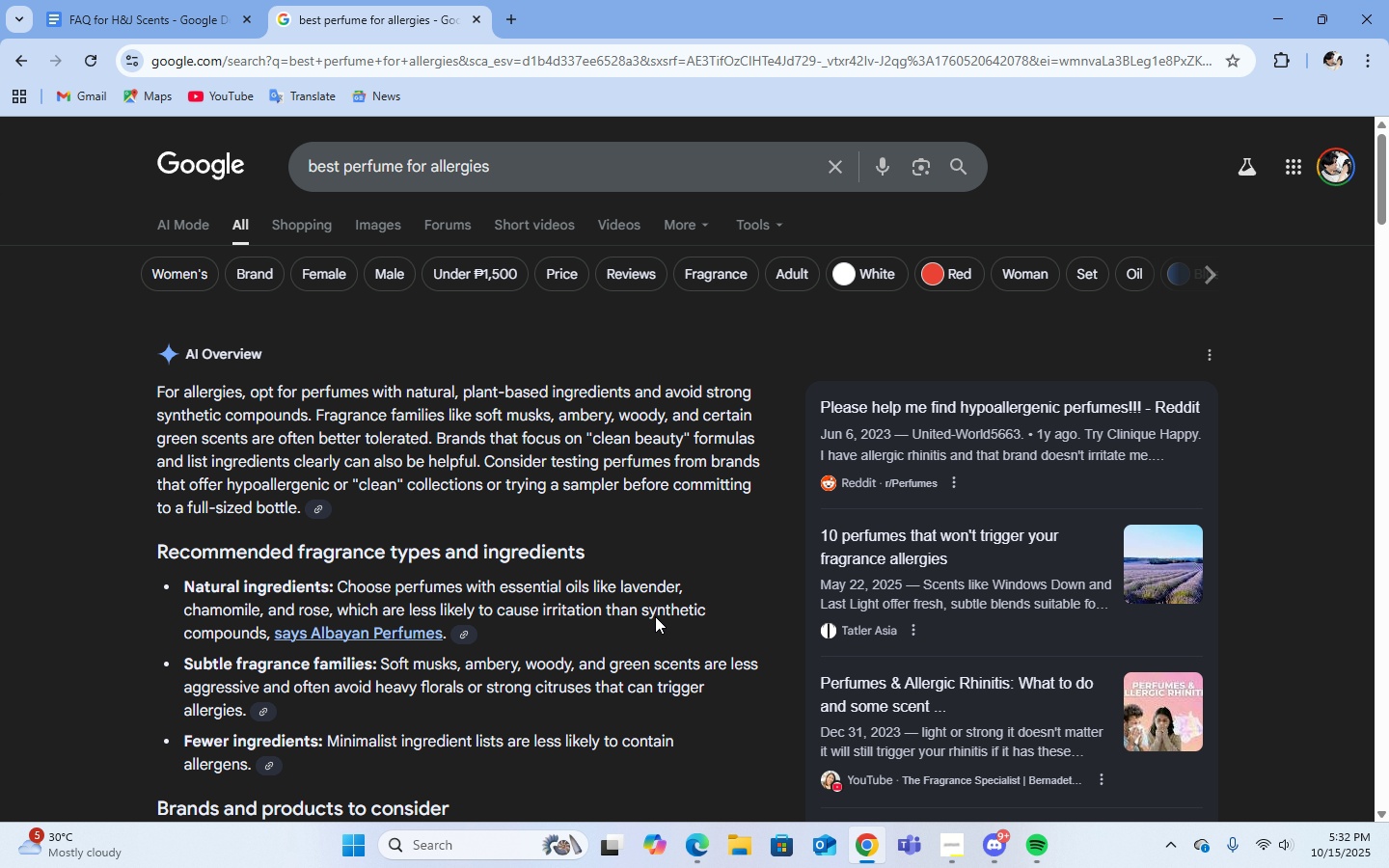 
scroll: coordinate [655, 616], scroll_direction: down, amount: 2.0
 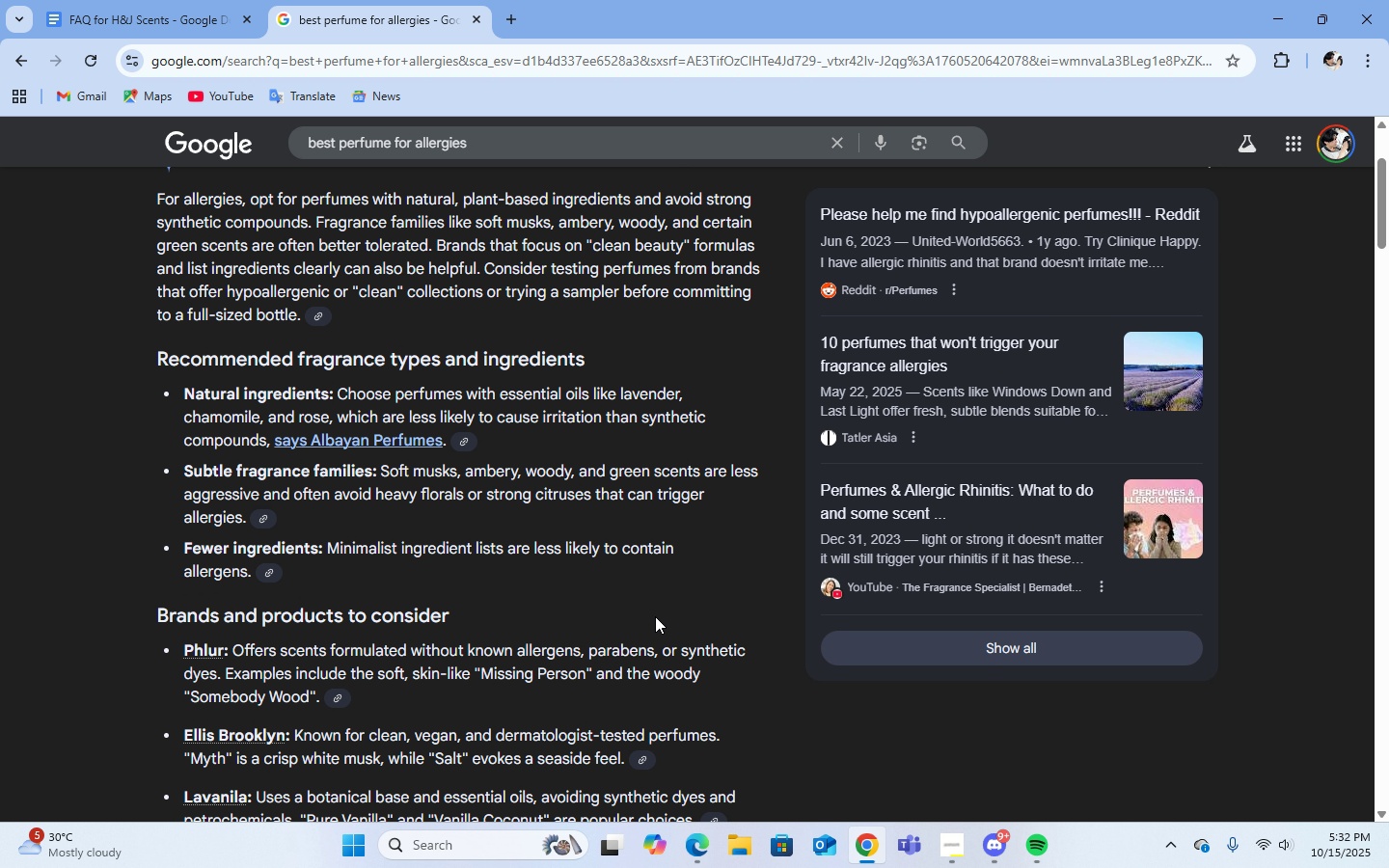 
scroll: coordinate [655, 616], scroll_direction: up, amount: 1.0
 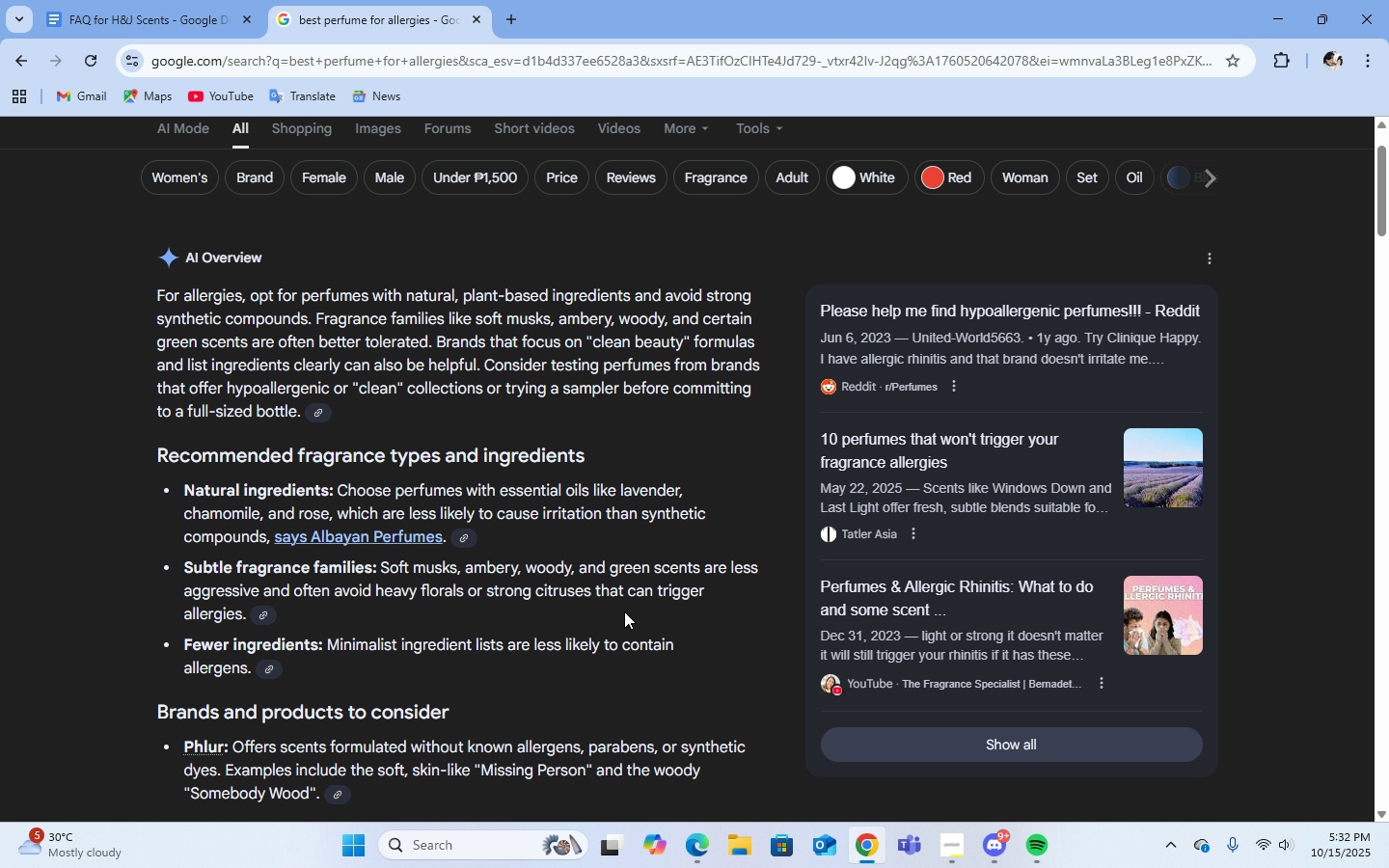 
wait(7.69)
 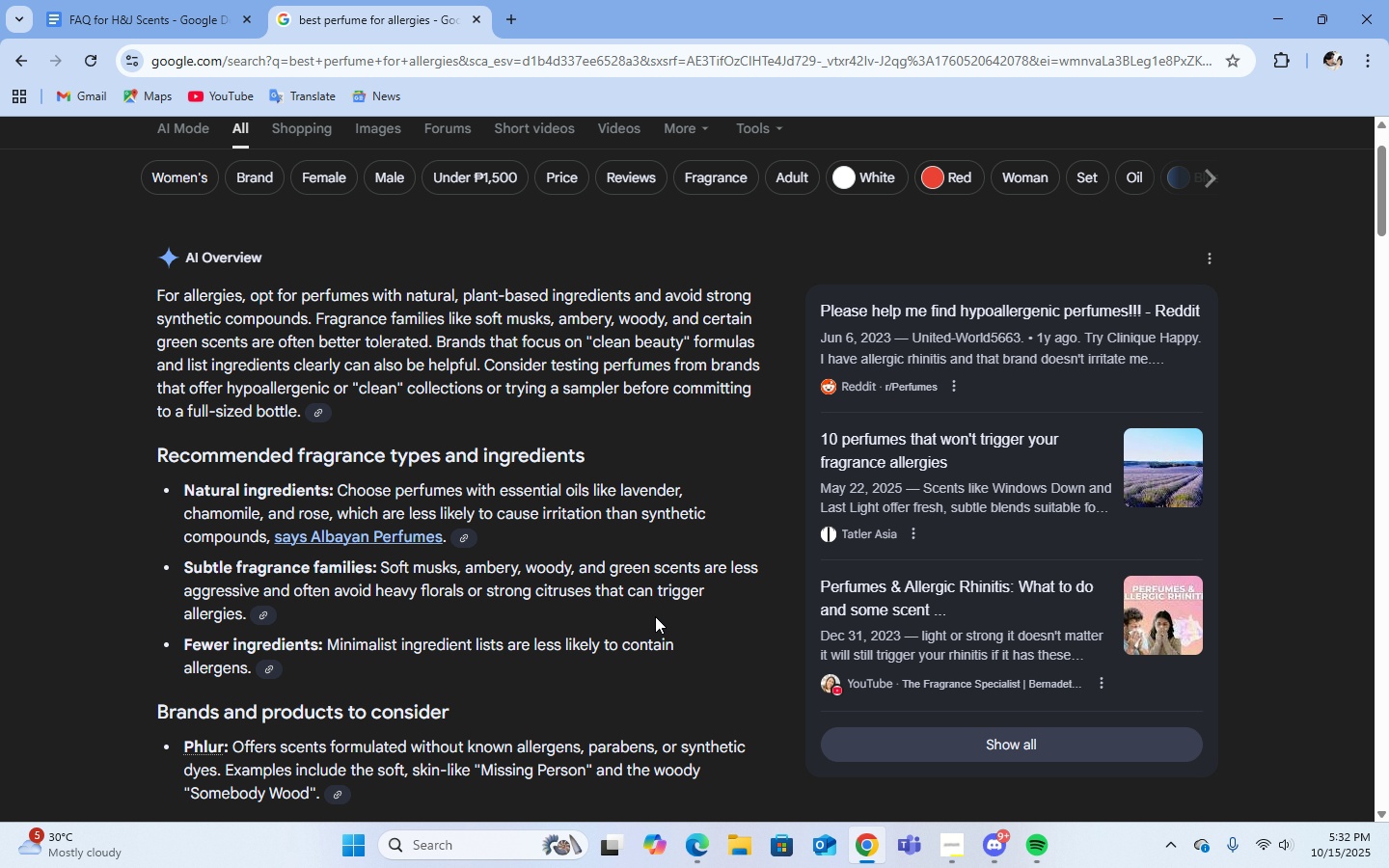 
left_click([190, 12])
 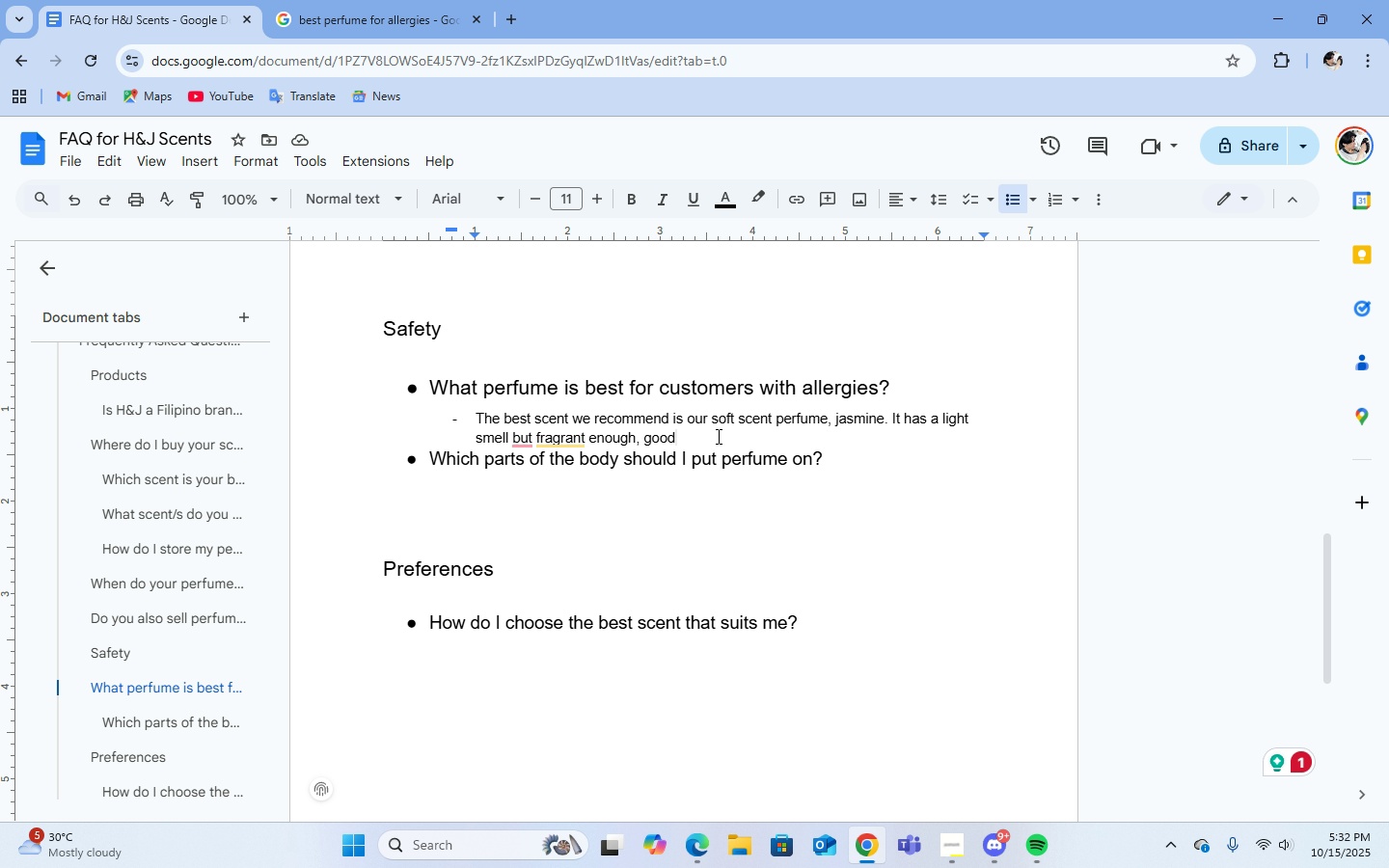 
hold_key(key=Backspace, duration=0.89)
 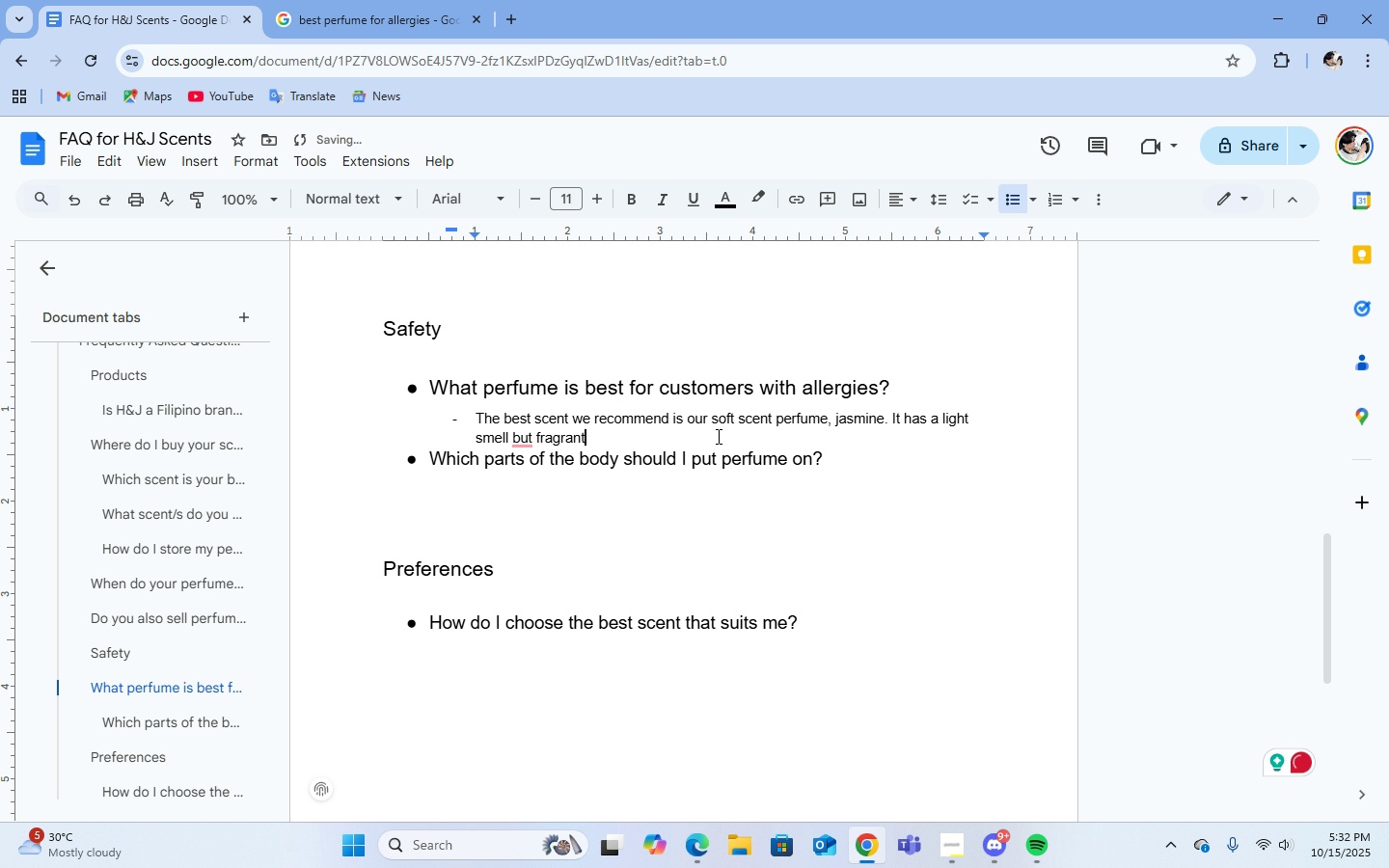 
key(Backspace)
key(Backspace)
key(Backspace)
key(Backspace)
key(Backspace)
key(Backspace)
key(Backspace)
key(Backspace)
key(Backspace)
key(Backspace)
key(Backspace)
key(Backspace)
key(Backspace)
key(Backspace)
key(Backspace)
key(Backspace)
key(Backspace)
key(Backspace)
type(fragrance )
 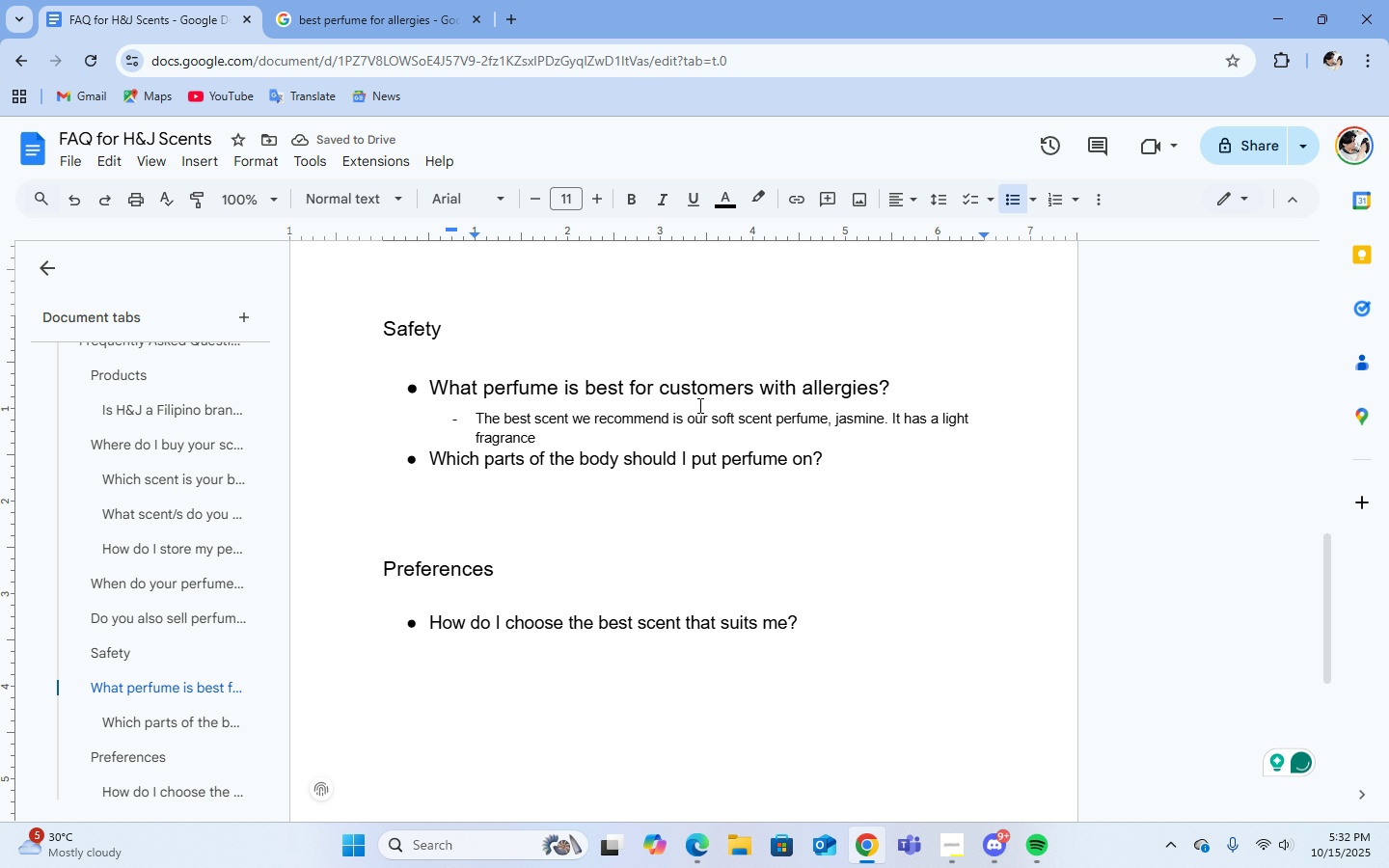 
wait(5.87)
 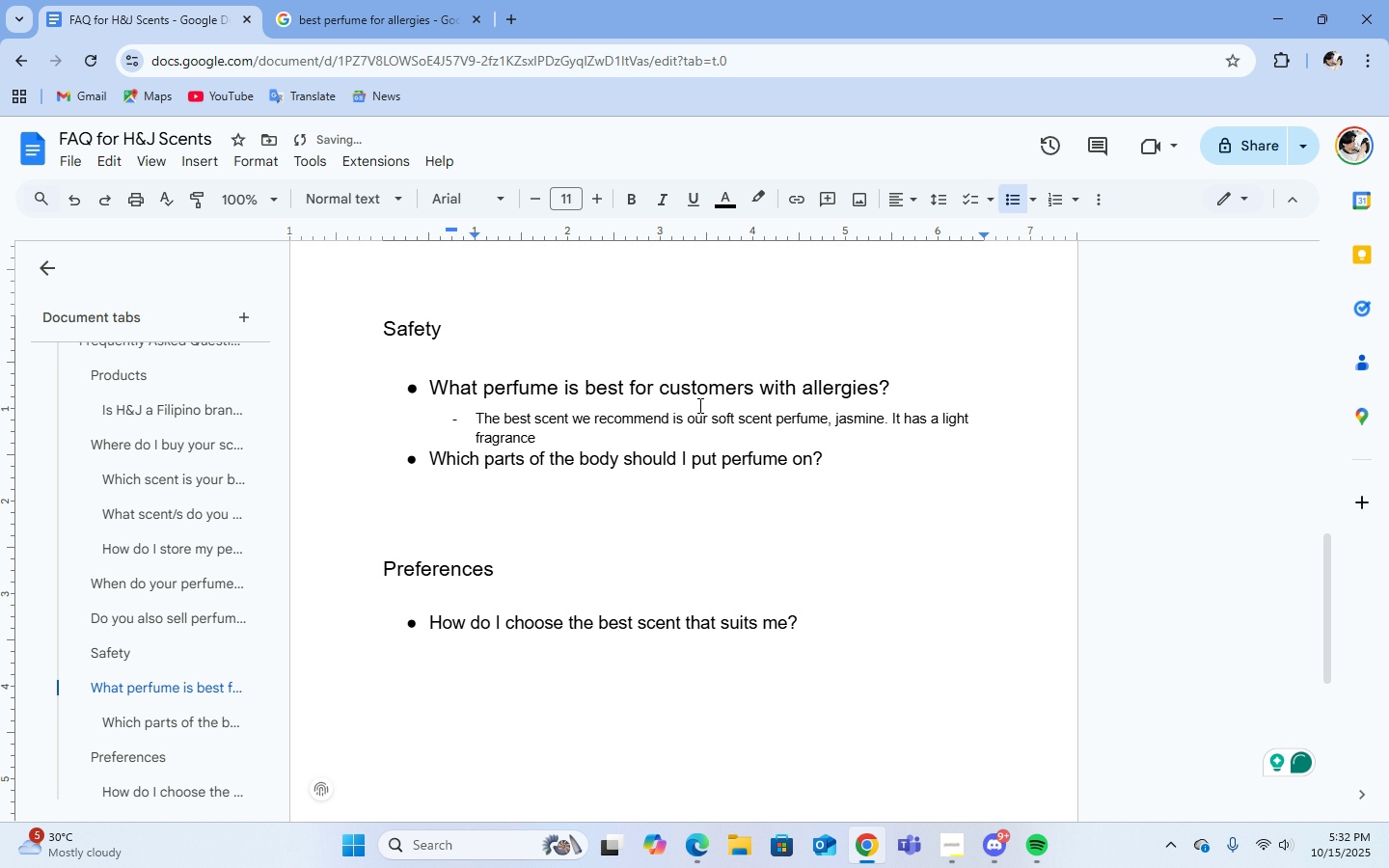 
left_click([314, 0])
 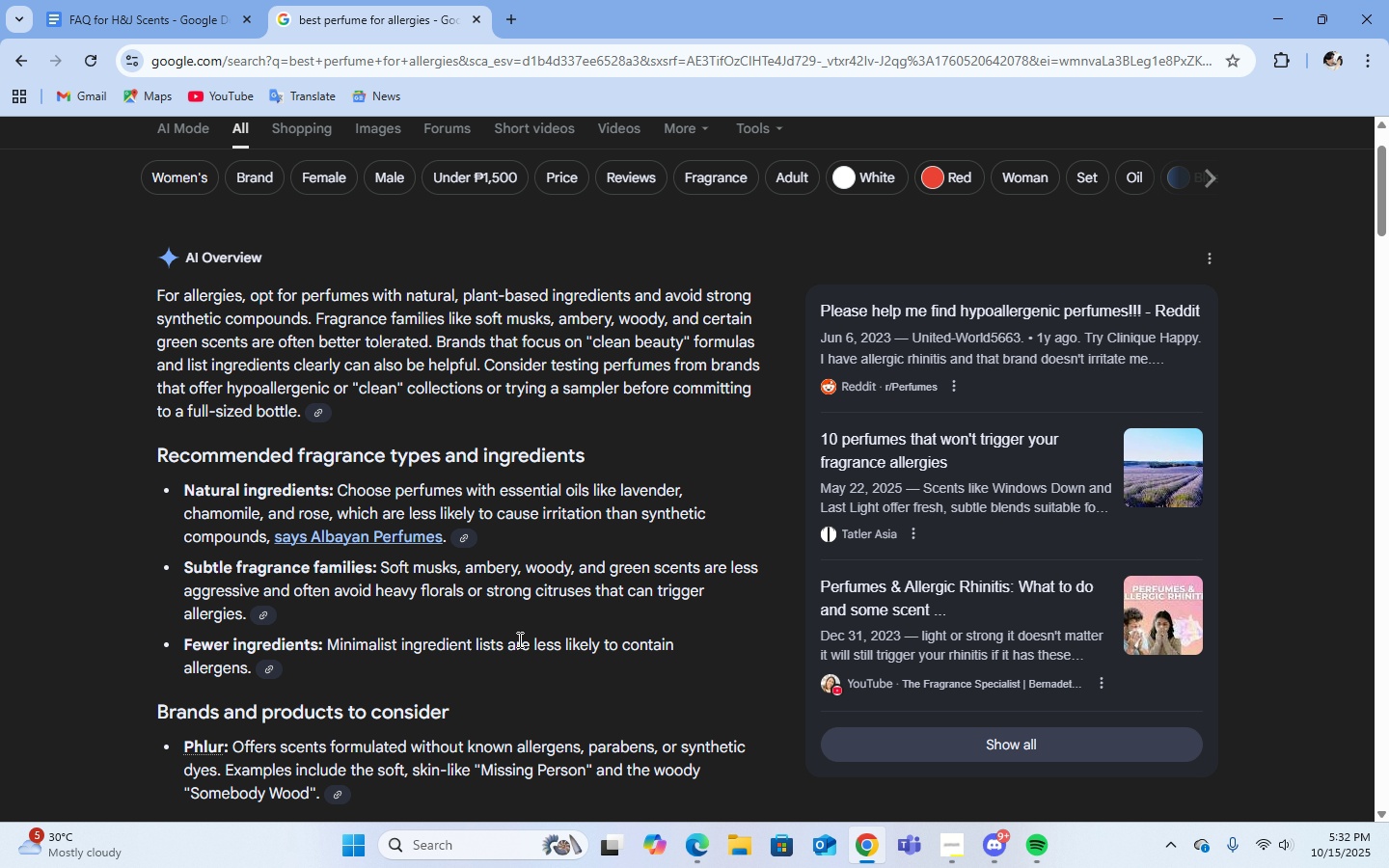 
wait(8.06)
 